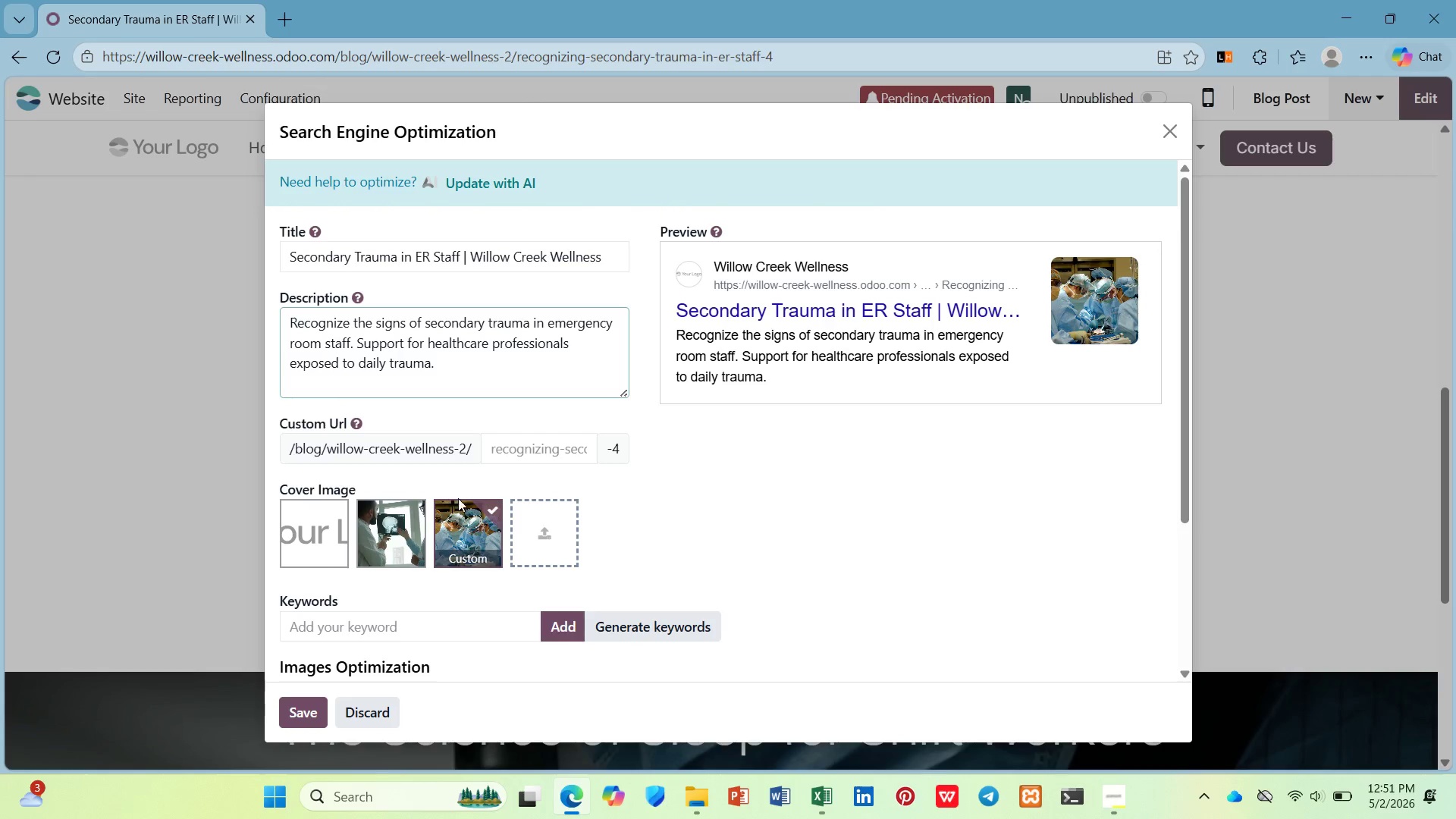 
left_click([503, 457])
 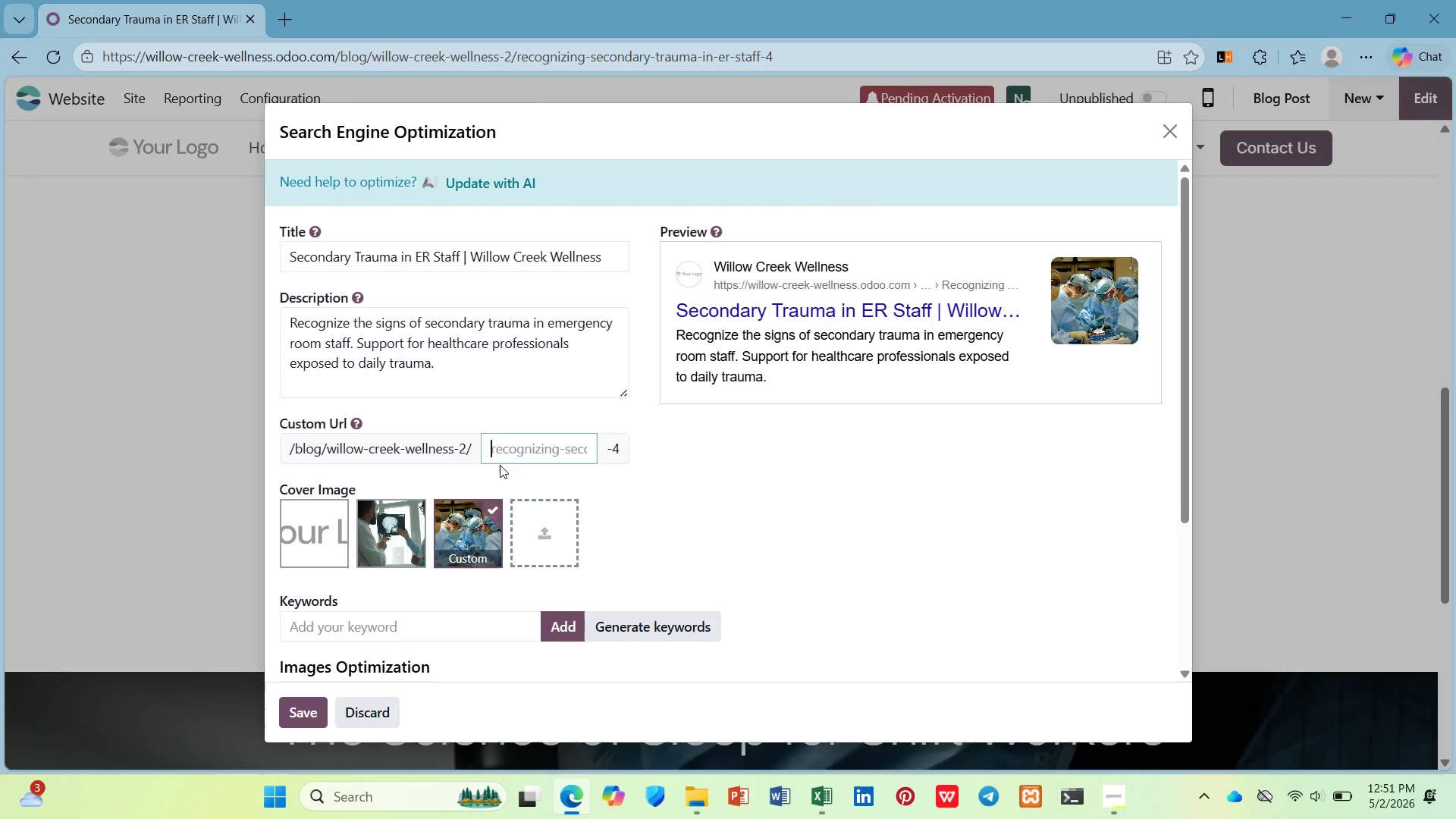 
type(sec)
 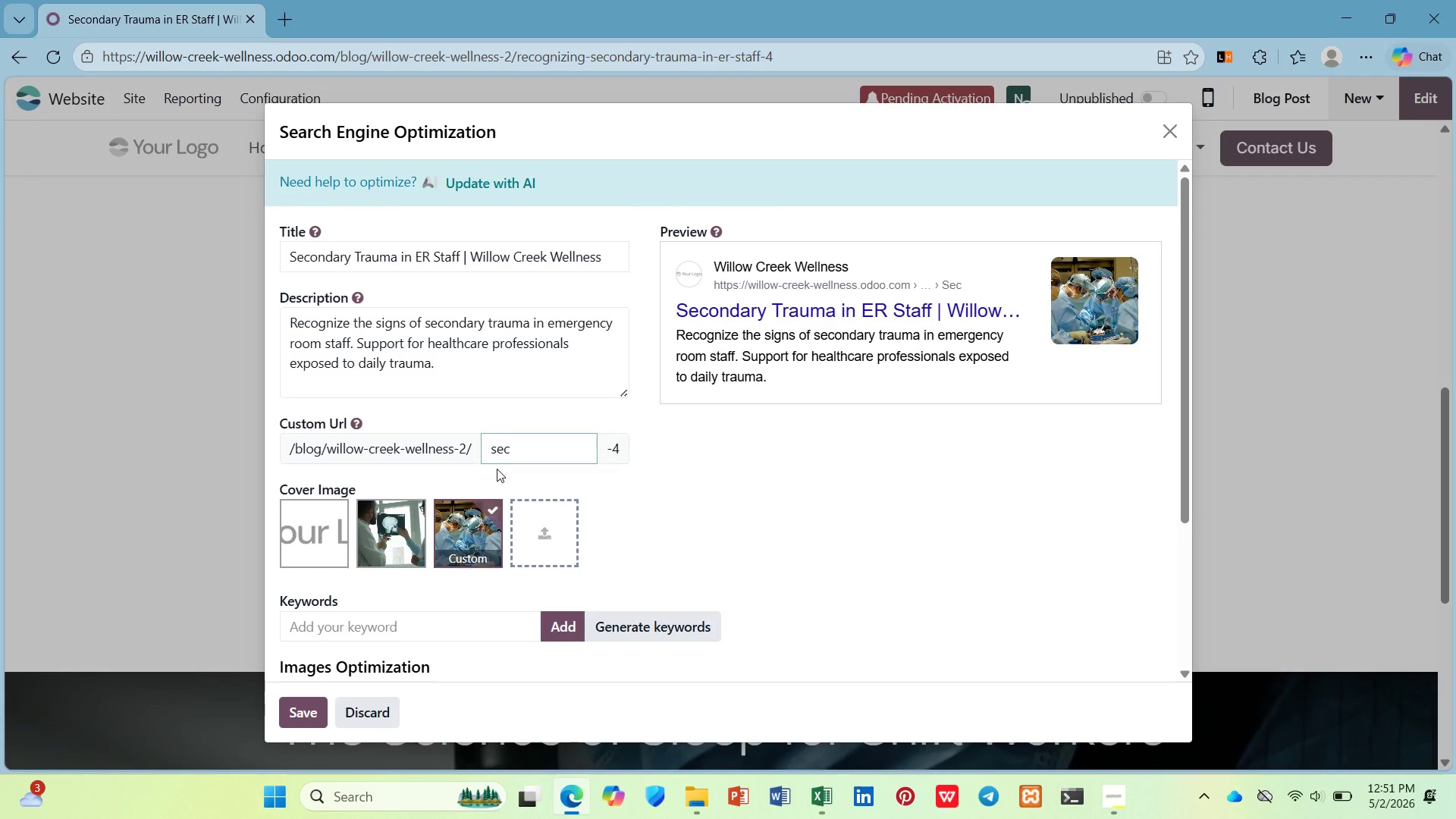 
type(ondary trauma er staff)
 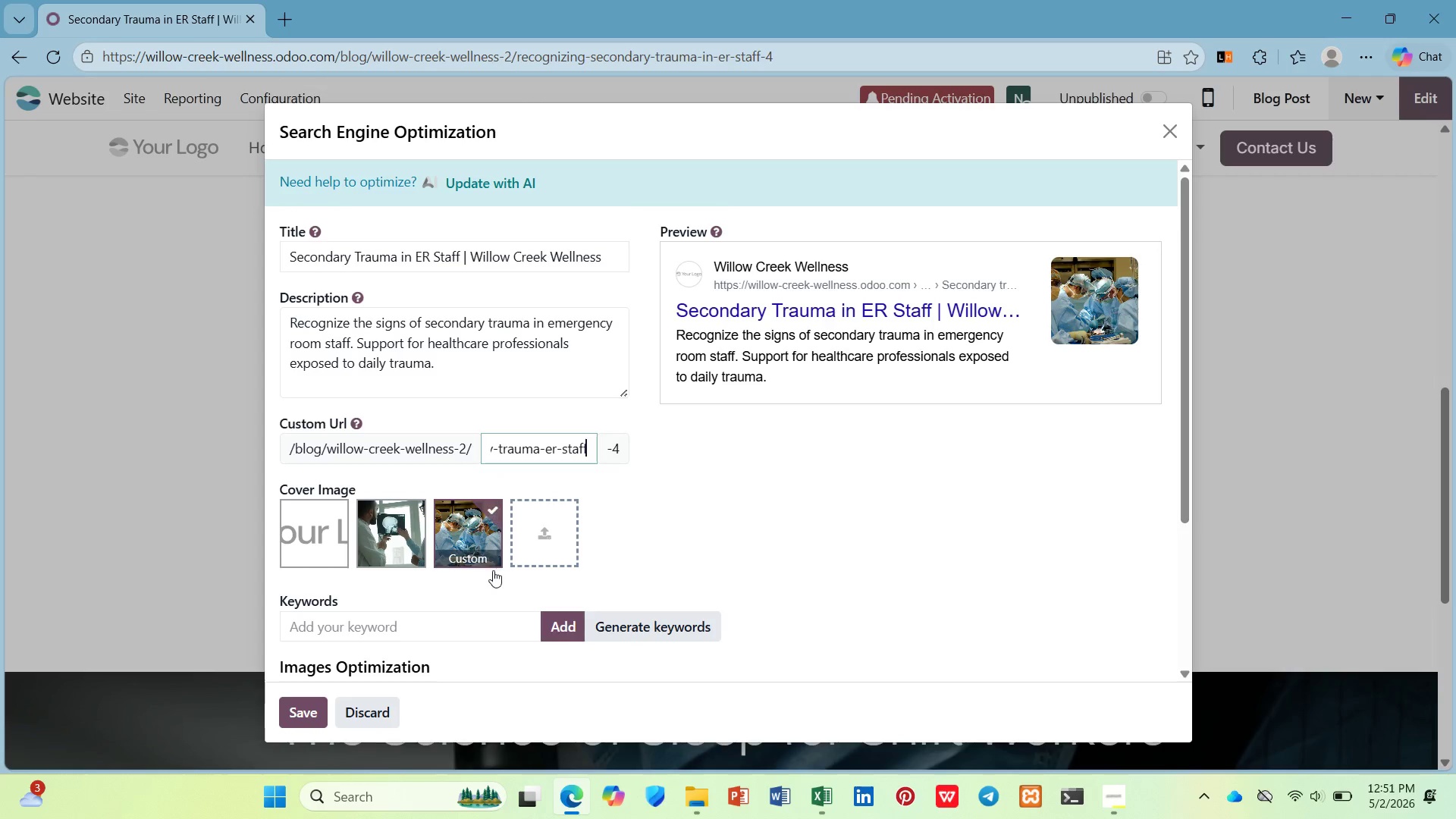 
scroll: coordinate [491, 569], scroll_direction: down, amount: 2.0
 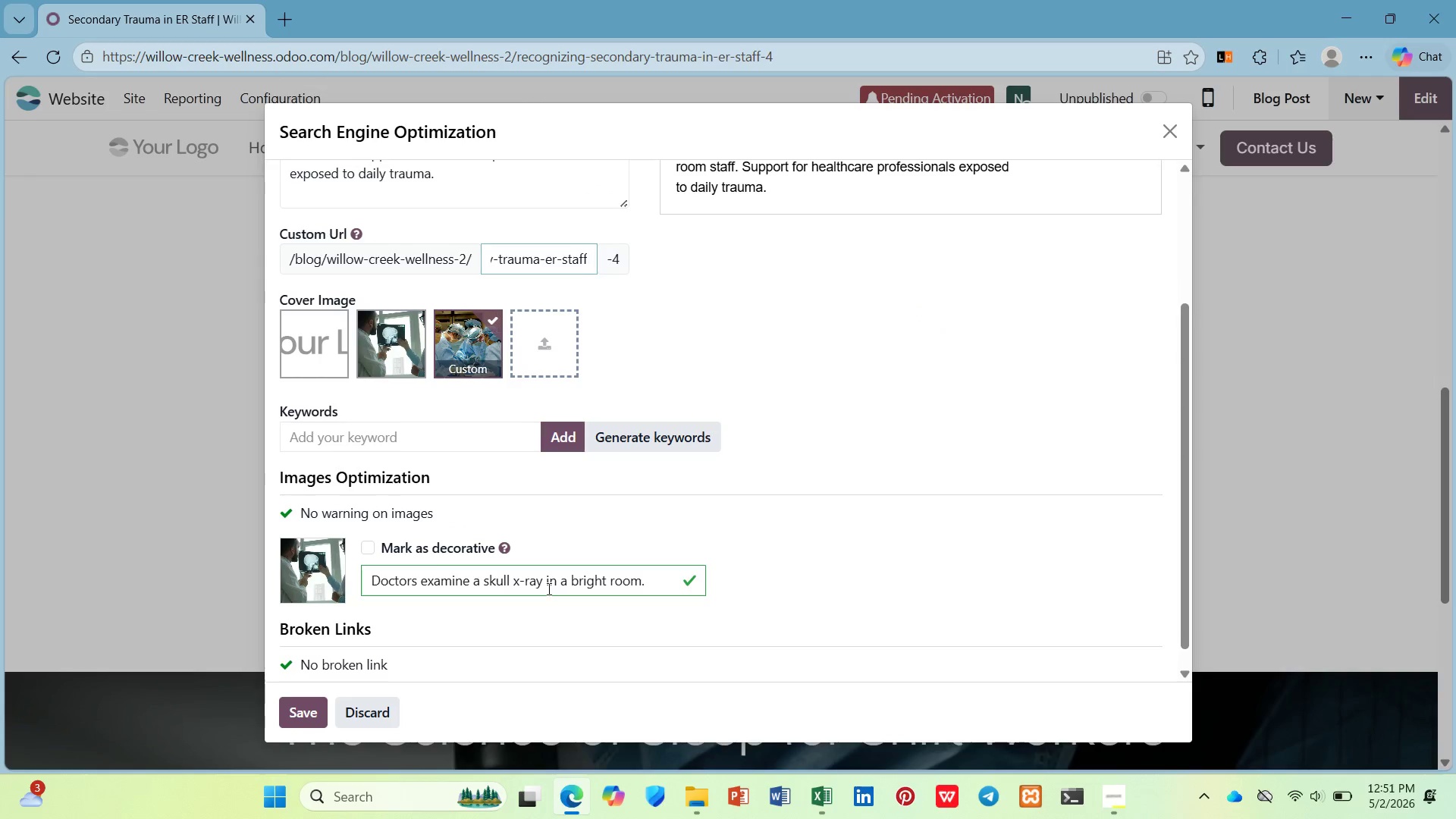 
left_click([451, 441])
 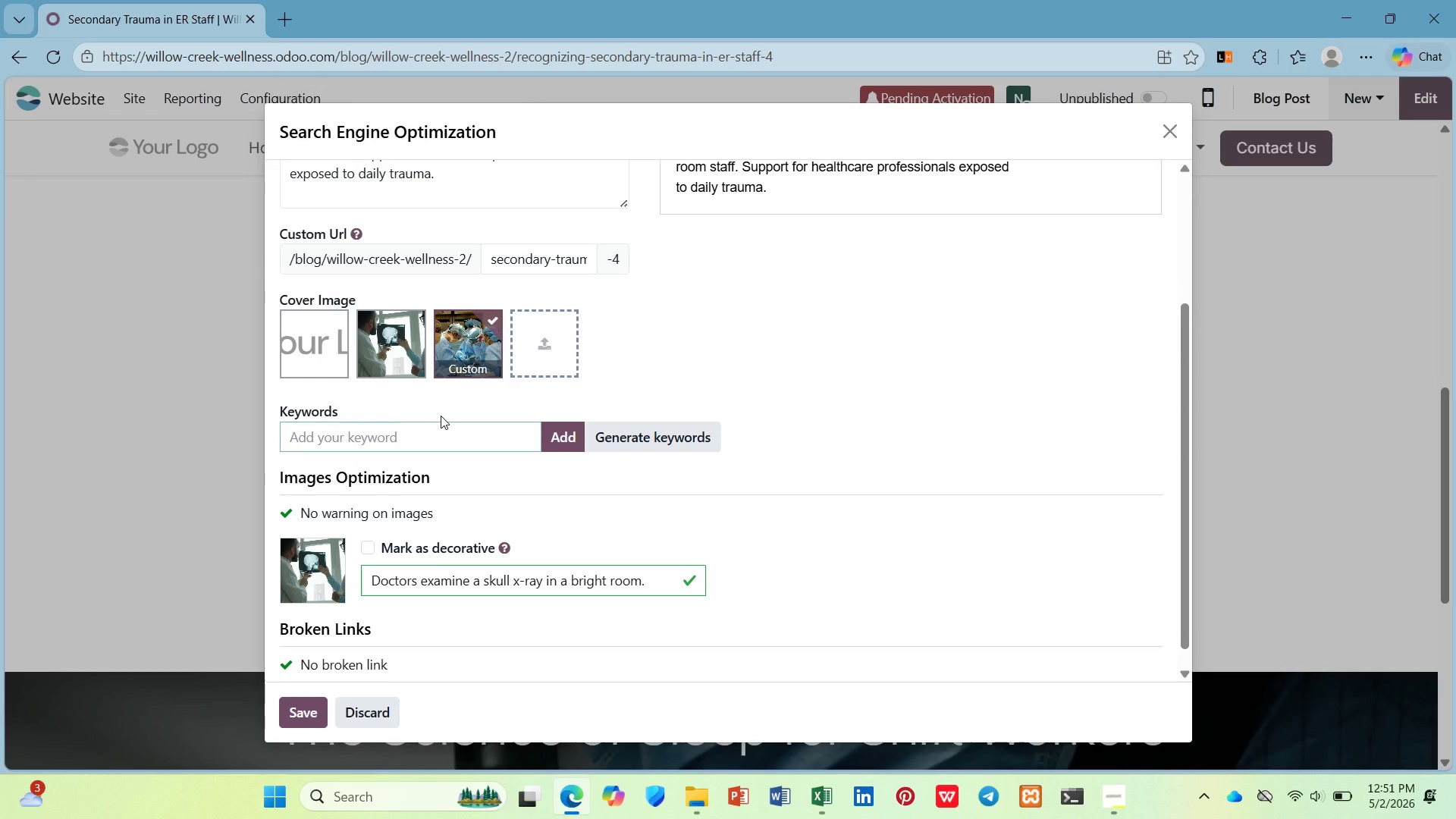 
wait(9.91)
 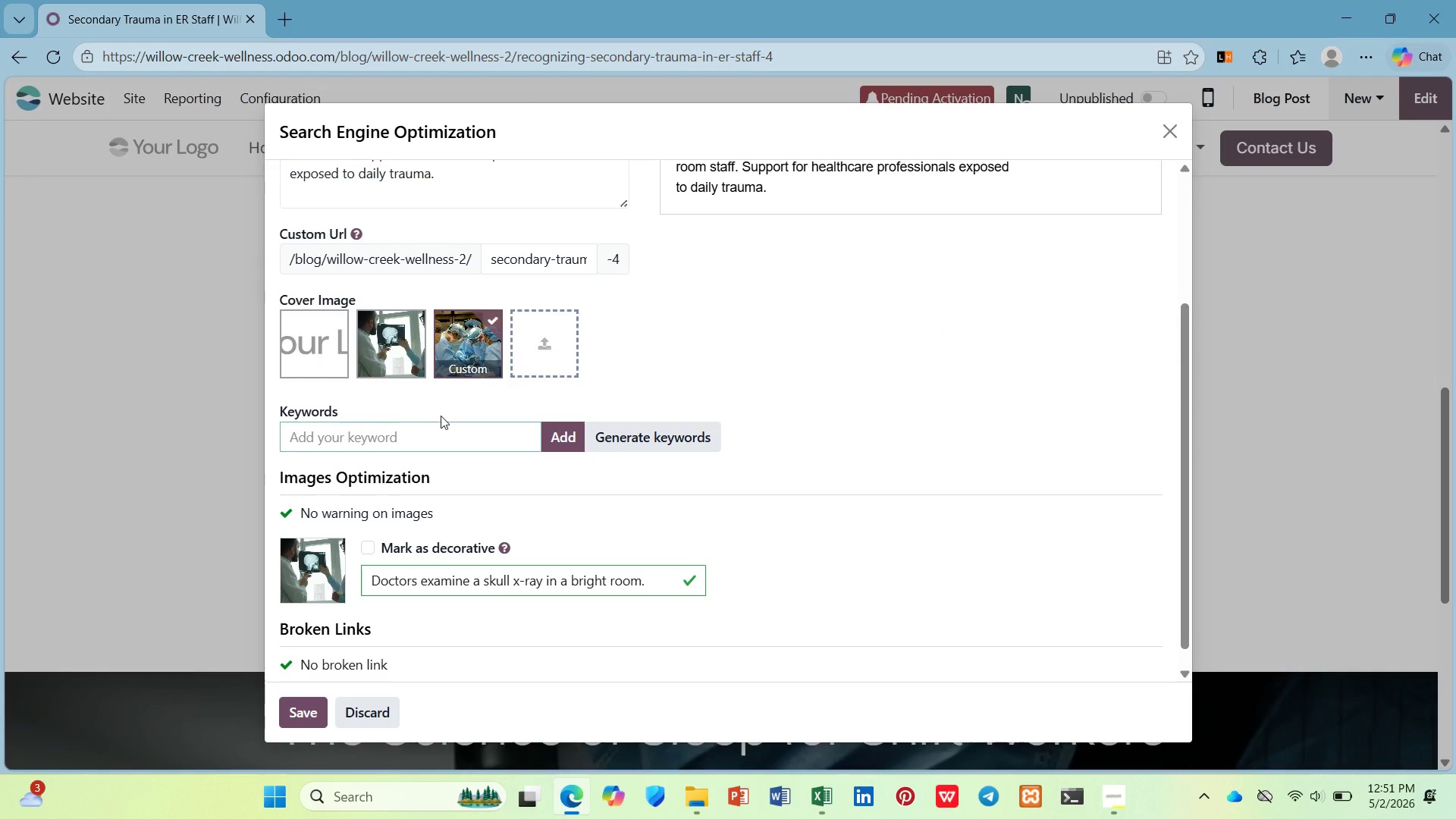 
scroll: coordinate [443, 422], scroll_direction: up, amount: 1.0
 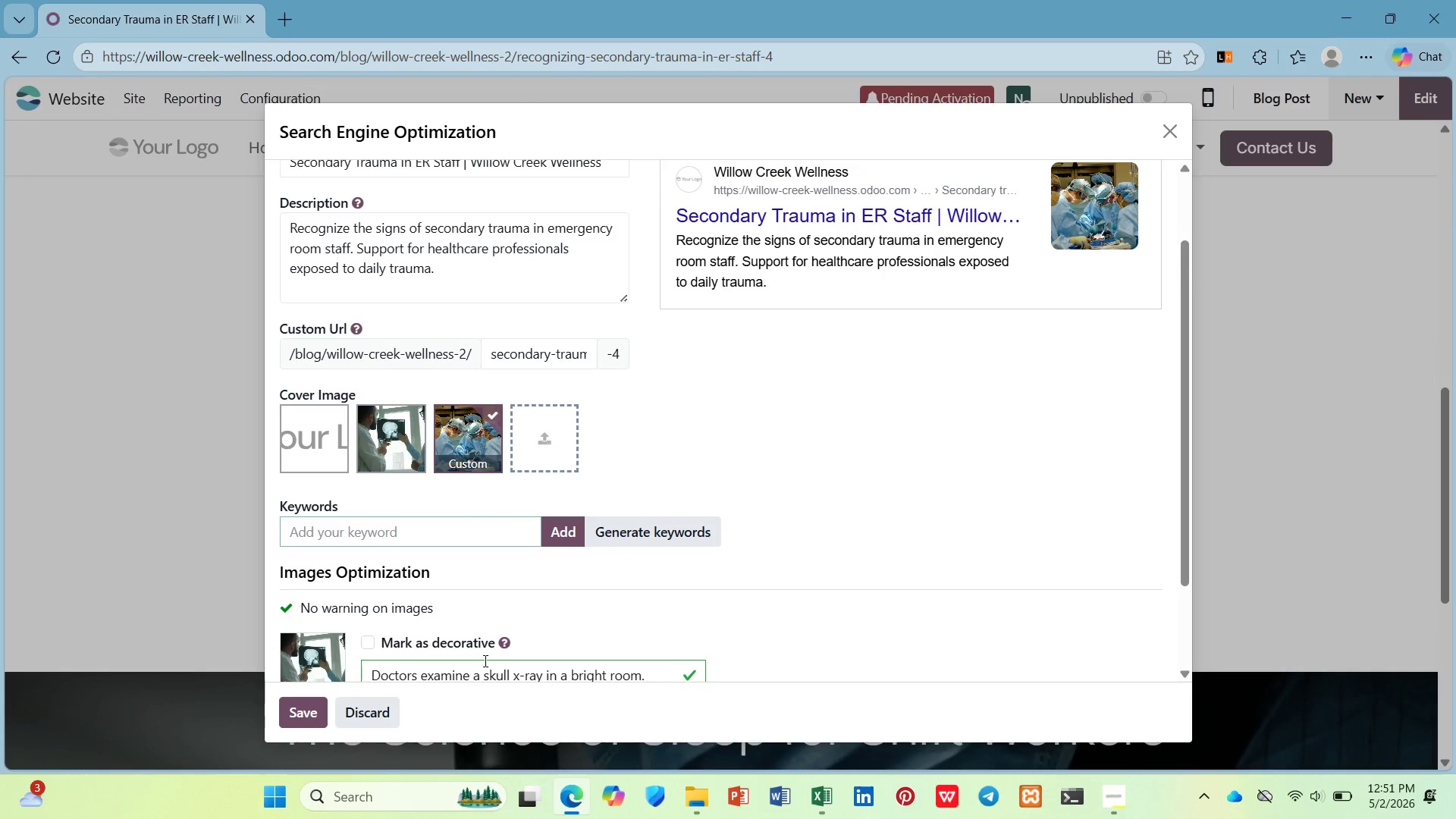 
type(secondary )
 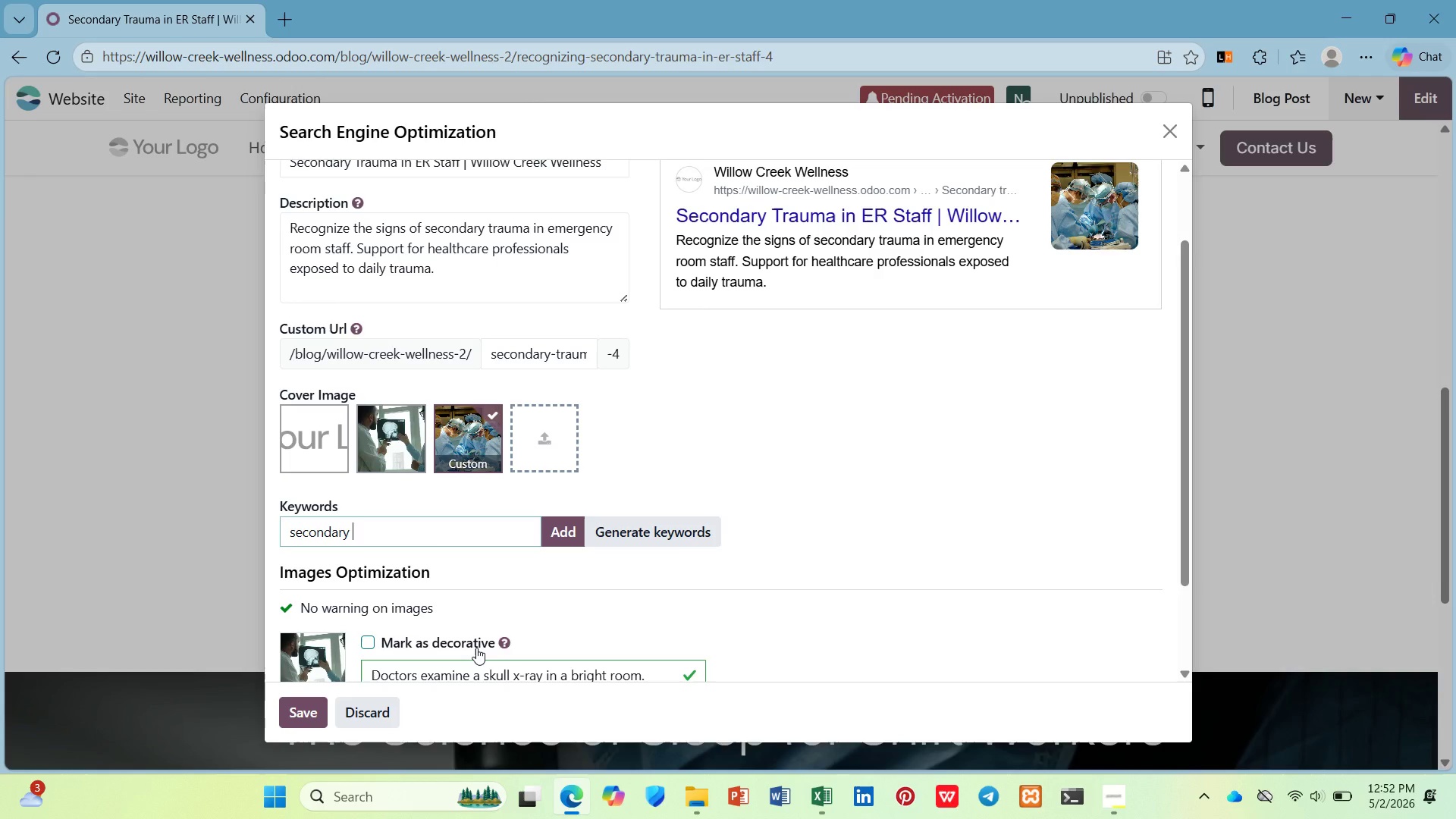 
wait(11.55)
 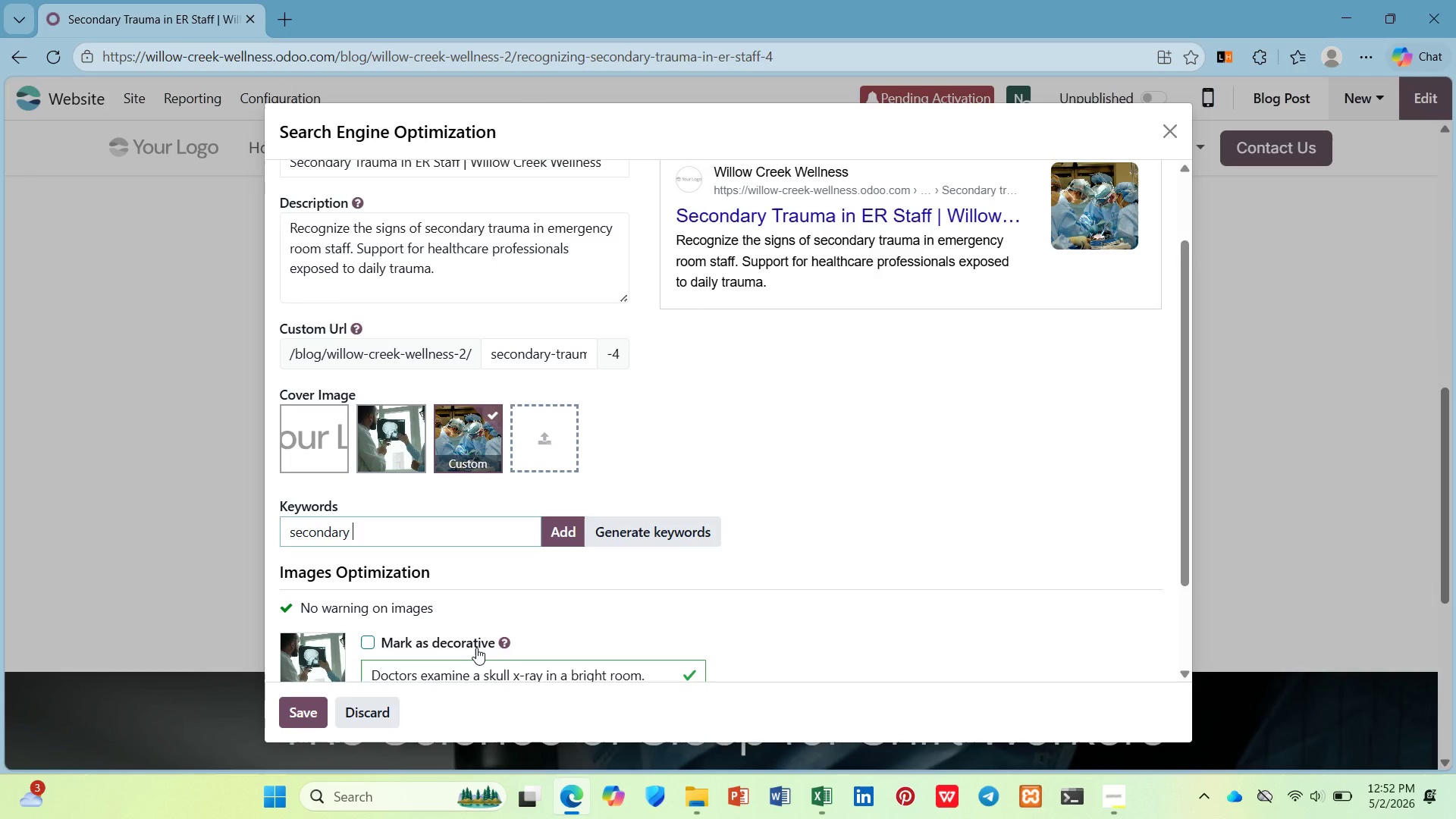 
type(trauma)
 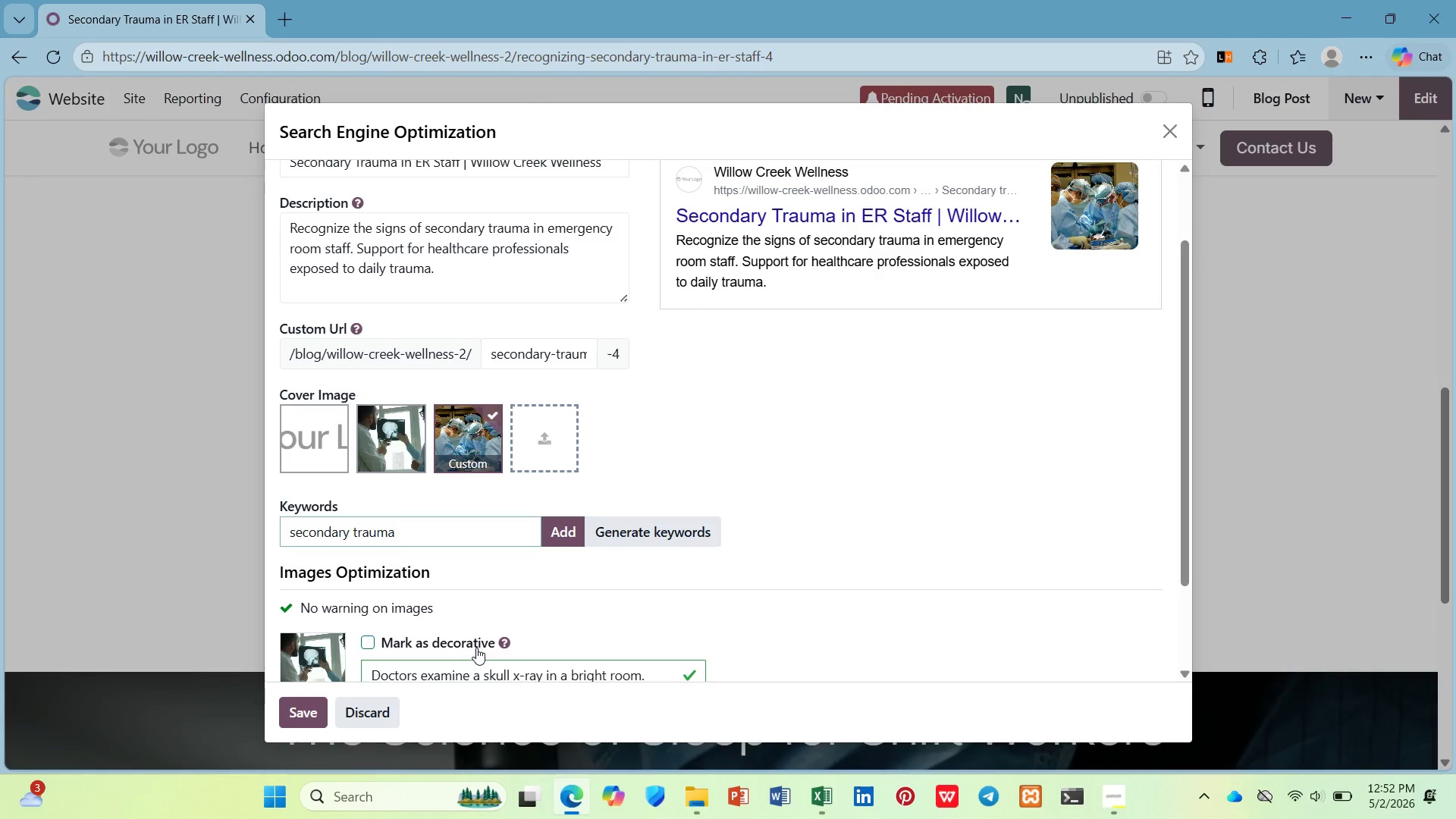 
key(Enter)
 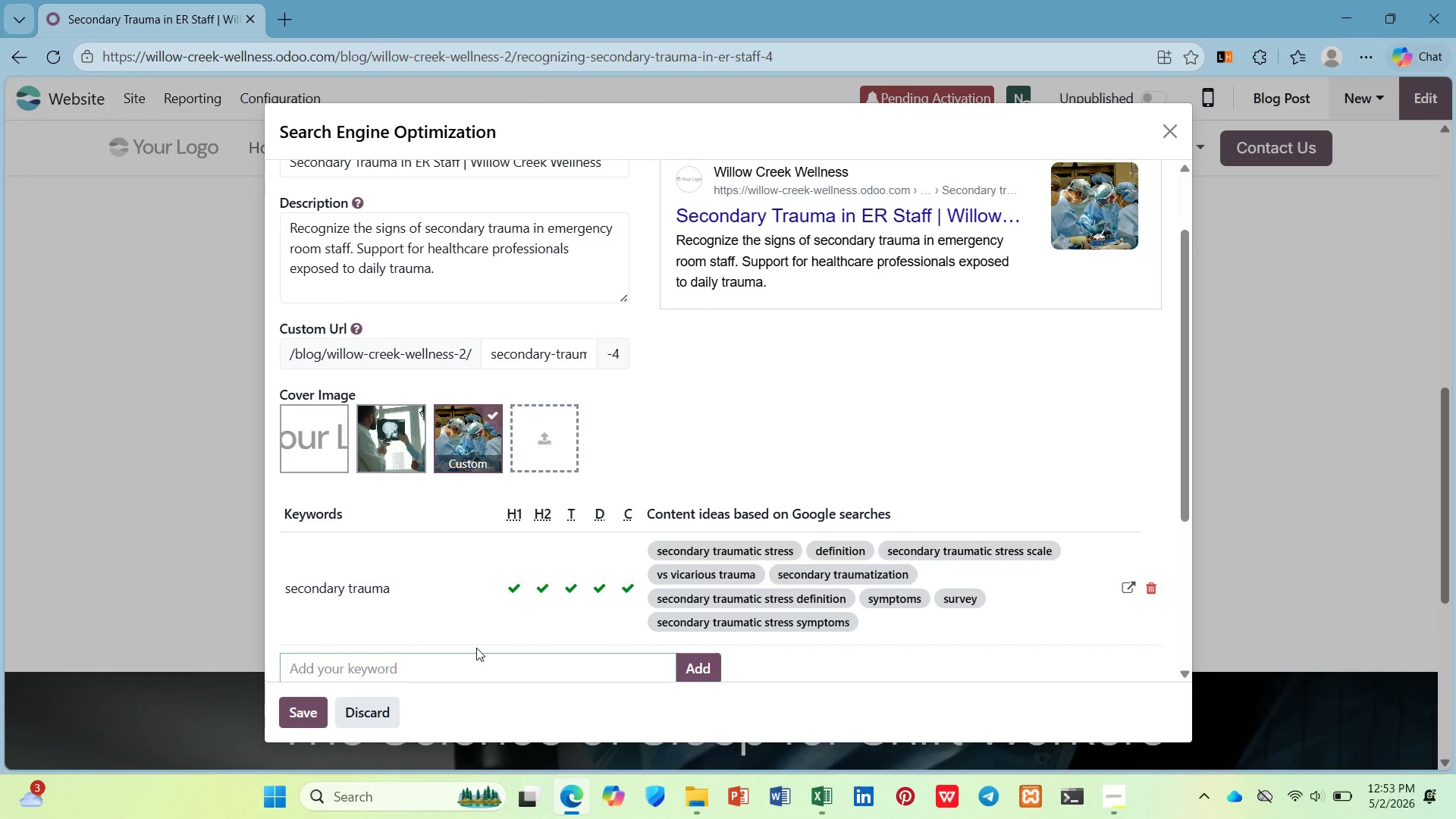 
wait(77.34)
 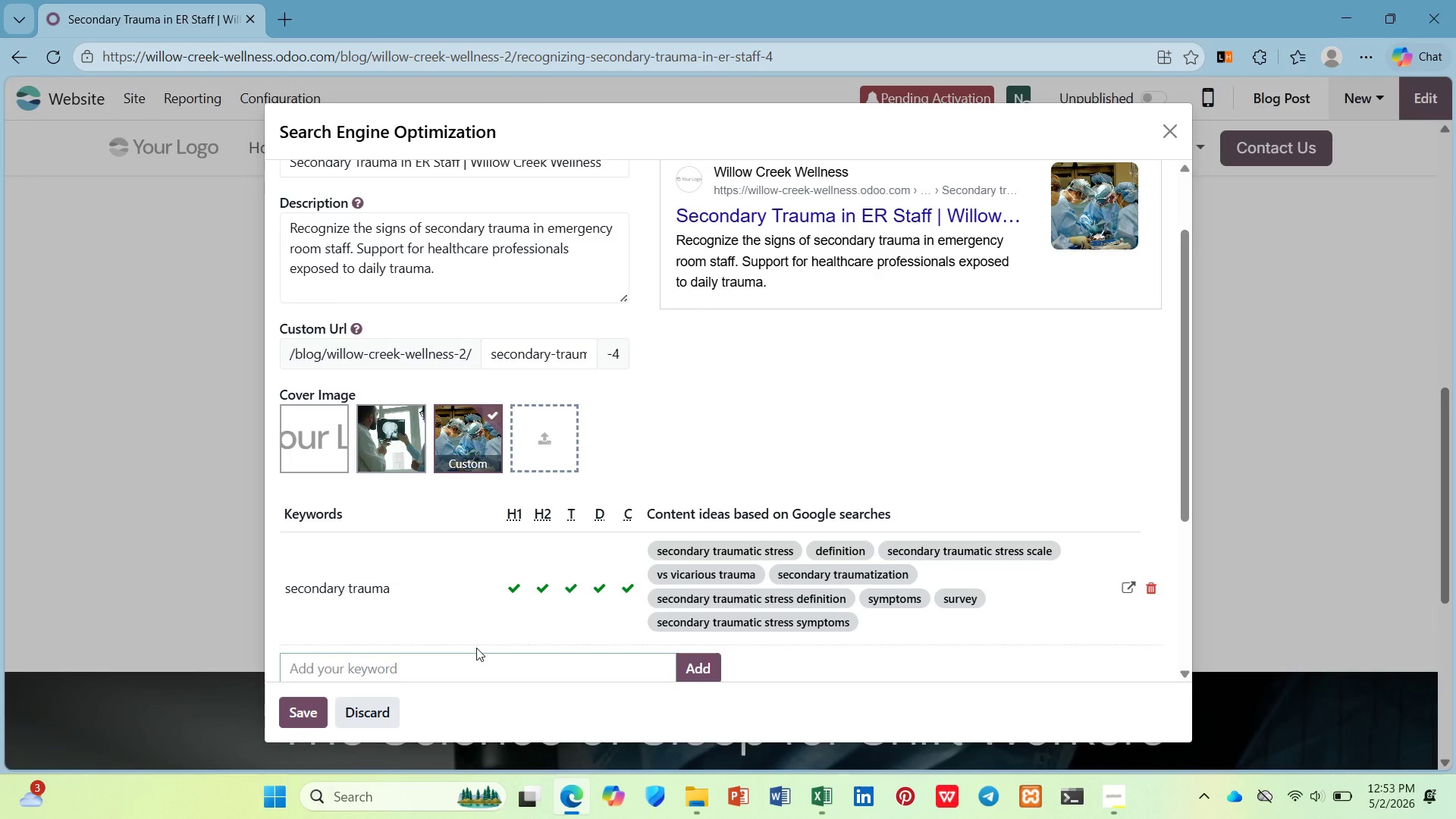 
type(hel)
 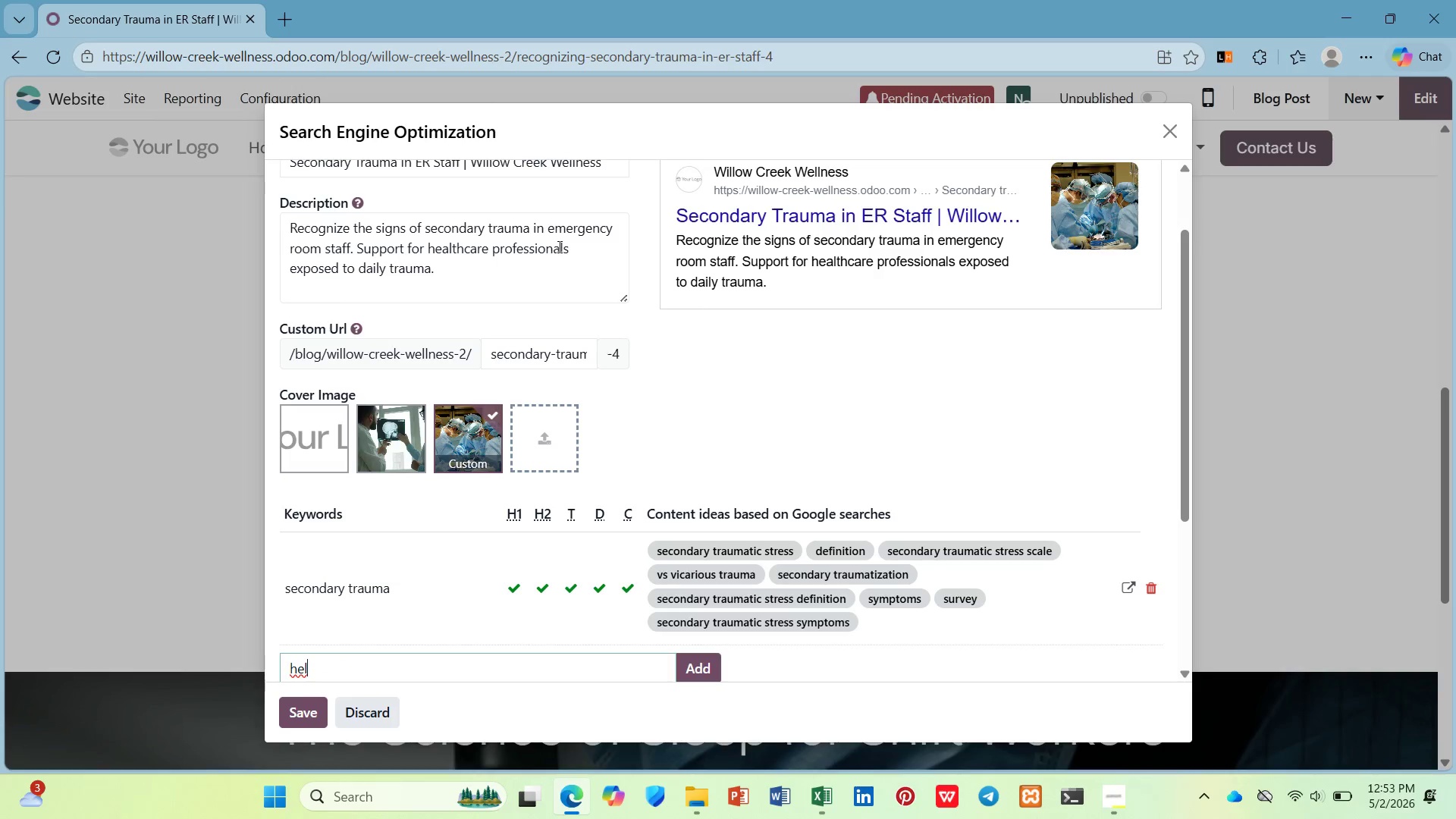 
left_click_drag(start_coordinate=[576, 248], to_coordinate=[428, 249])
 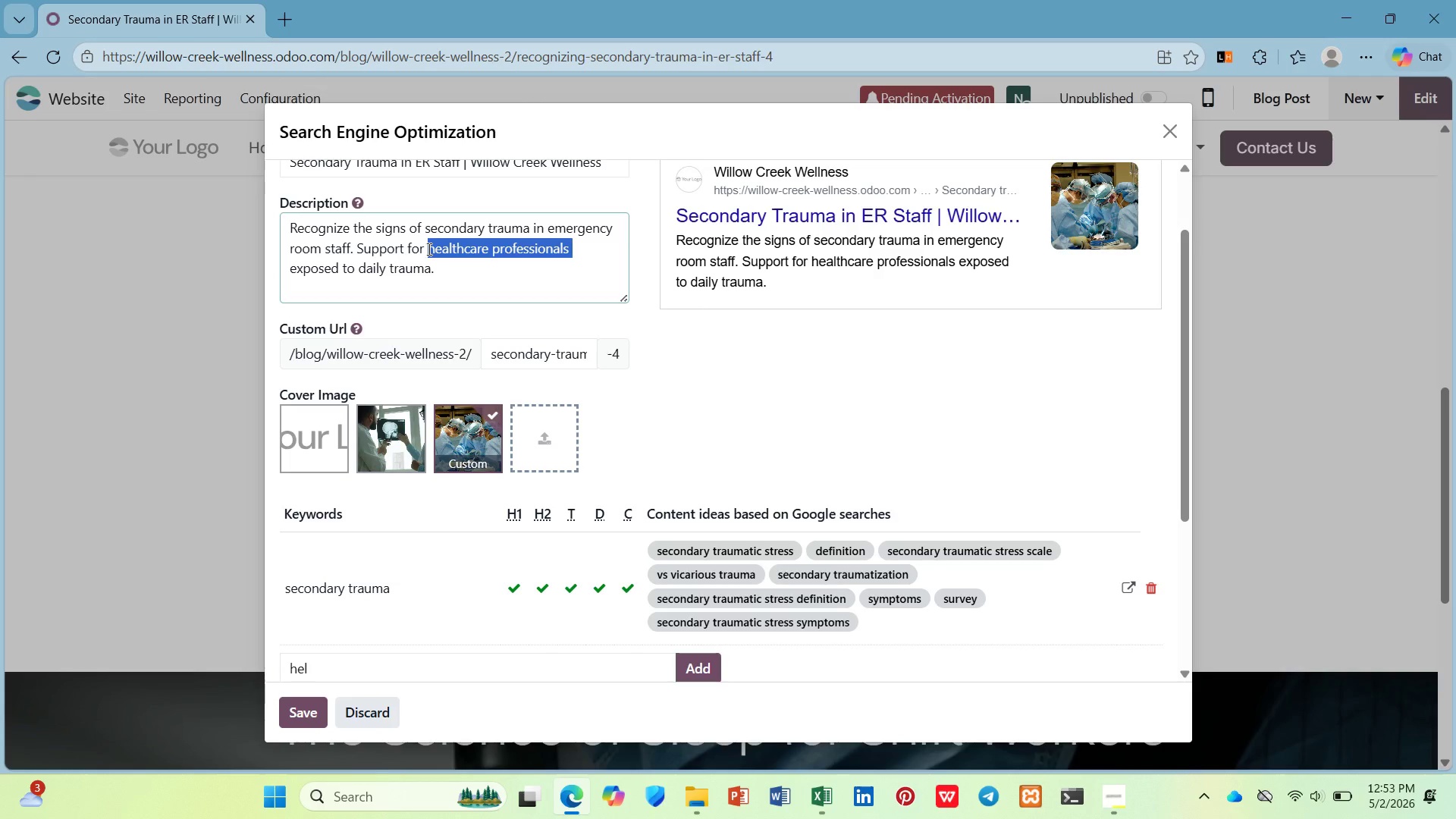 
key(Control+C)
 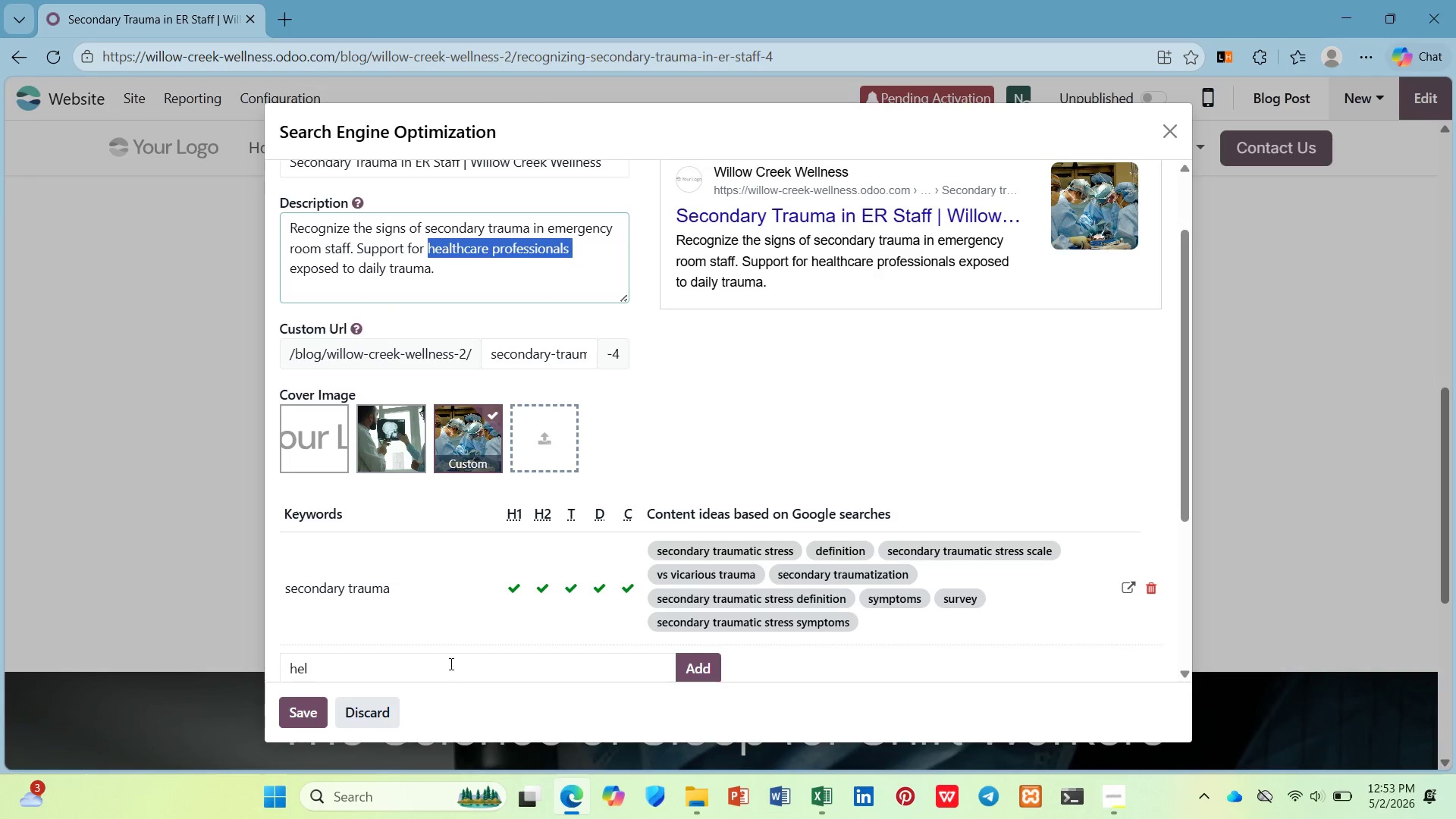 
left_click_drag(start_coordinate=[450, 664], to_coordinate=[285, 665])
 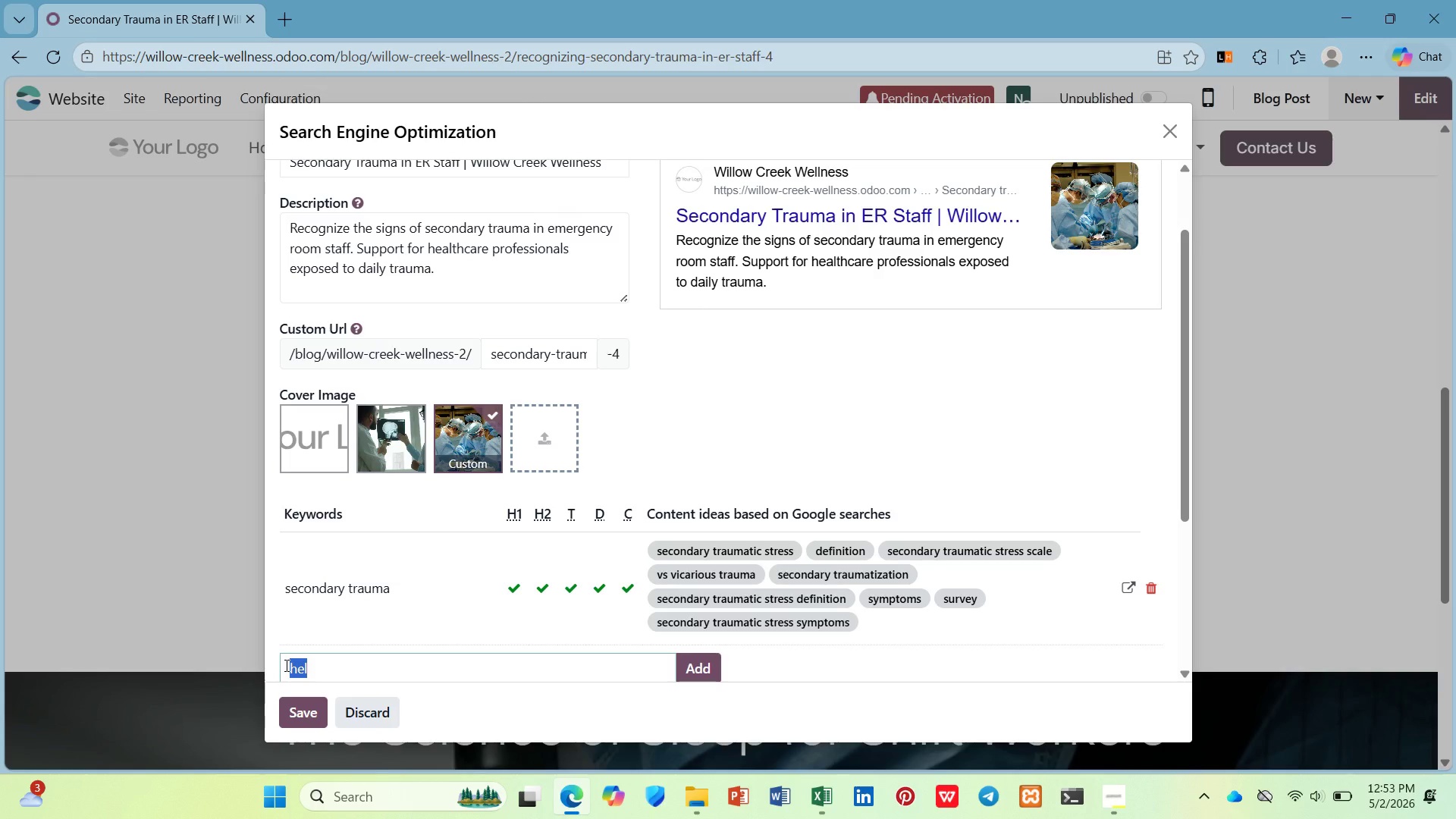 
key(Control+V)
 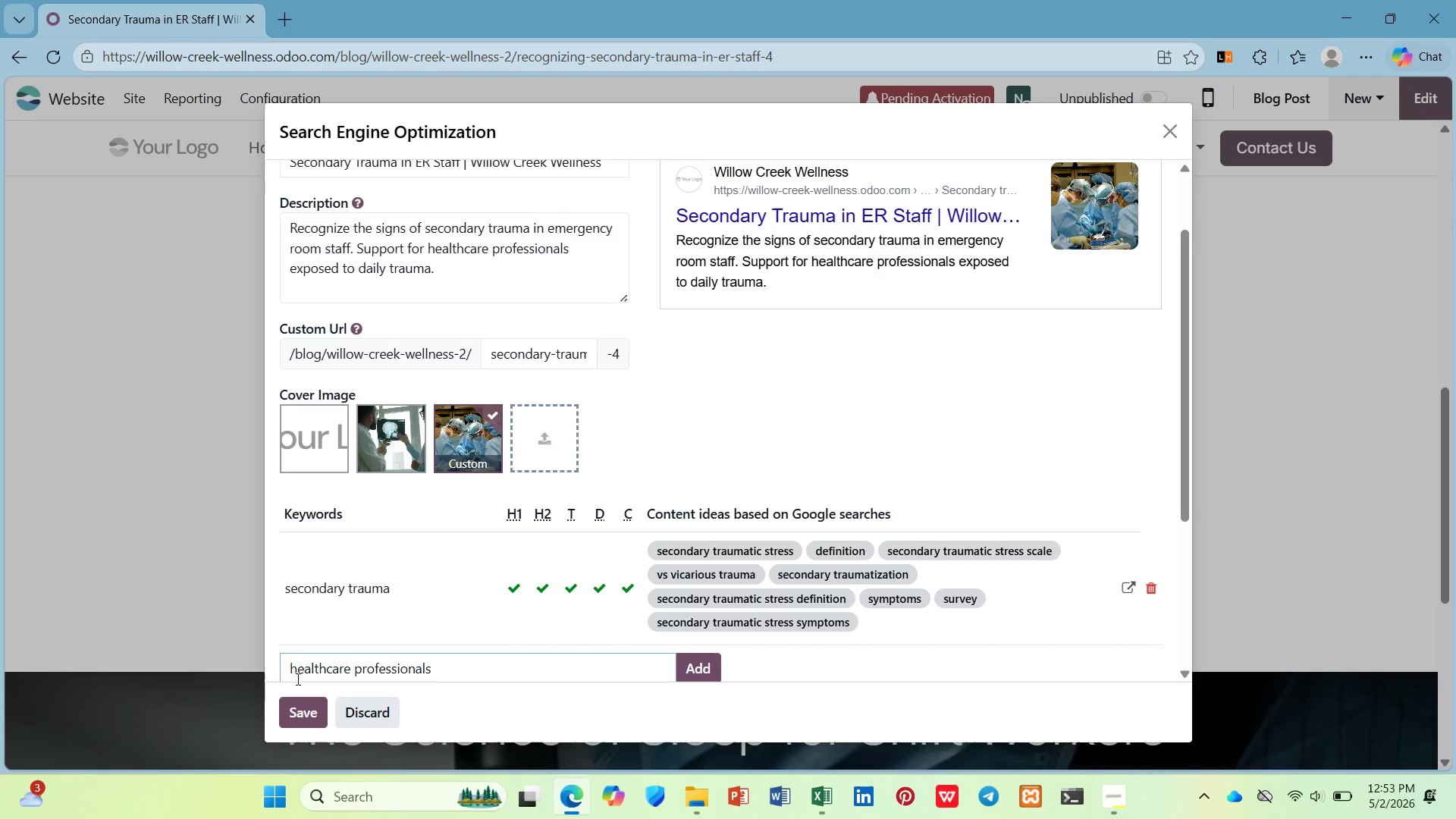 
key(Backspace)
 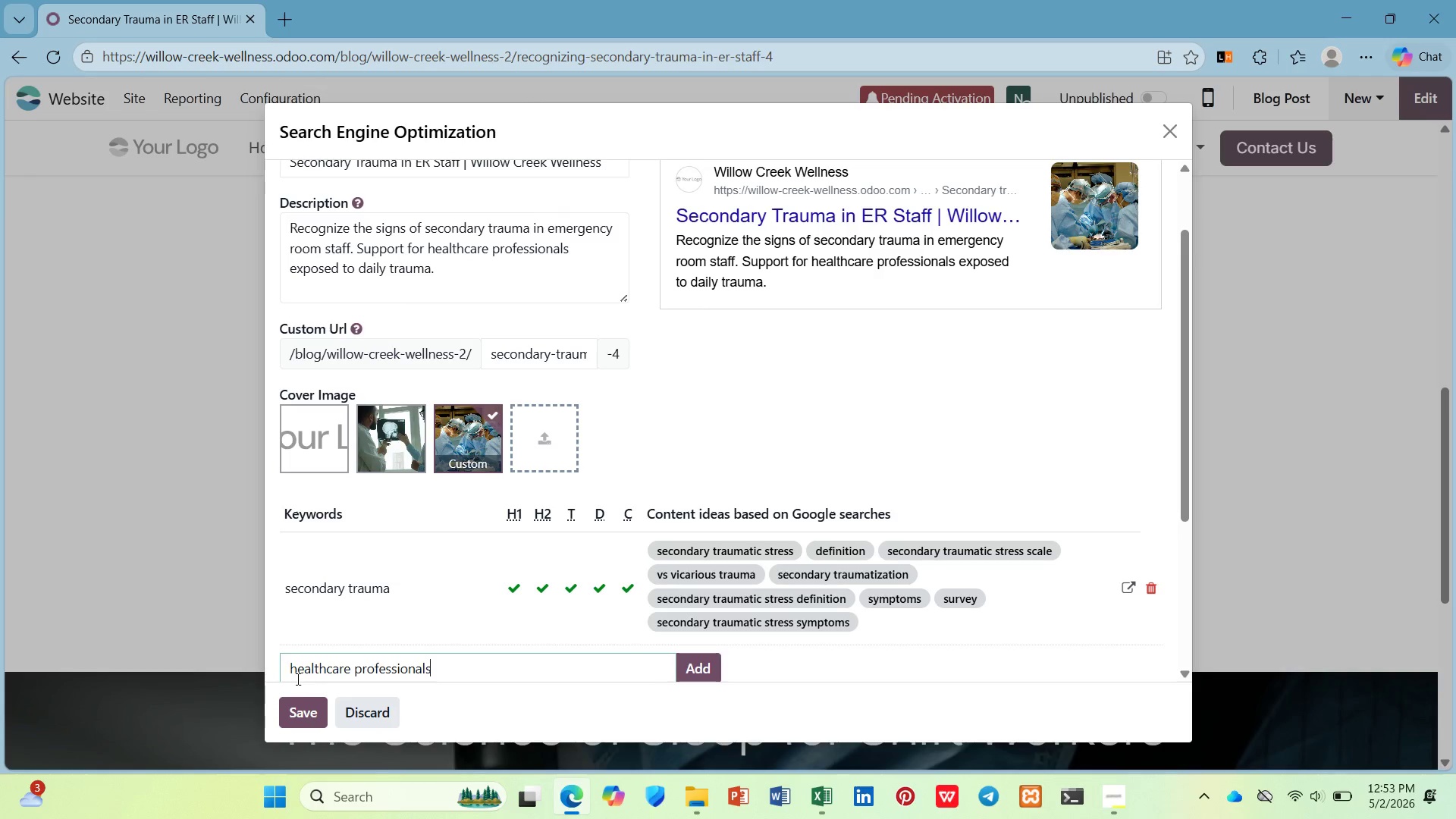 
key(Enter)
 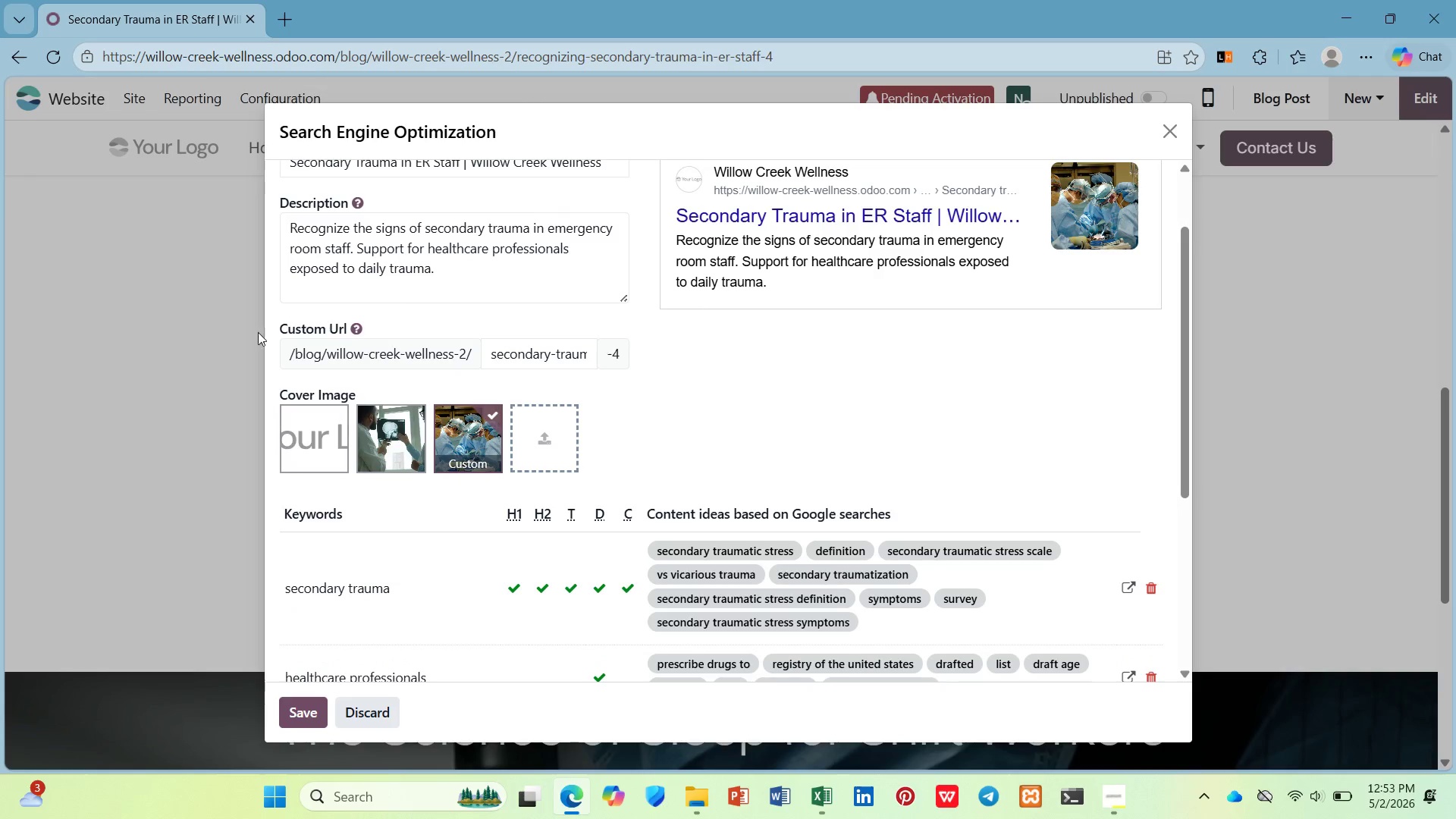 
wait(5.64)
 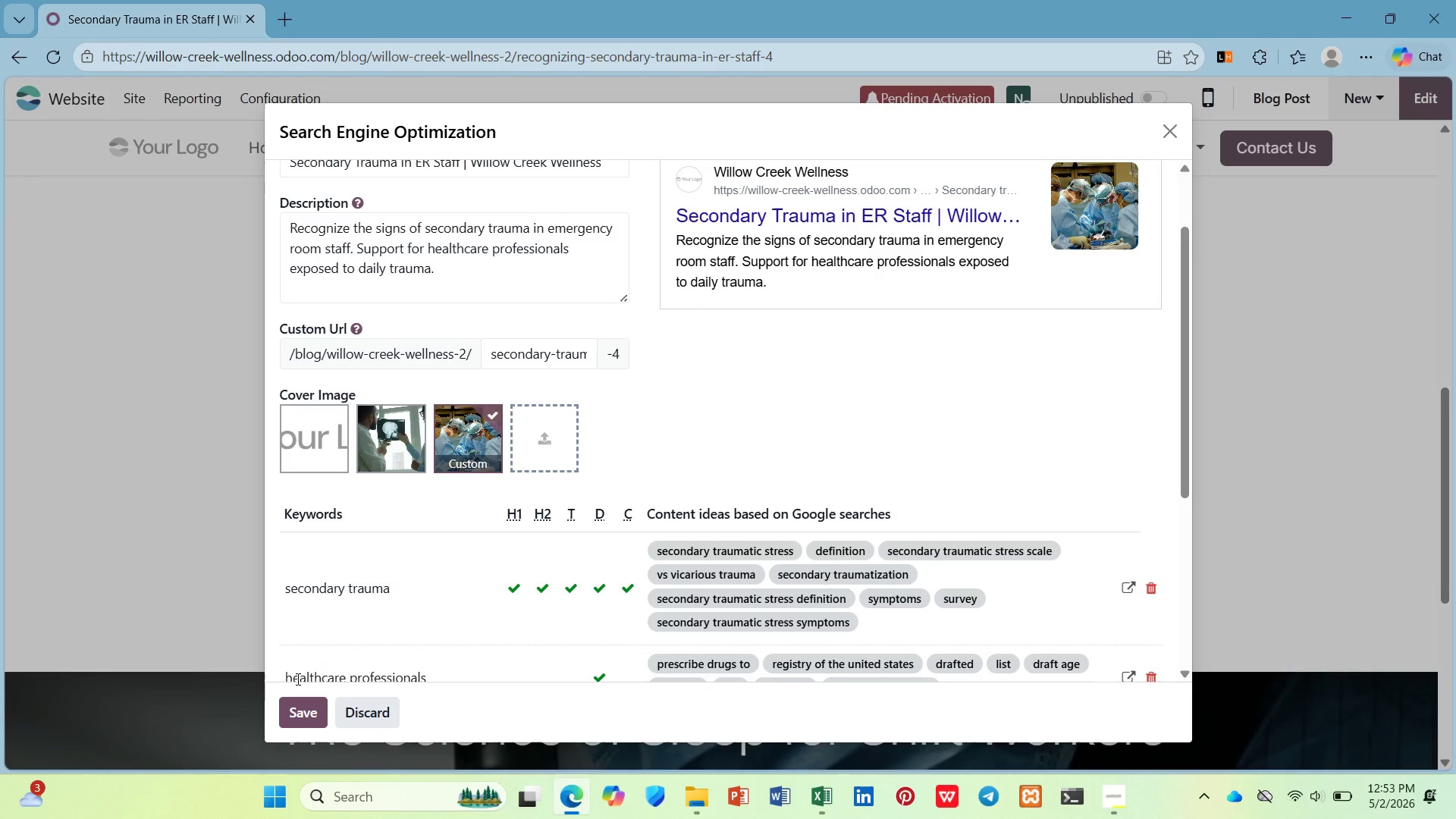 
left_click_drag(start_coordinate=[549, 233], to_coordinate=[351, 247])
 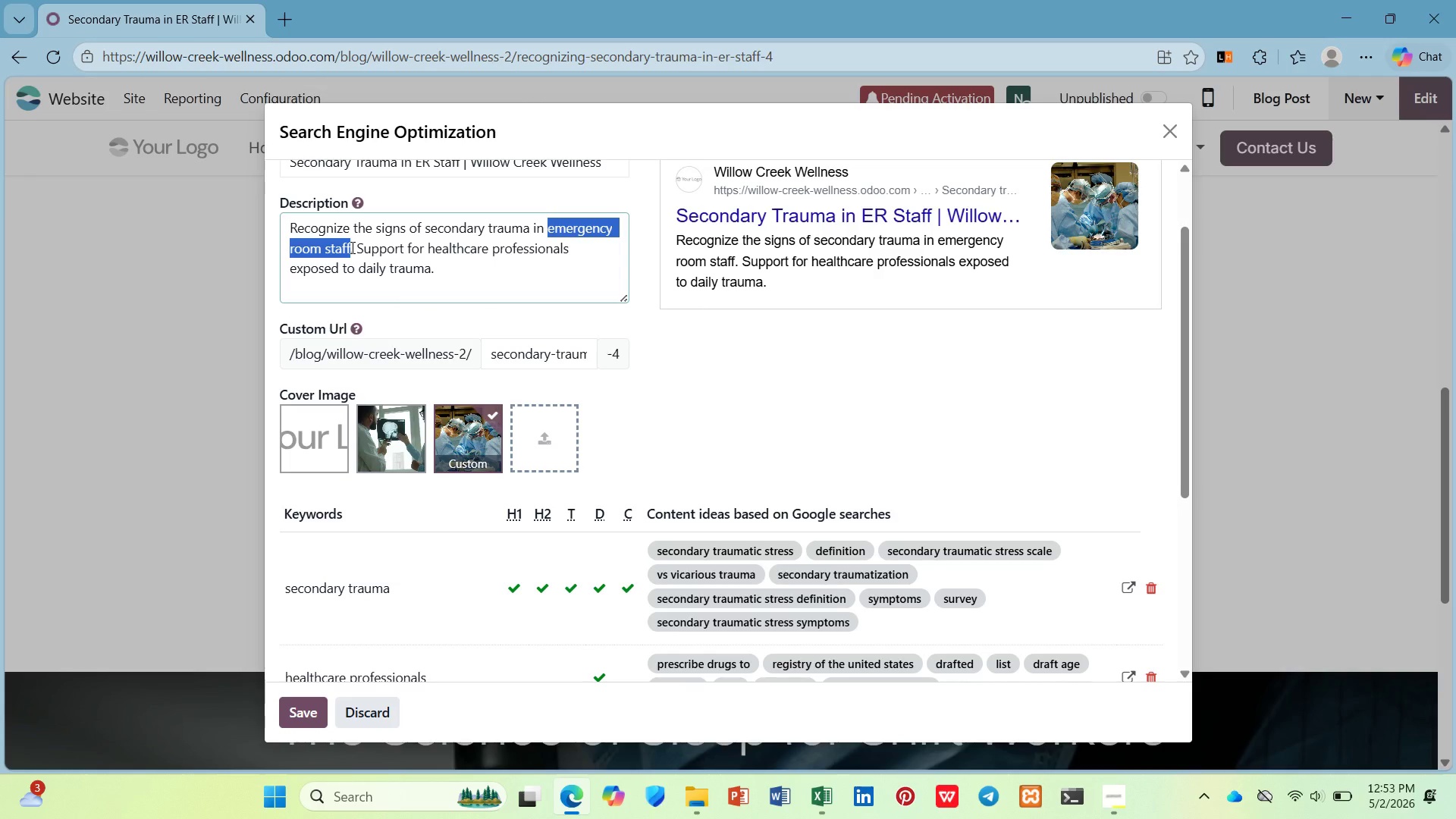 
key(Control+C)
 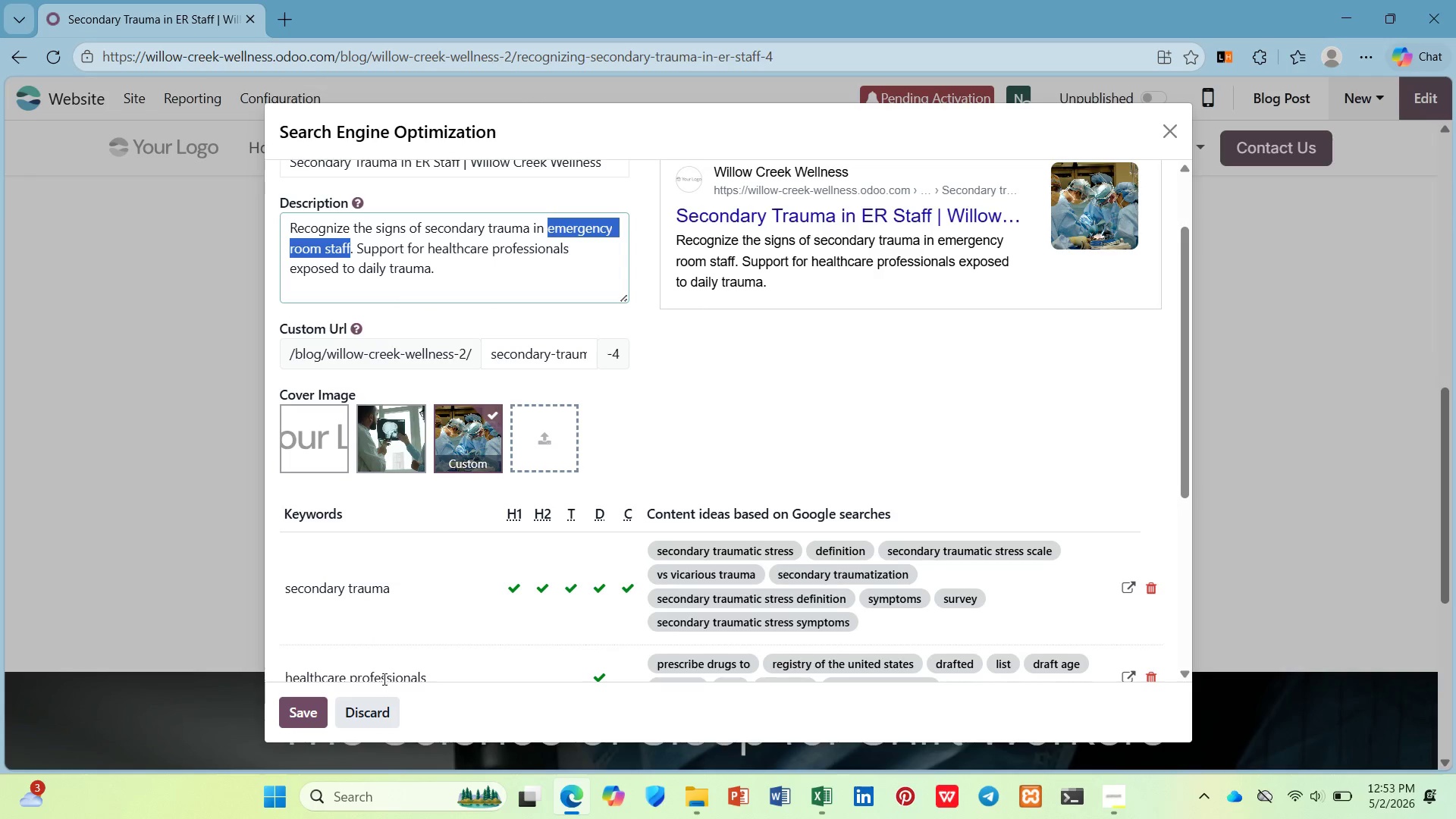 
scroll: coordinate [388, 677], scroll_direction: down, amount: 2.0
 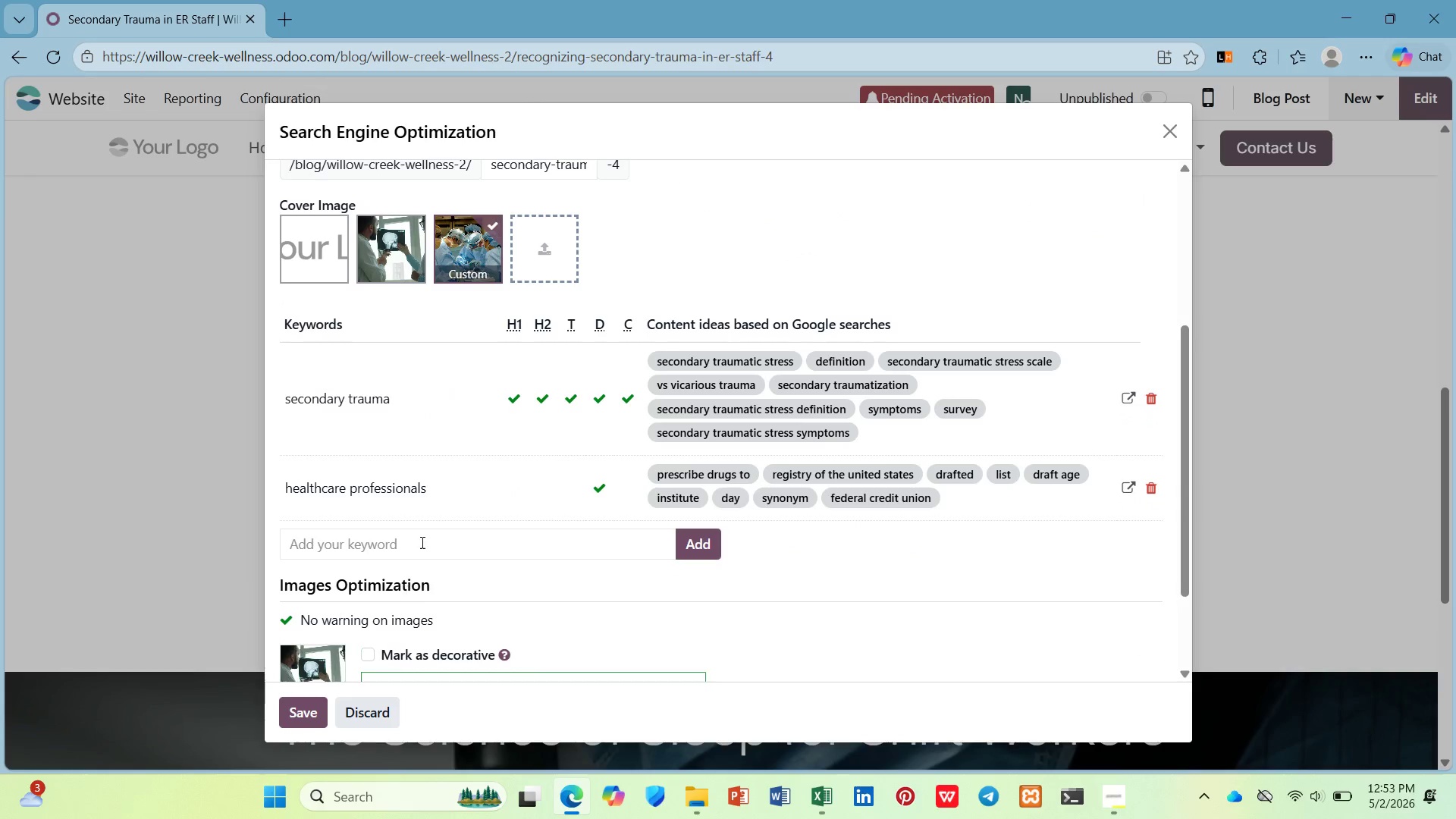 
left_click([424, 538])
 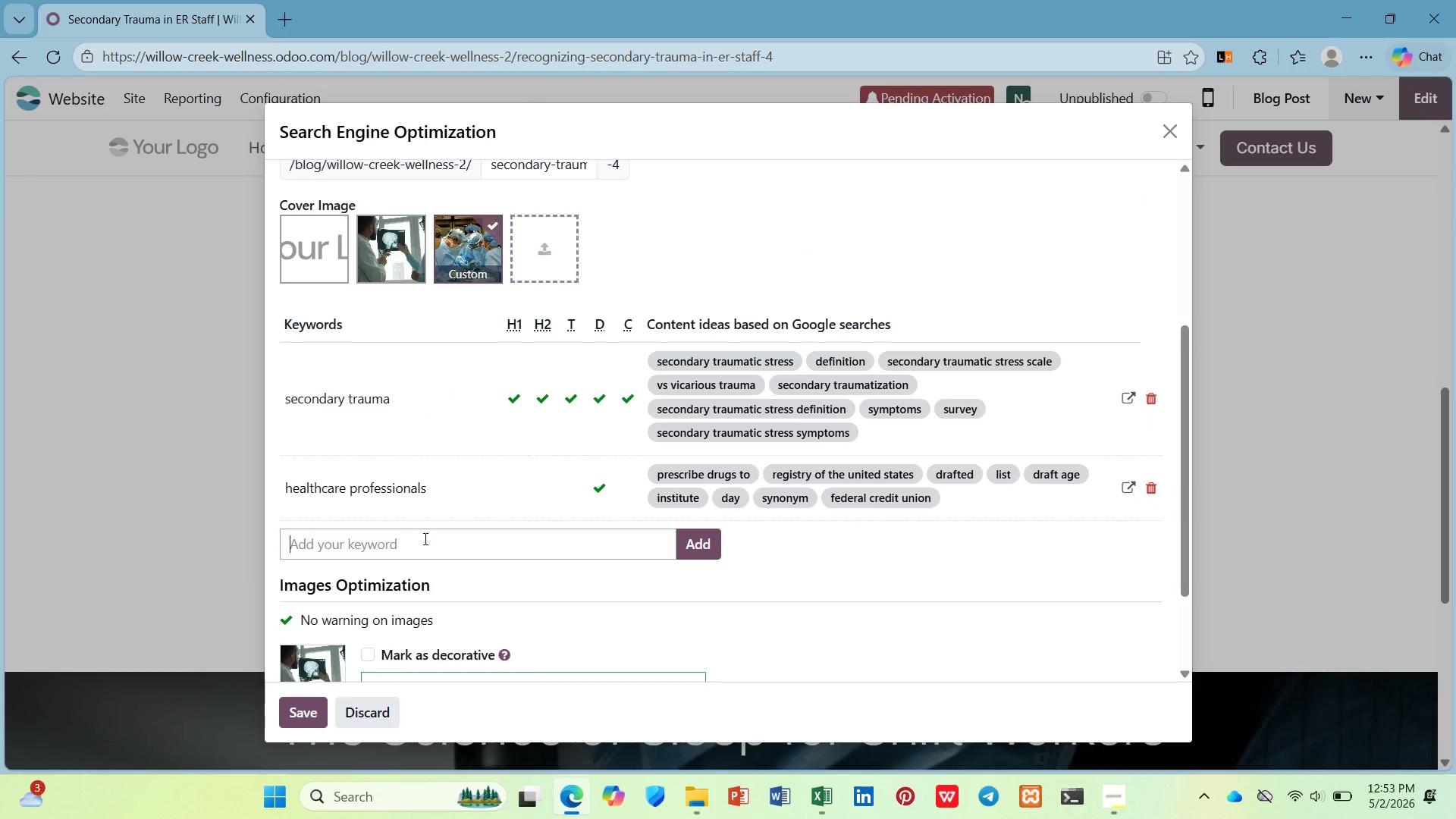 
key(Control+V)
 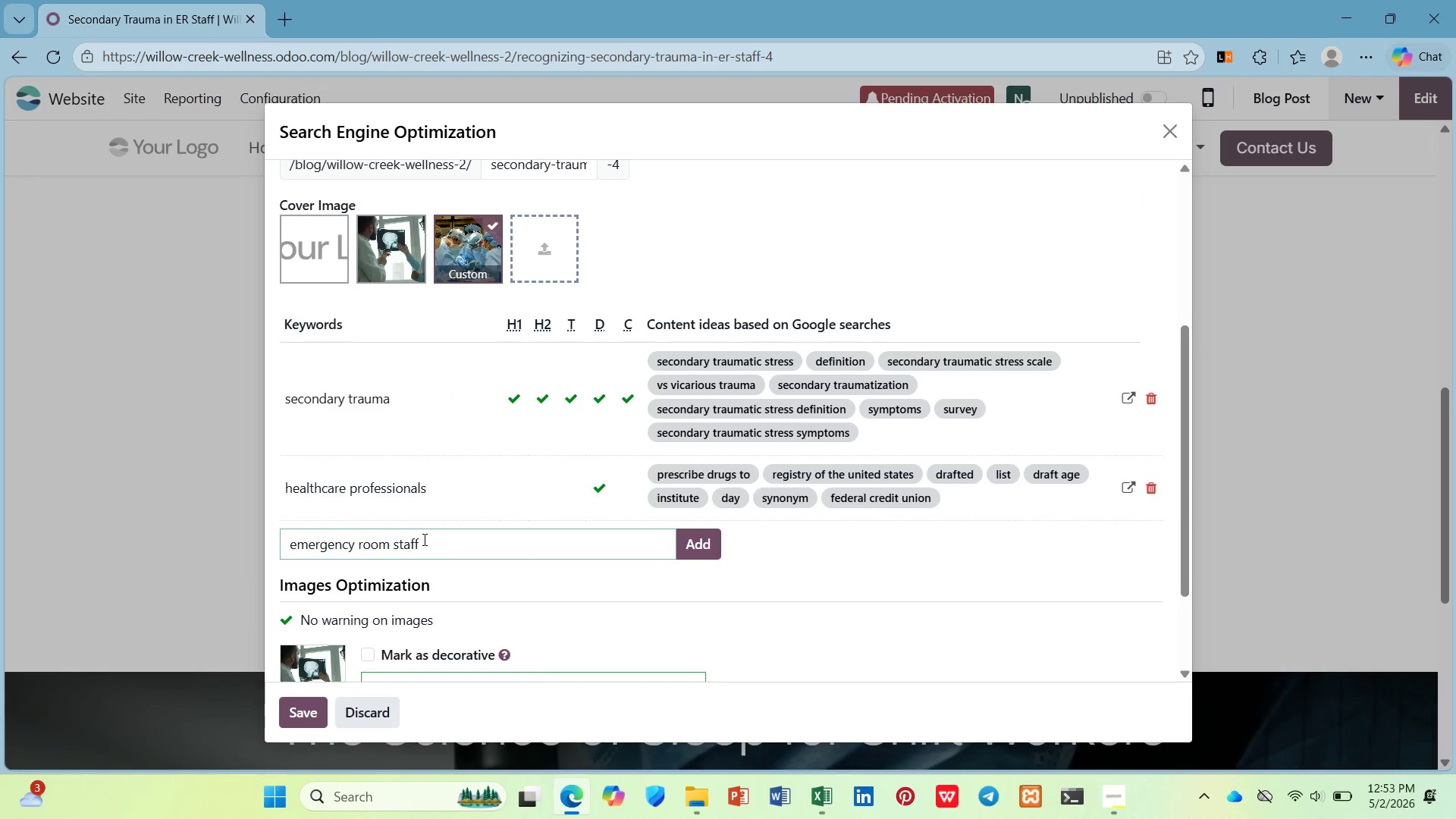 
key(Enter)
 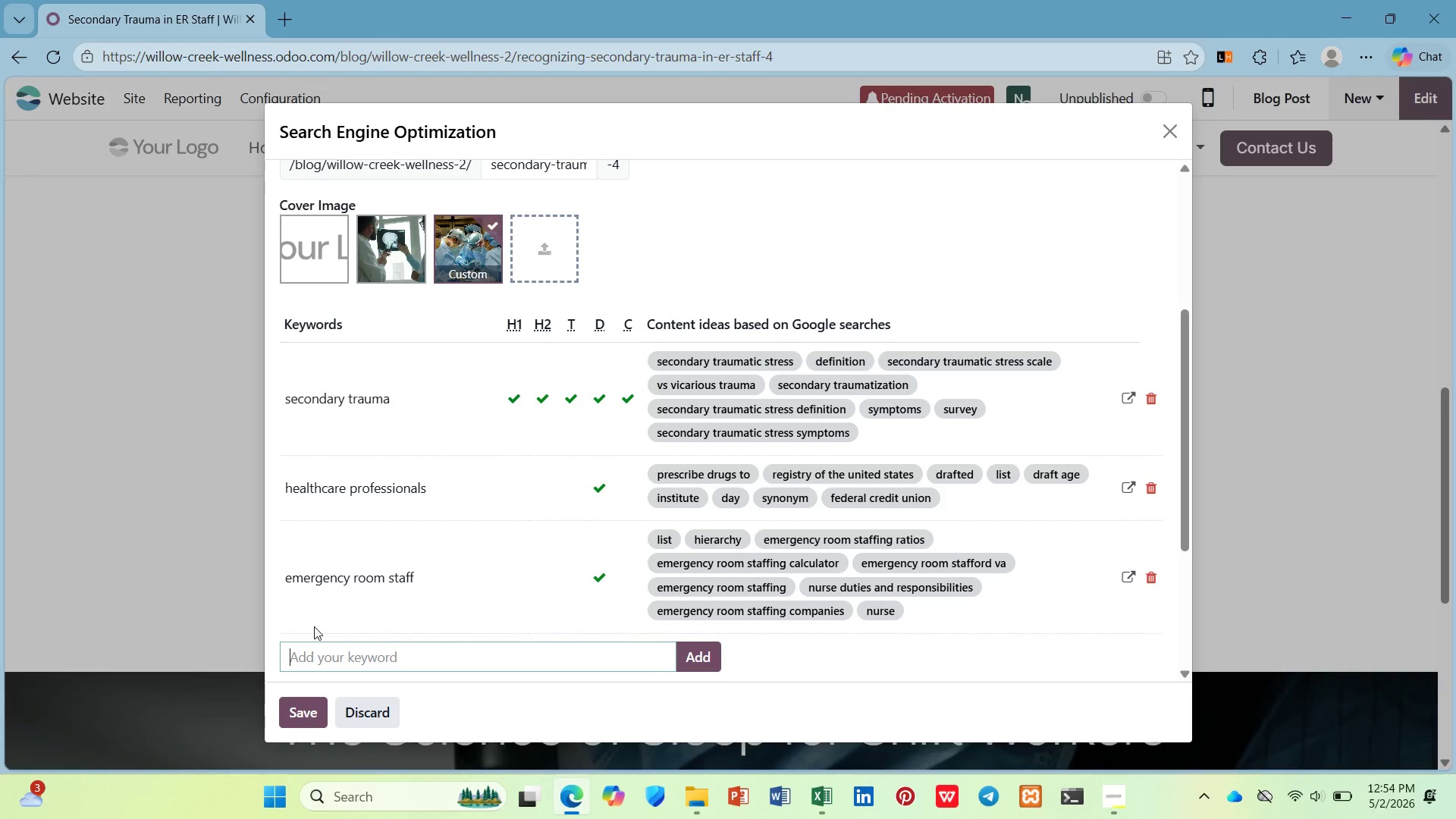 
wait(14.12)
 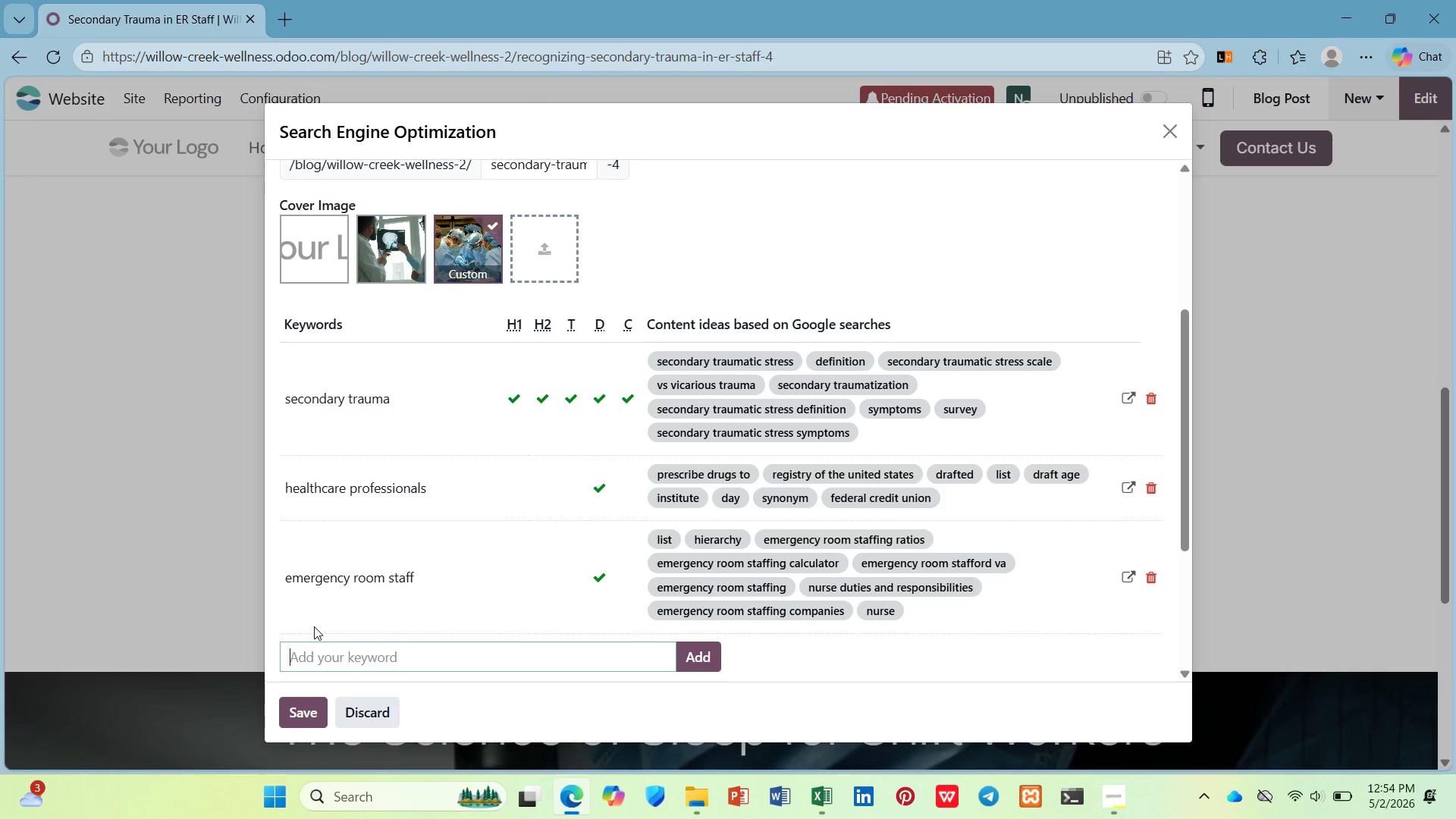 
scroll: coordinate [319, 620], scroll_direction: down, amount: 6.0
 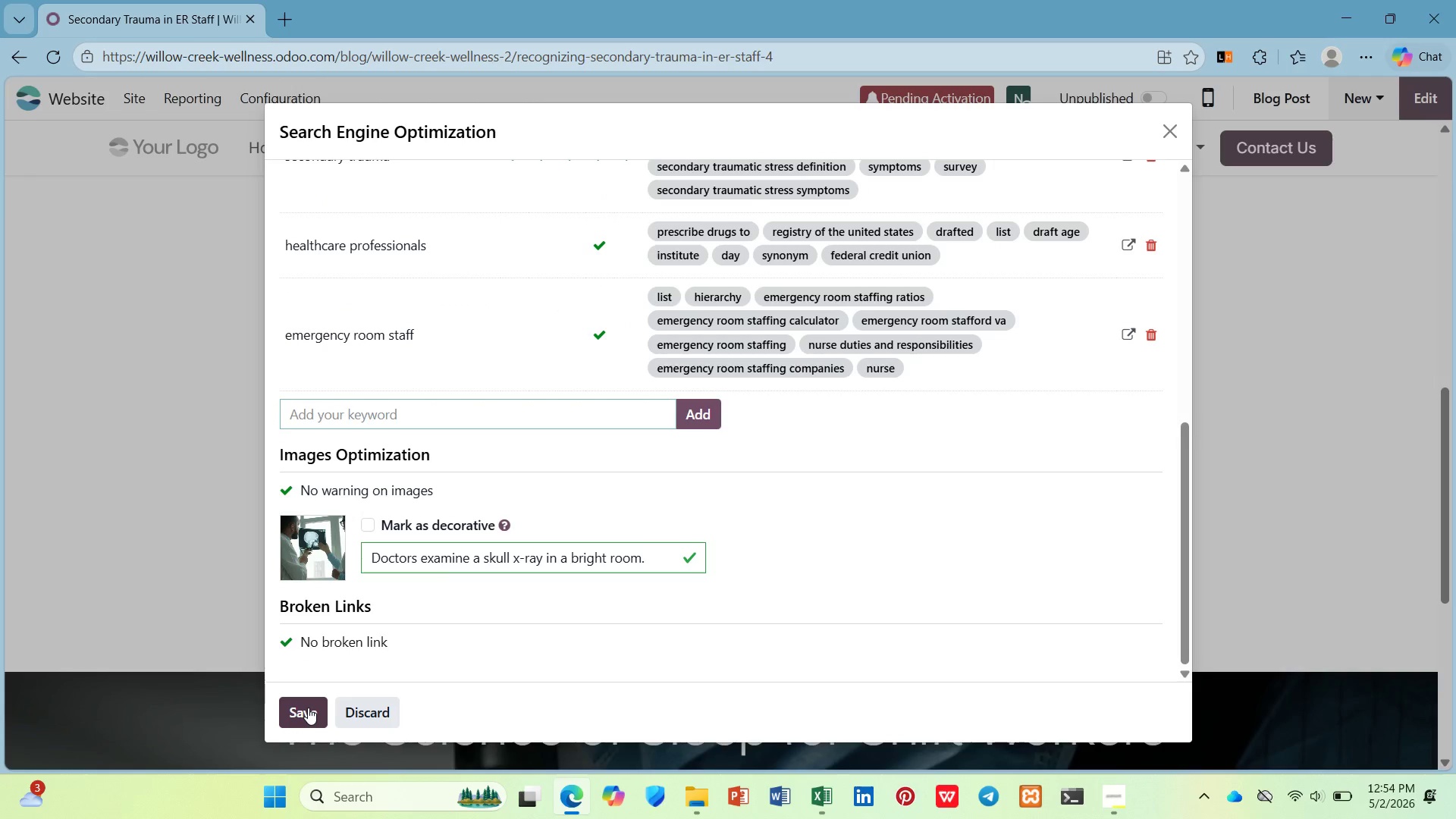 
left_click([308, 708])
 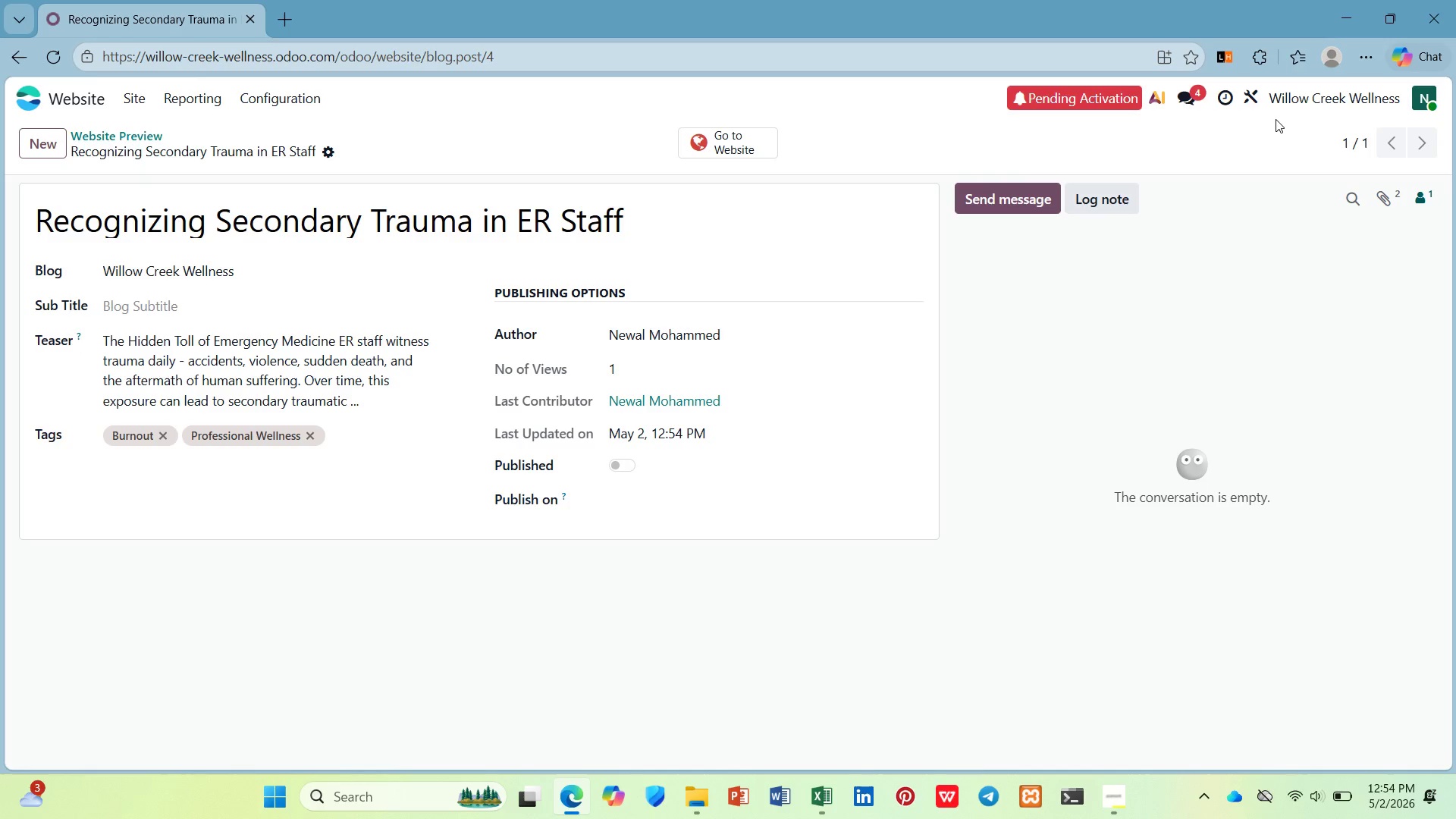 
wait(11.73)
 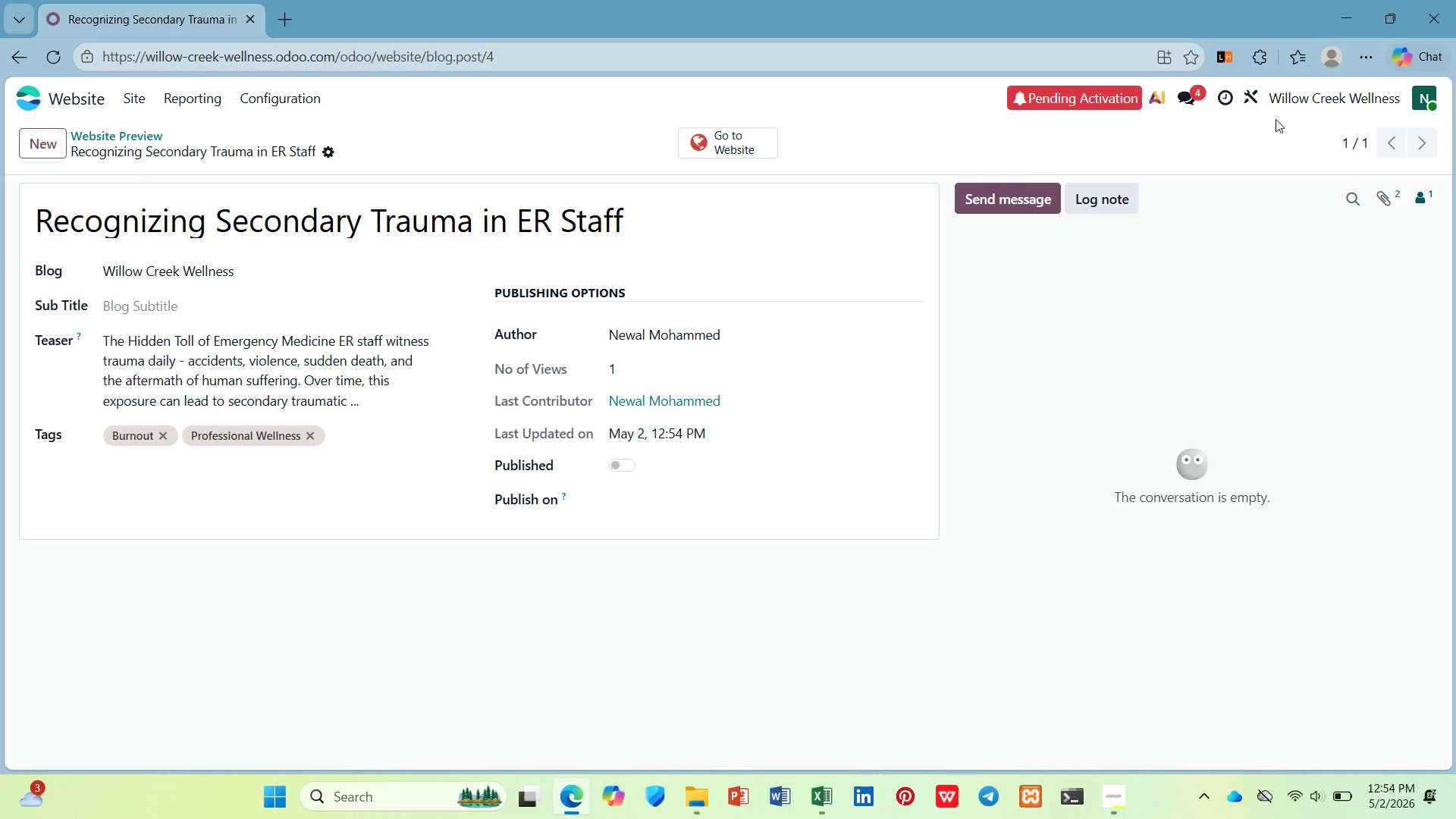 
left_click([648, 500])
 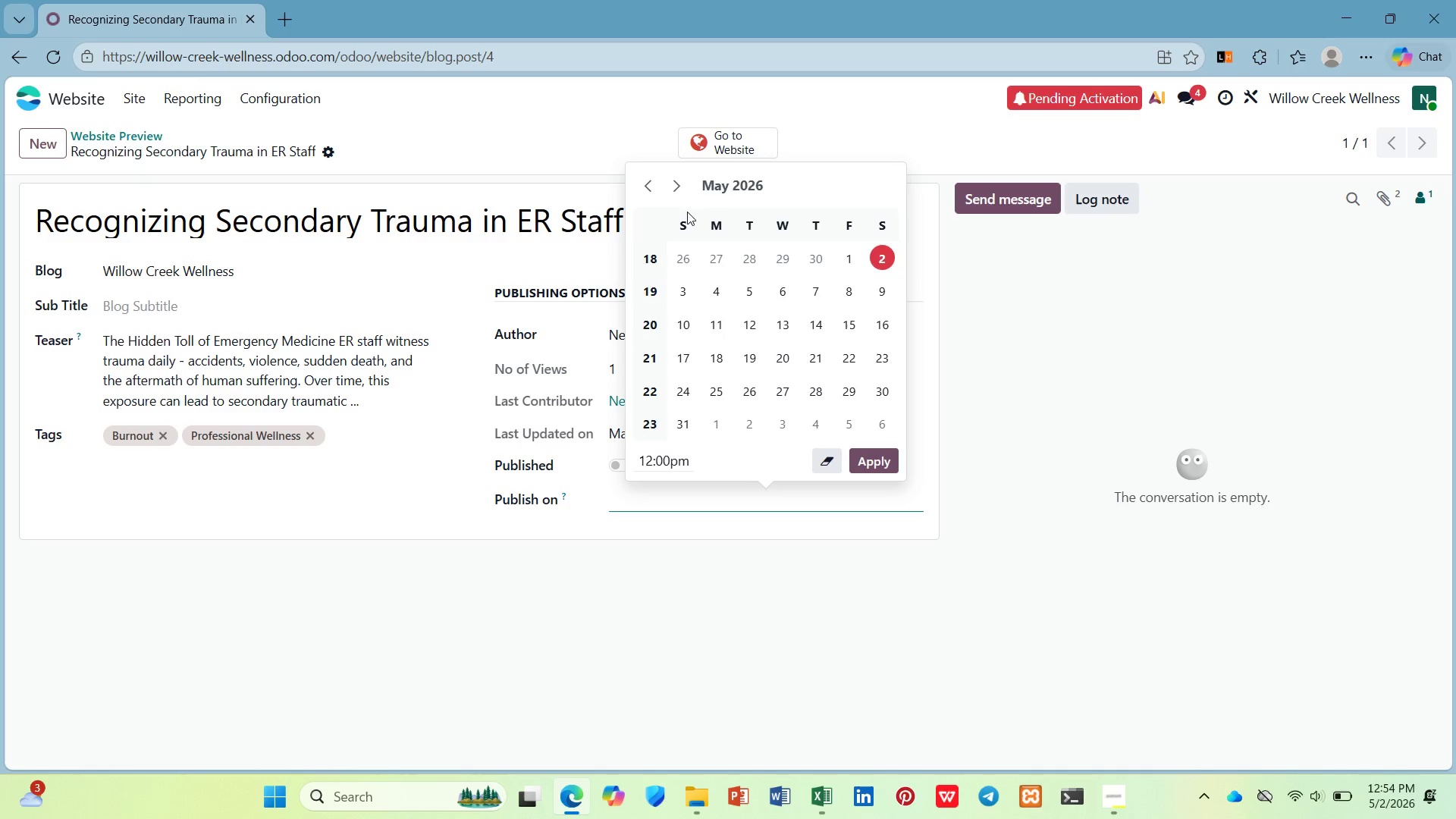 
left_click([723, 180])
 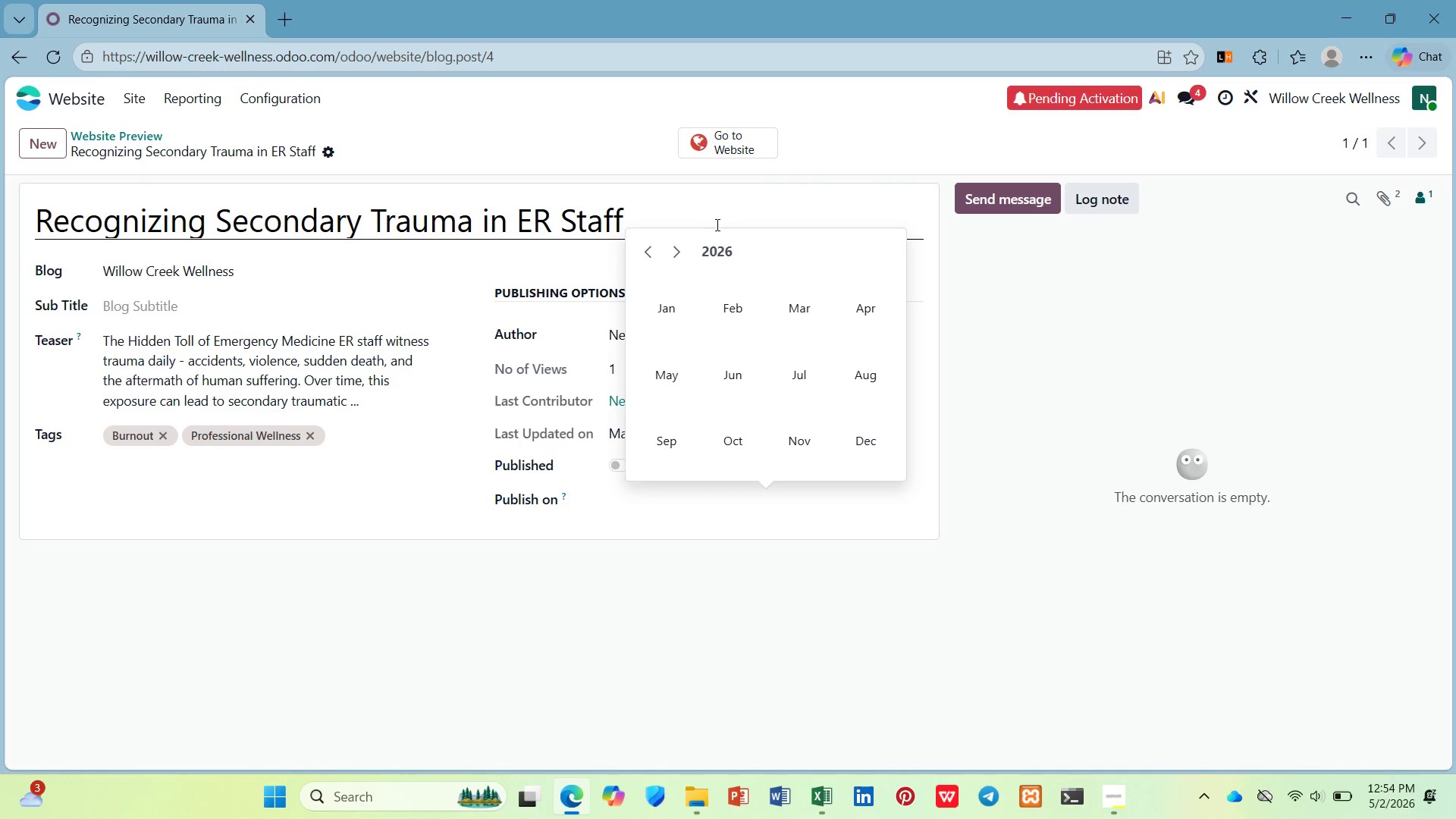 
left_click([716, 251])
 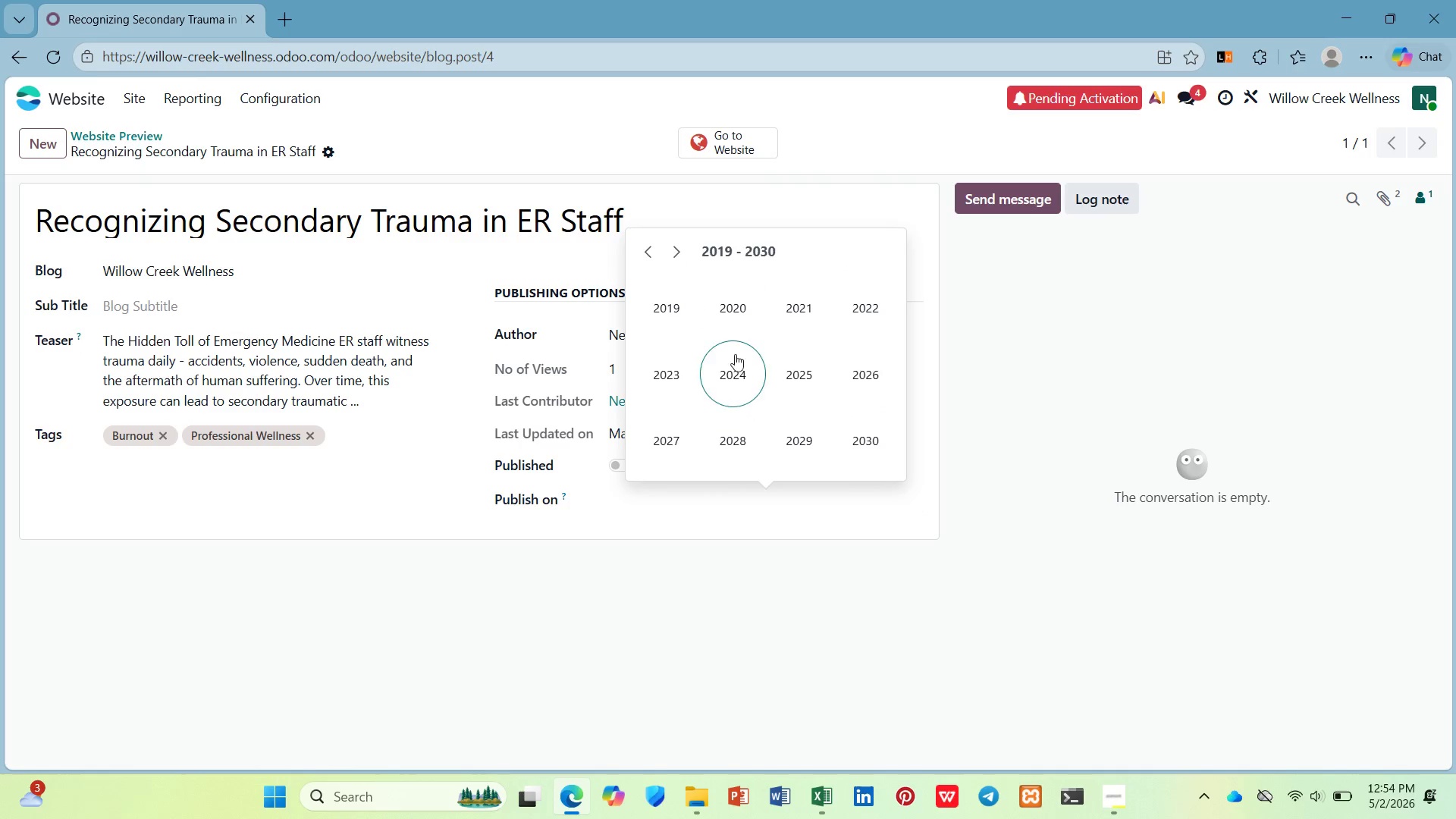 
left_click([735, 355])
 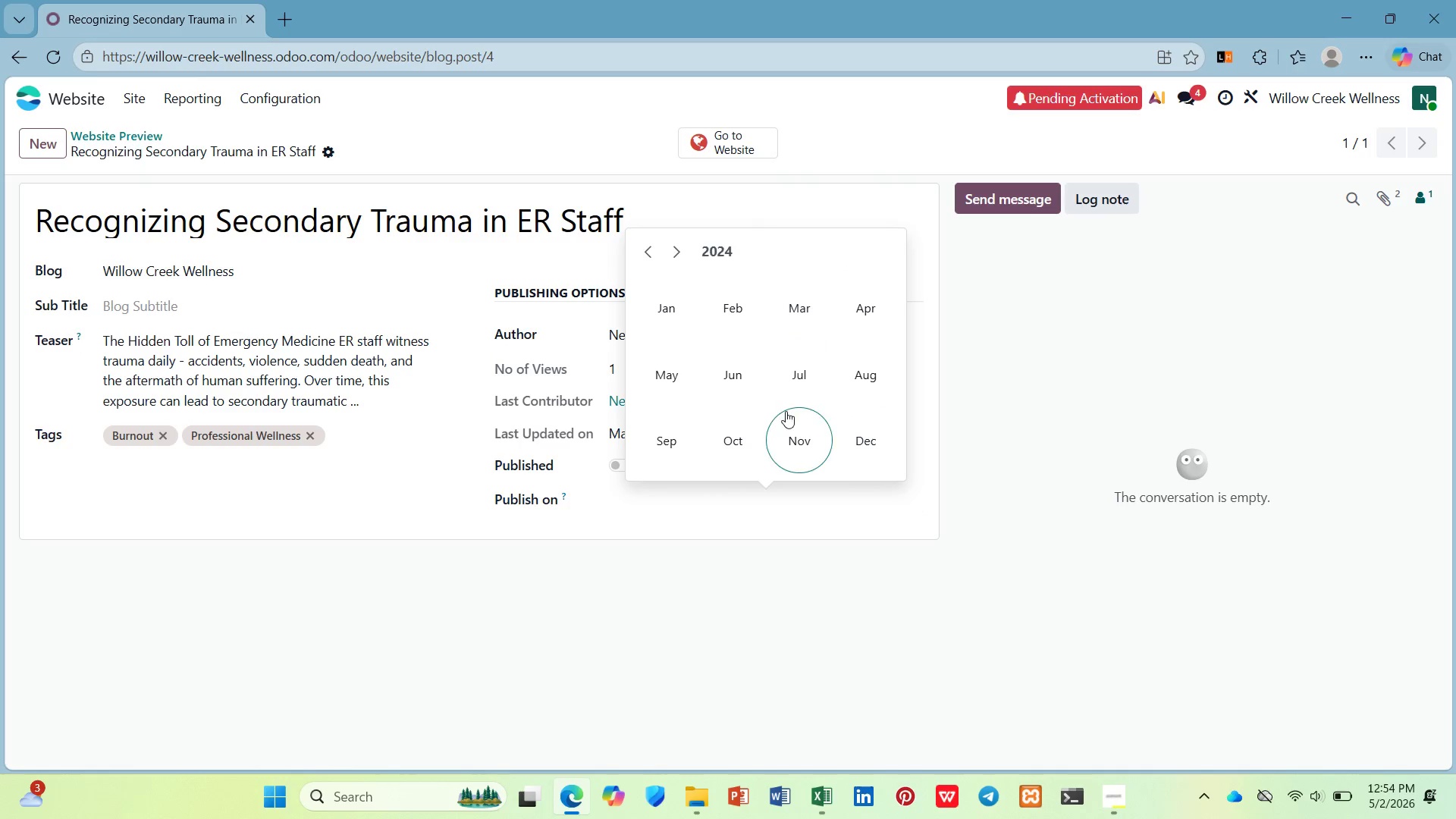 
left_click([786, 411])
 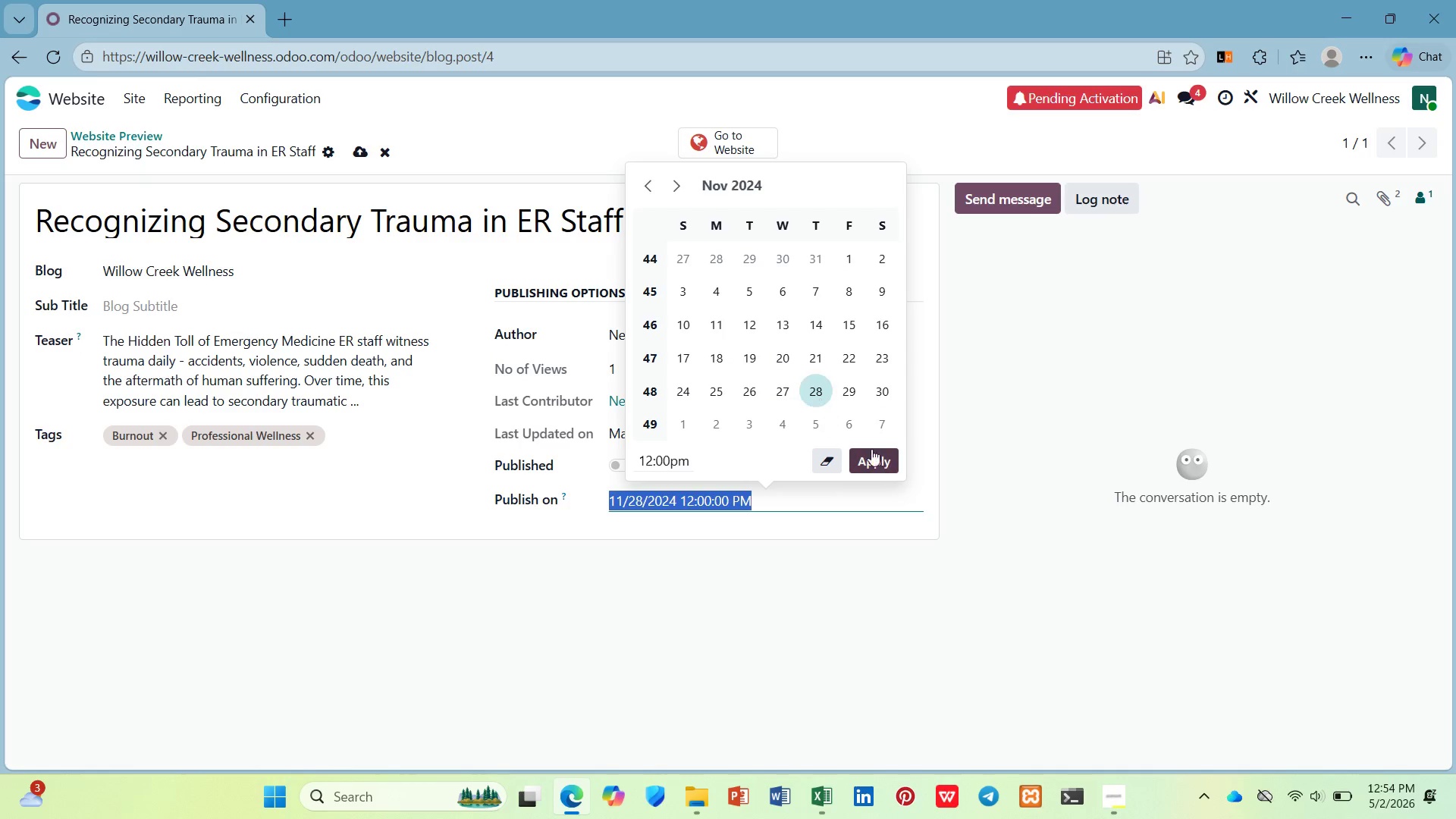 
left_click([653, 456])
 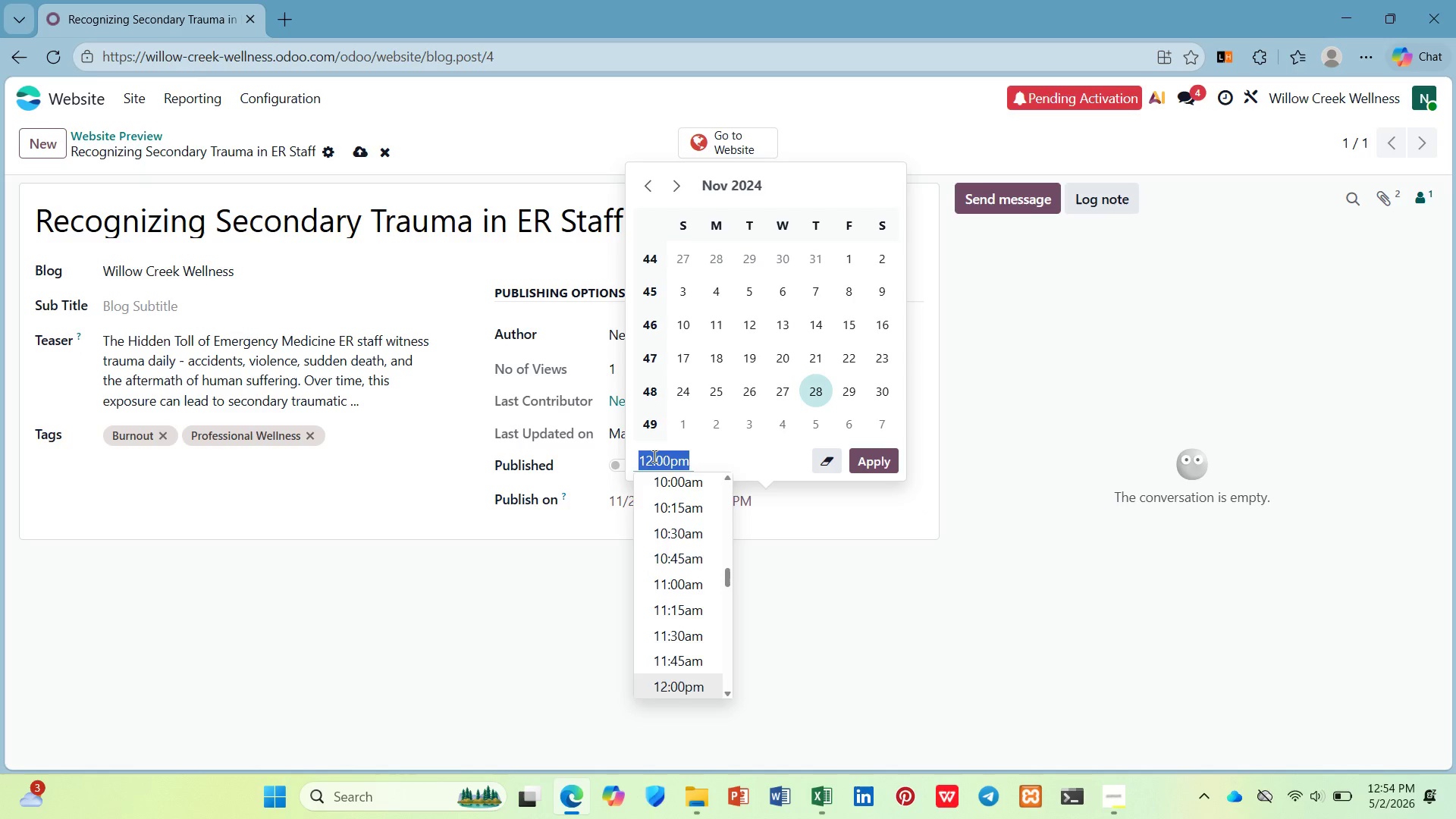 
key(9)
 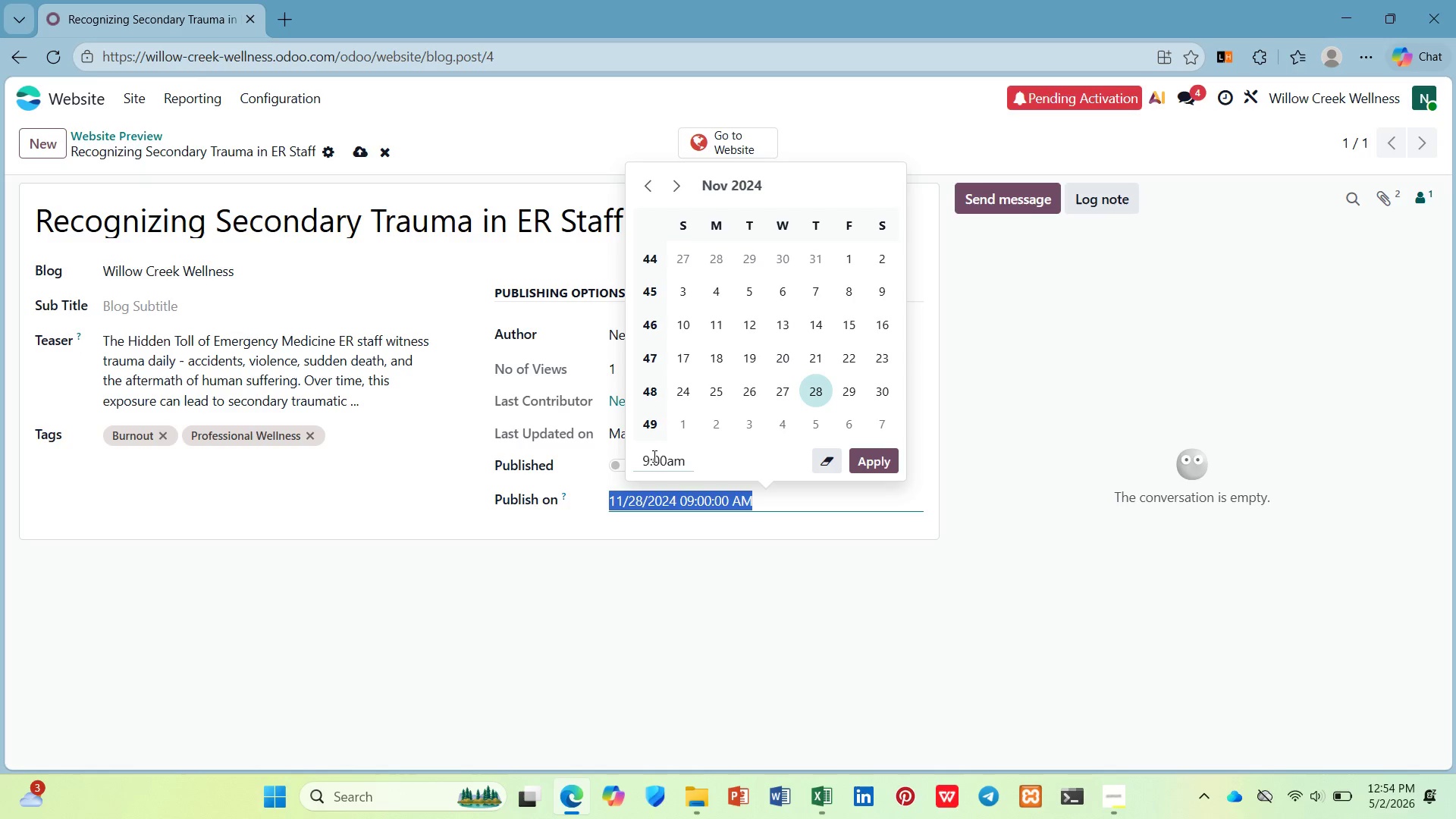 
key(Enter)
 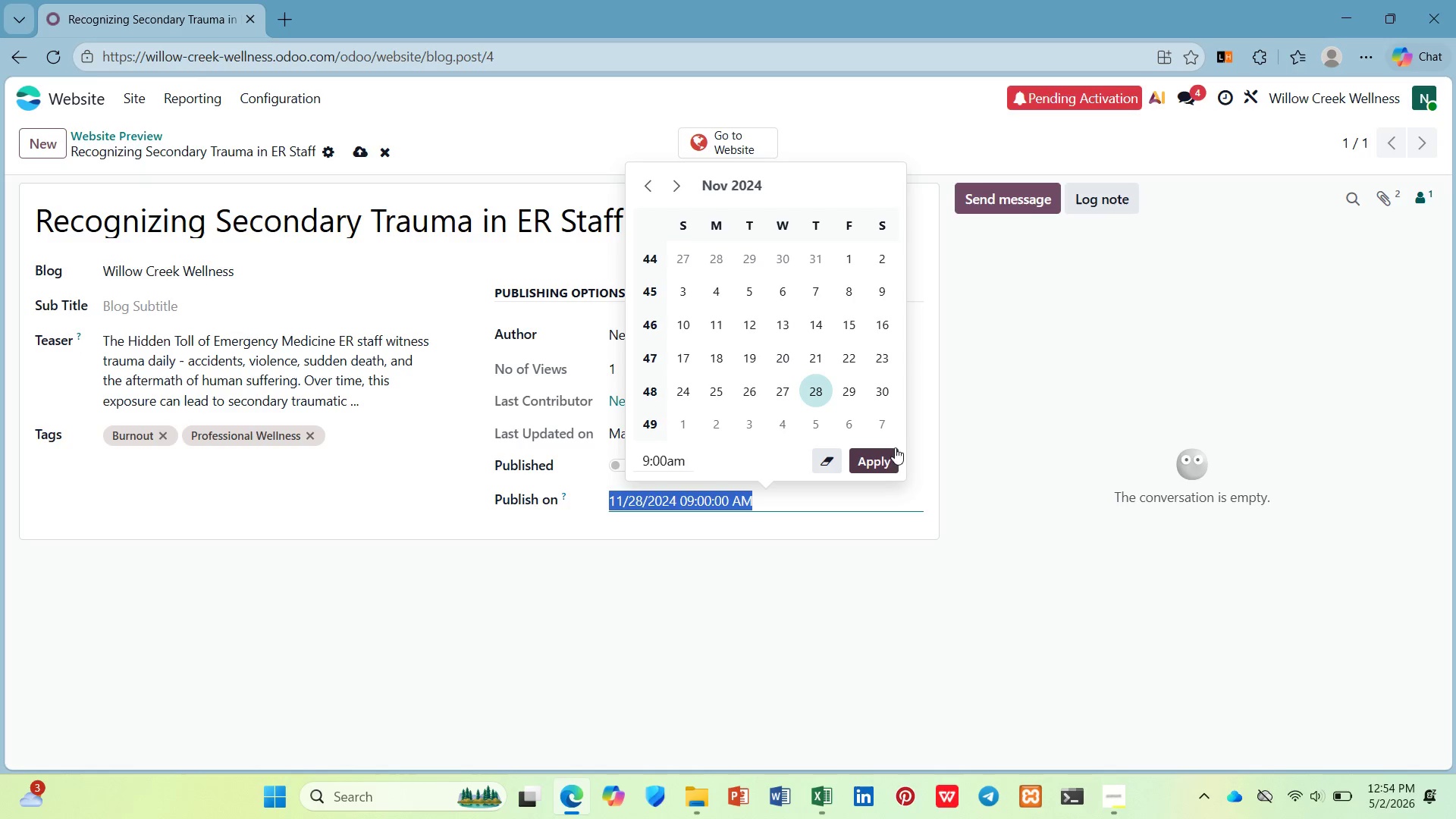 
left_click([886, 457])
 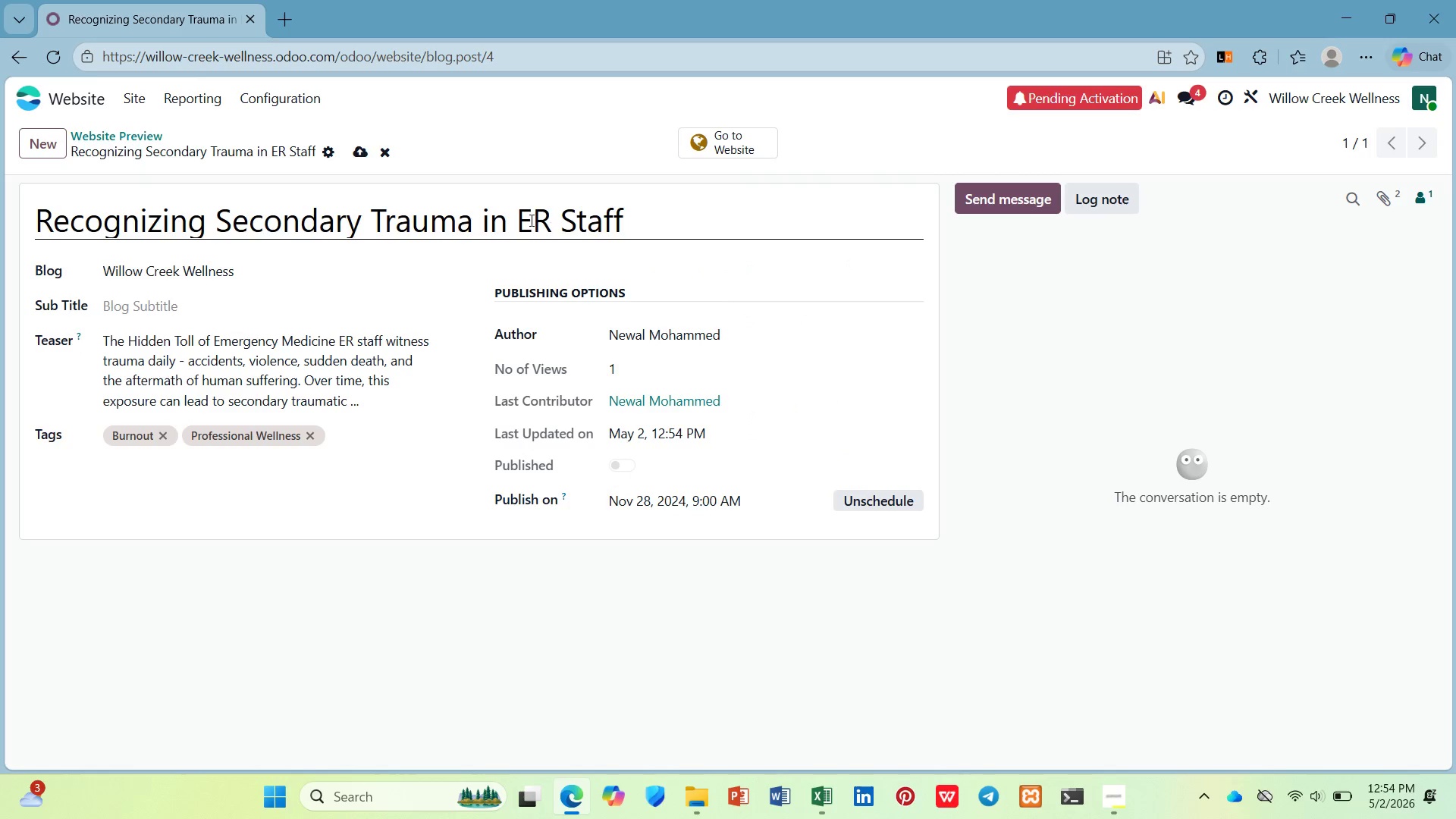 
left_click([350, 152])
 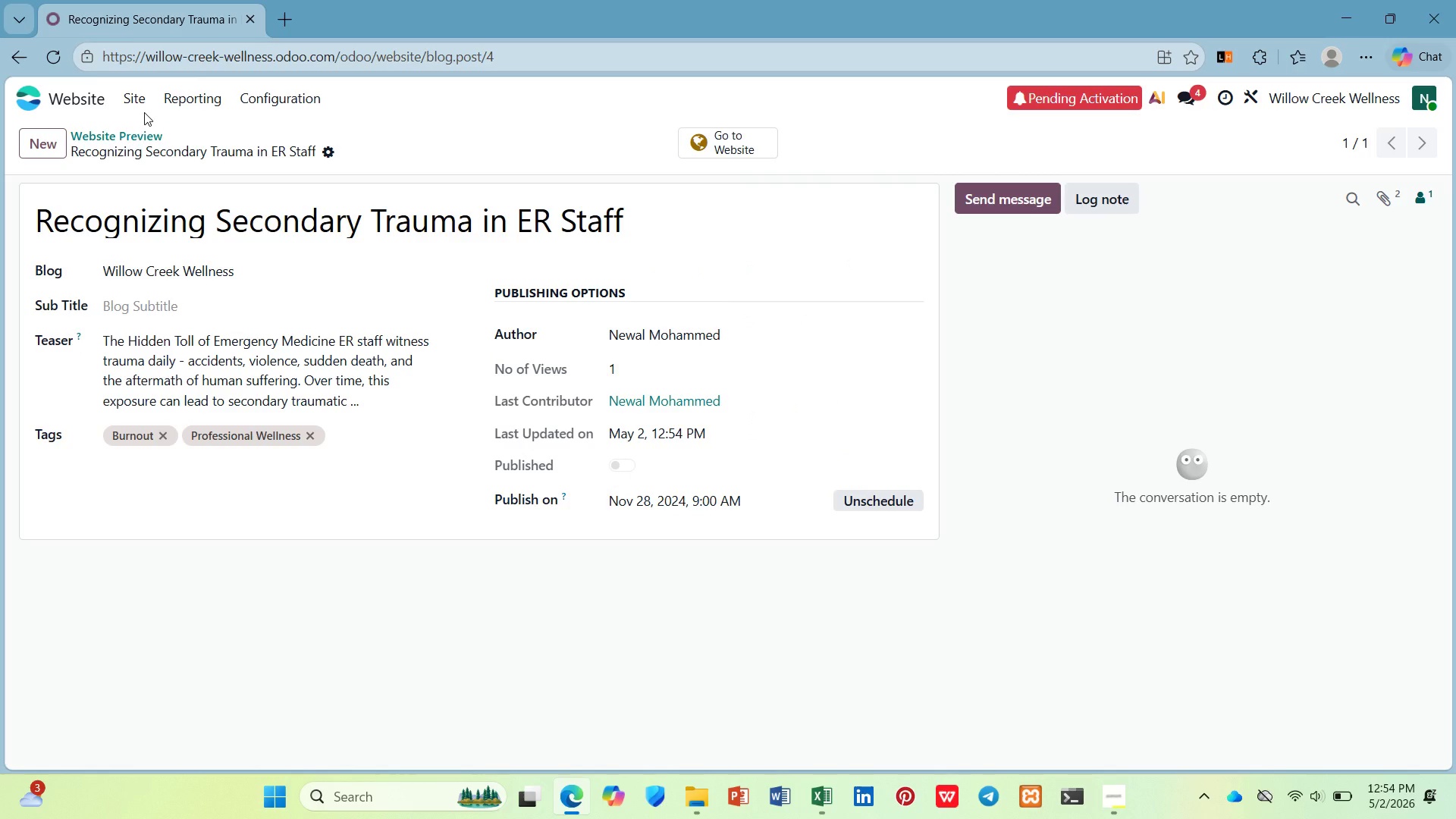 
wait(7.25)
 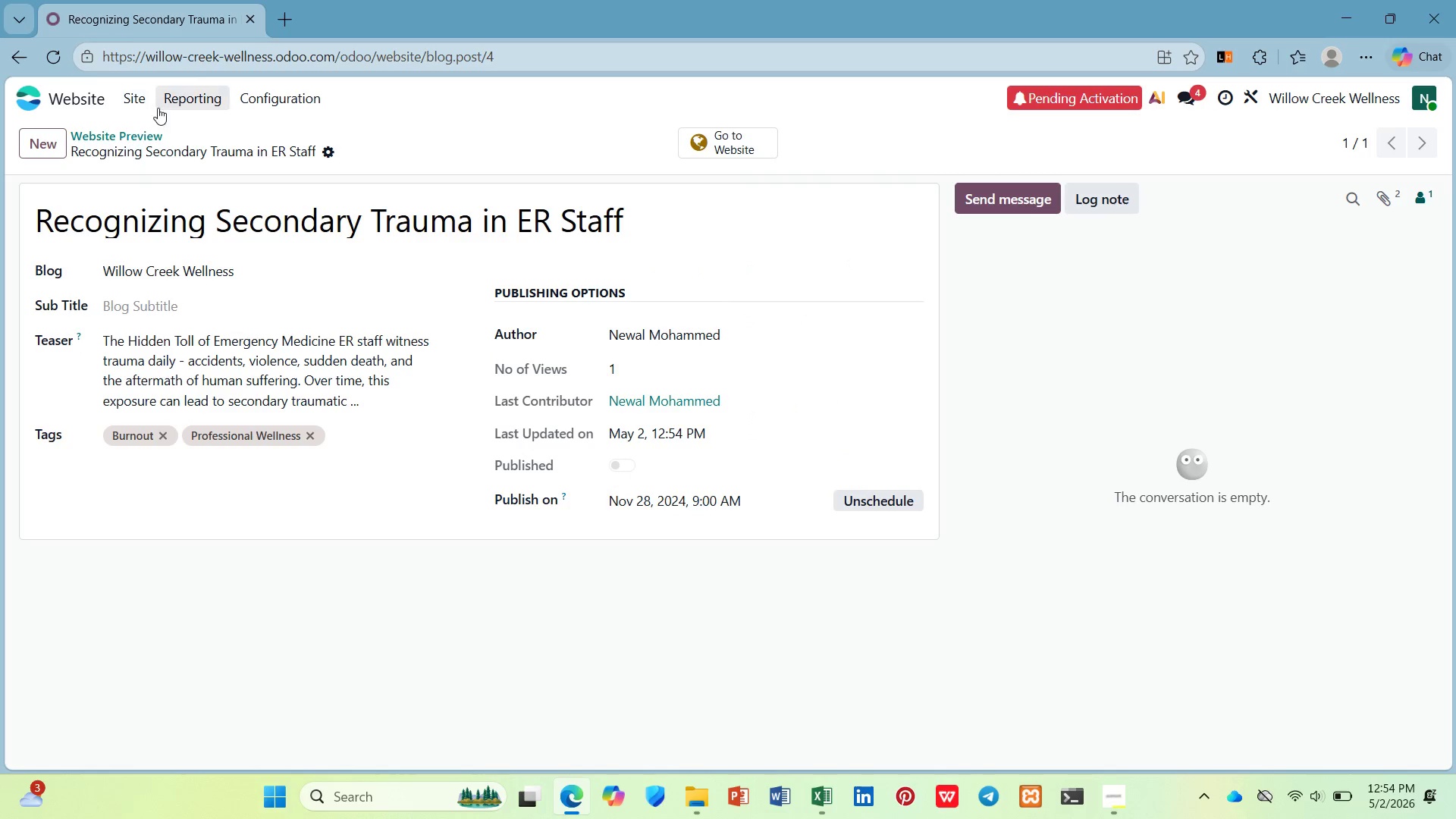 
left_click([49, 95])
 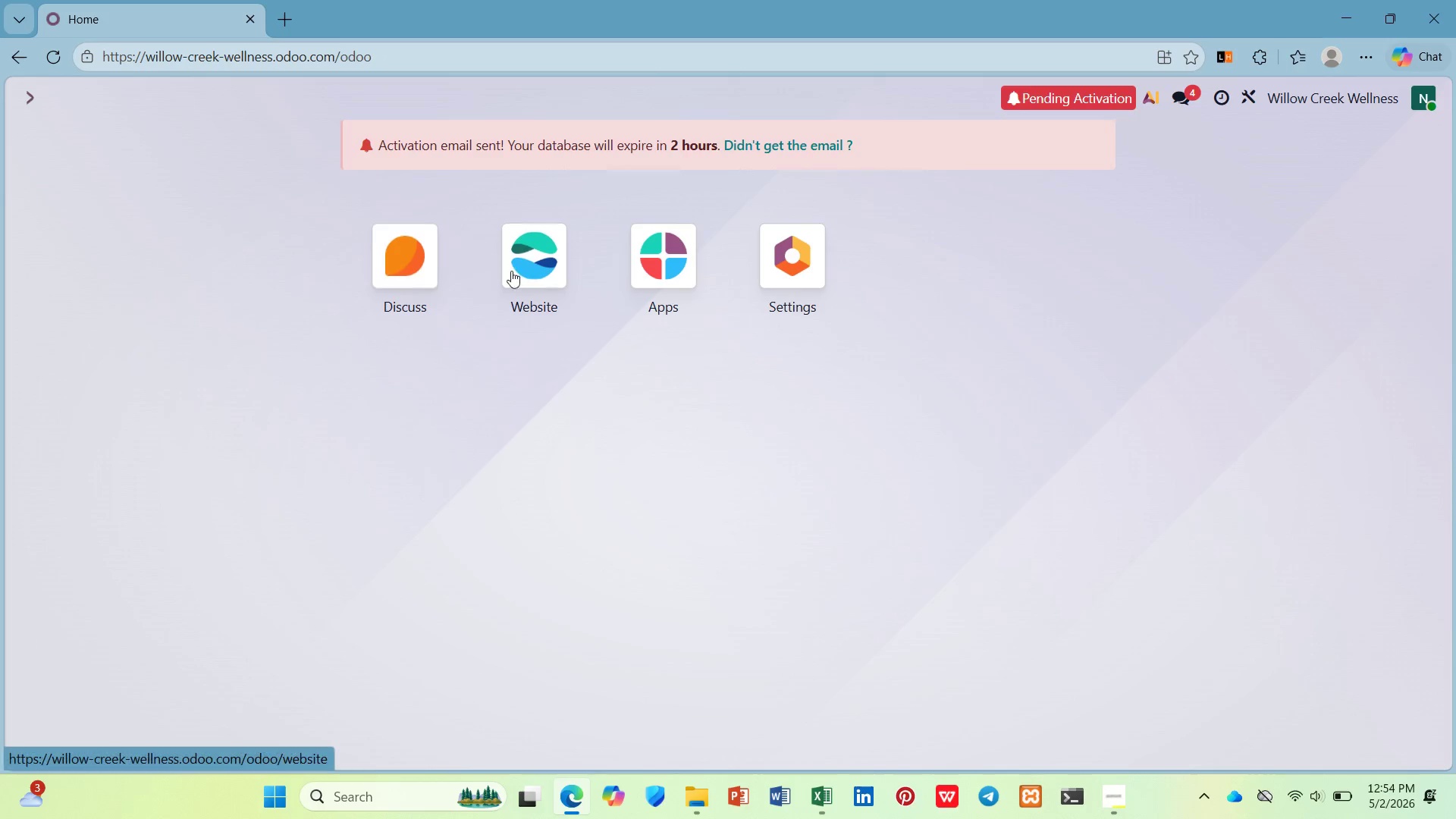 
left_click([522, 265])
 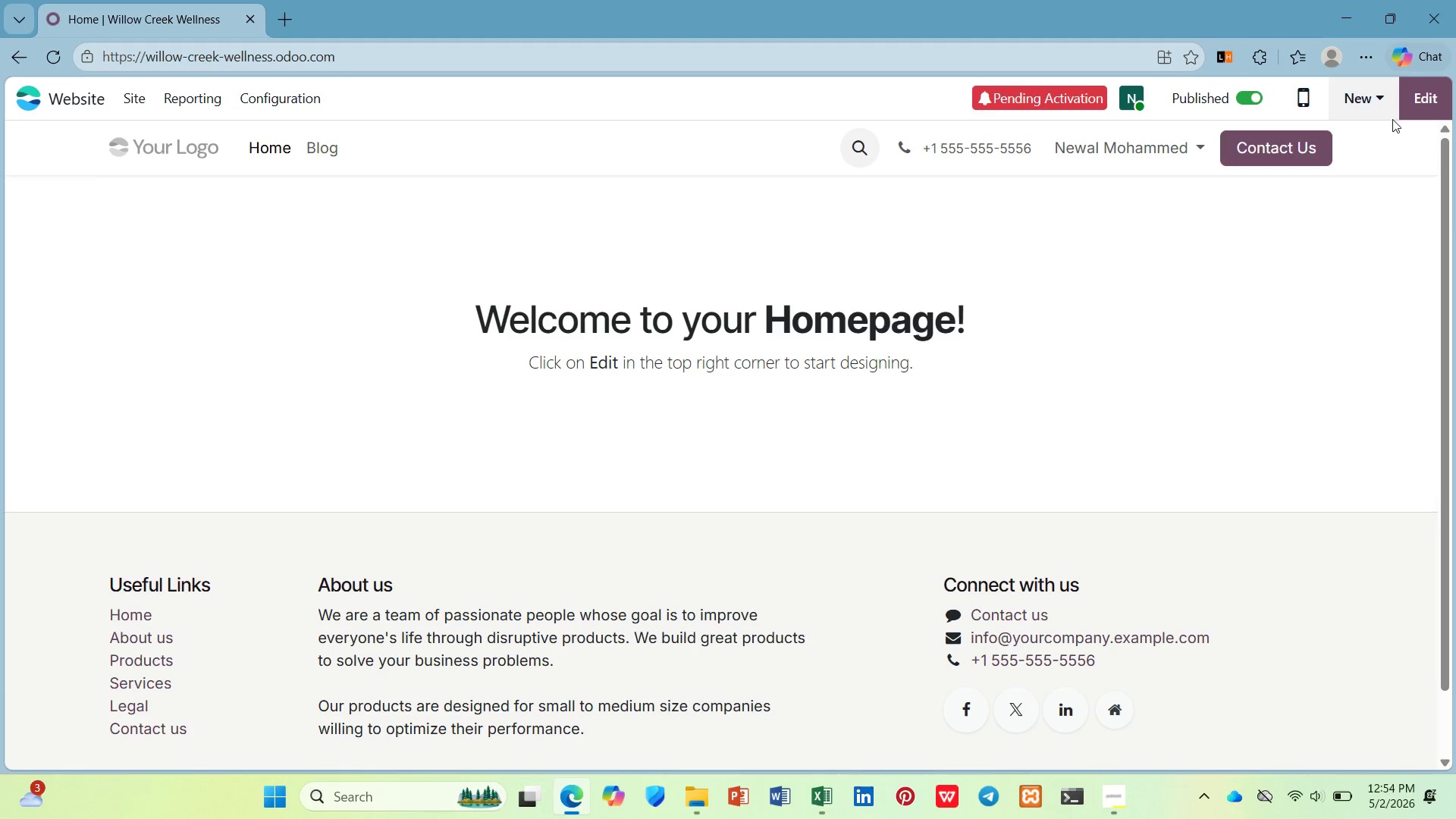 
left_click([1376, 108])
 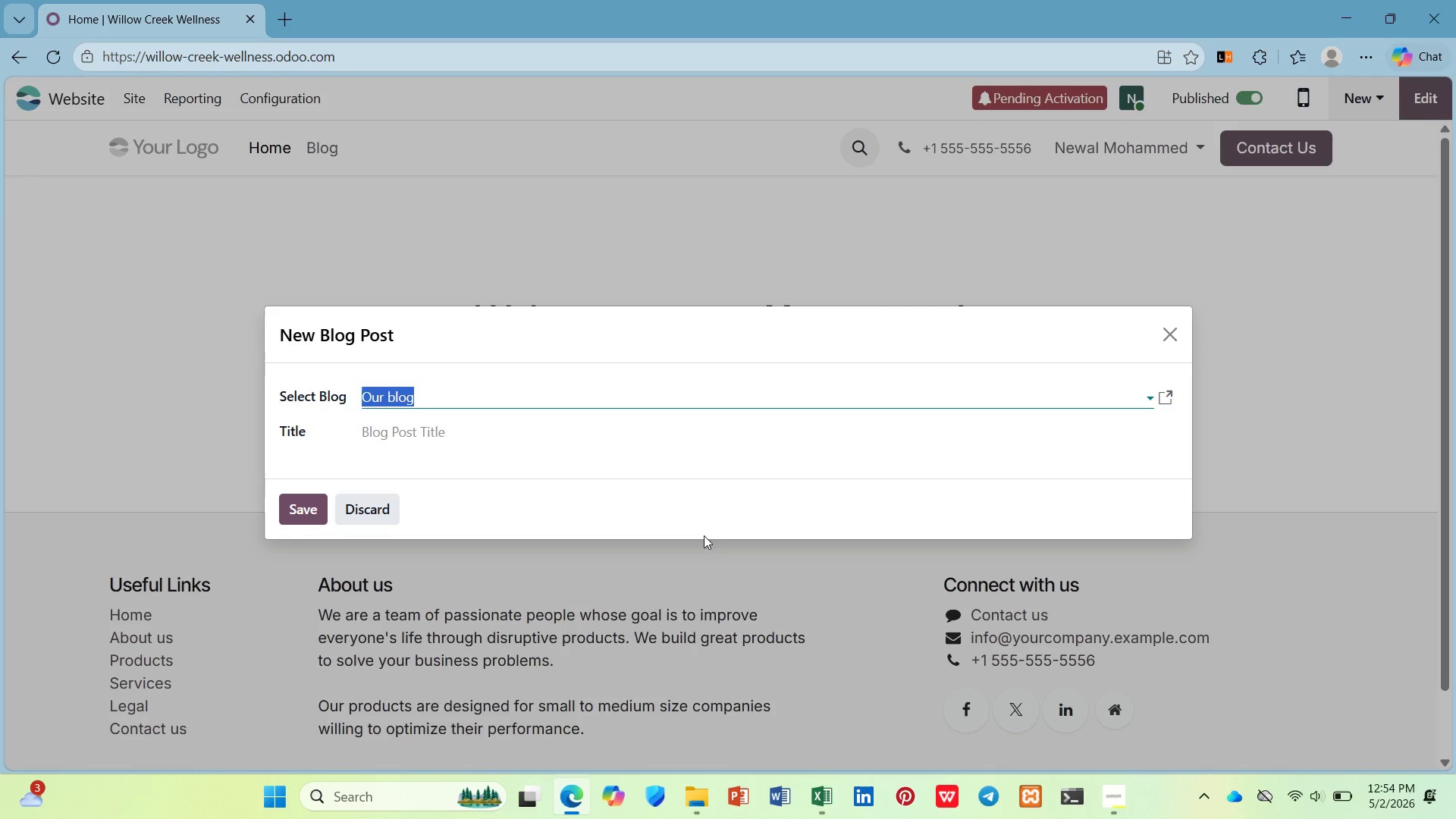 
left_click([723, 397])
 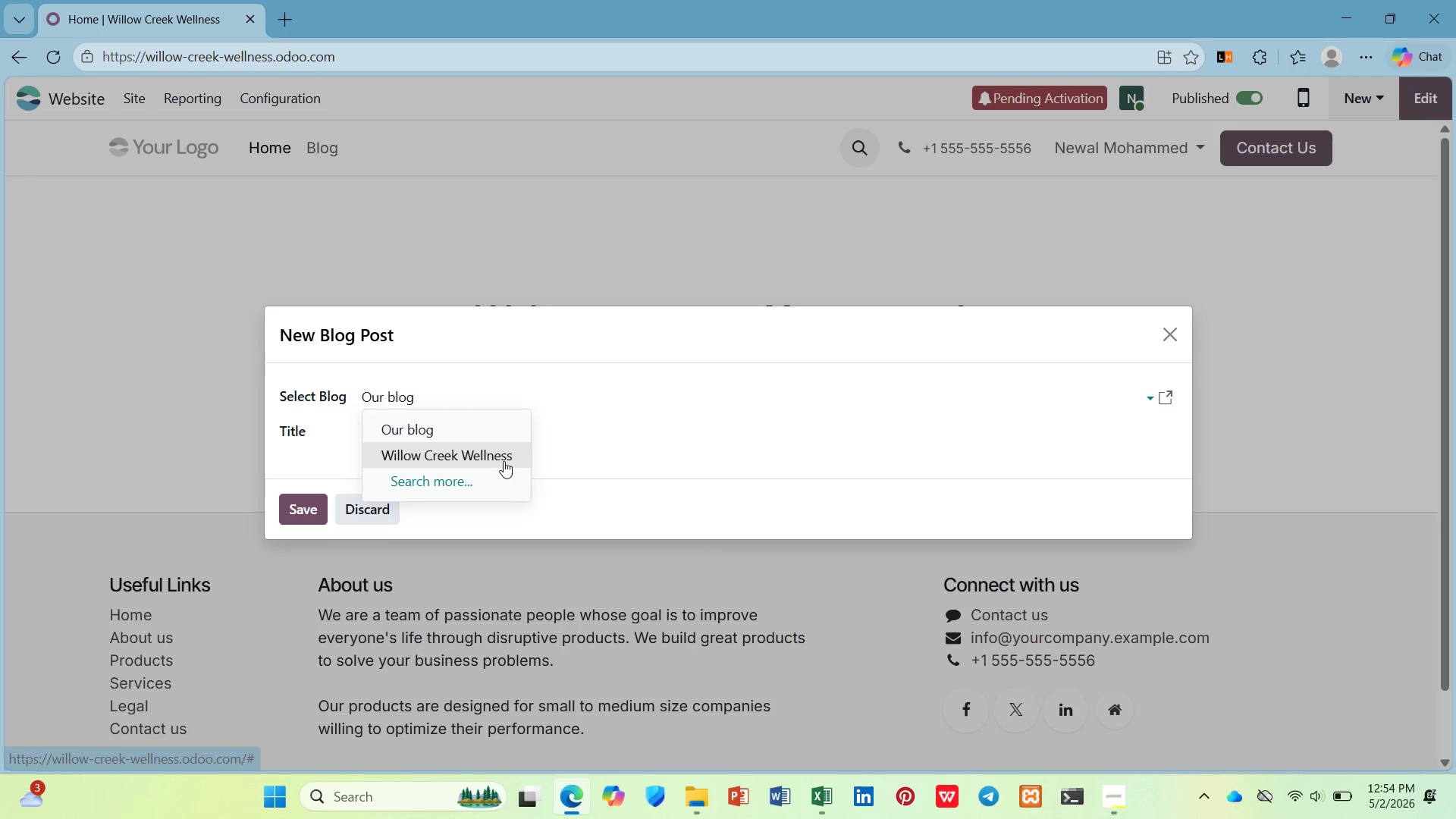 
double_click([501, 422])
 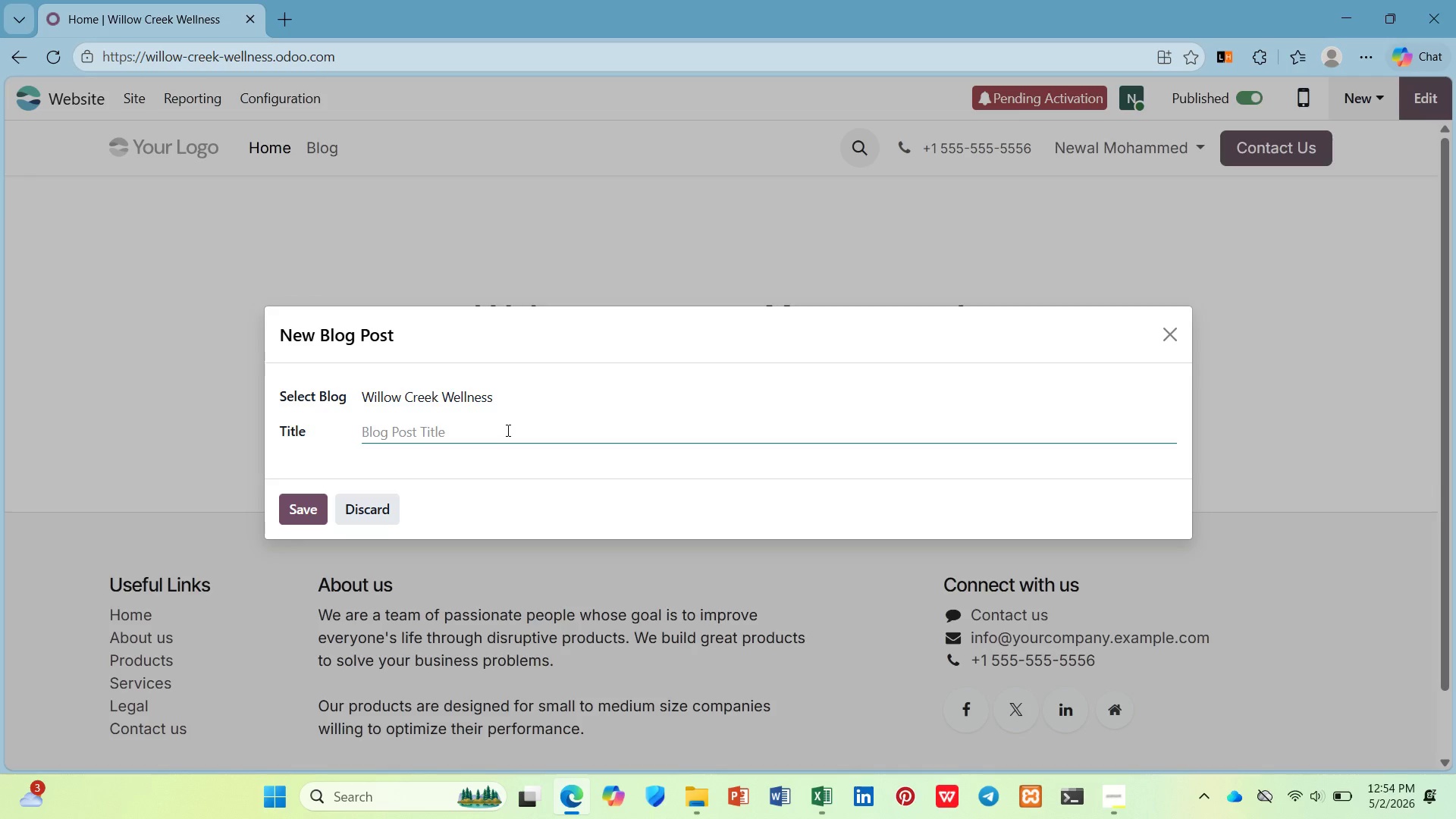 
type(Bo)
 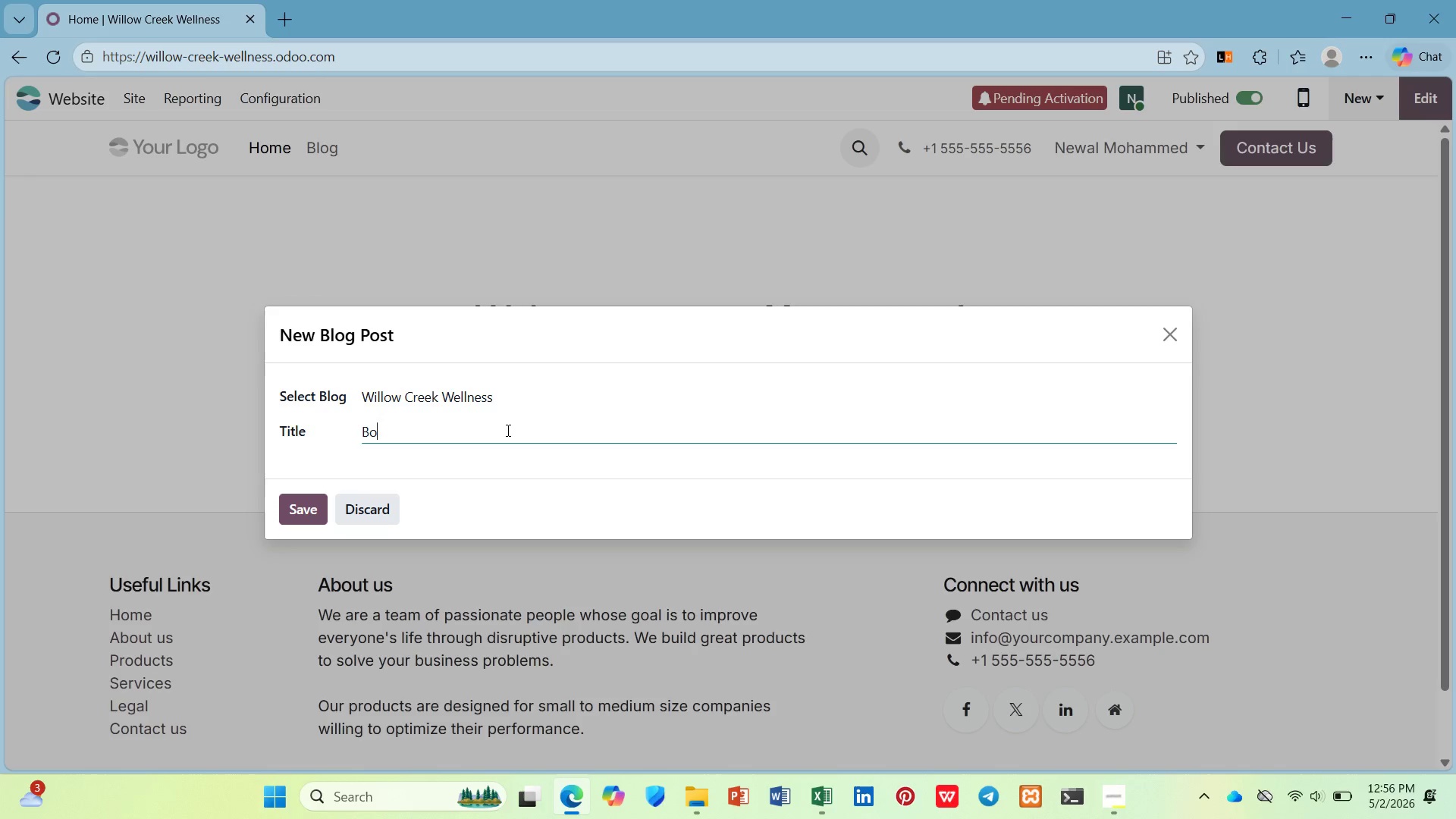 
wait(83.45)
 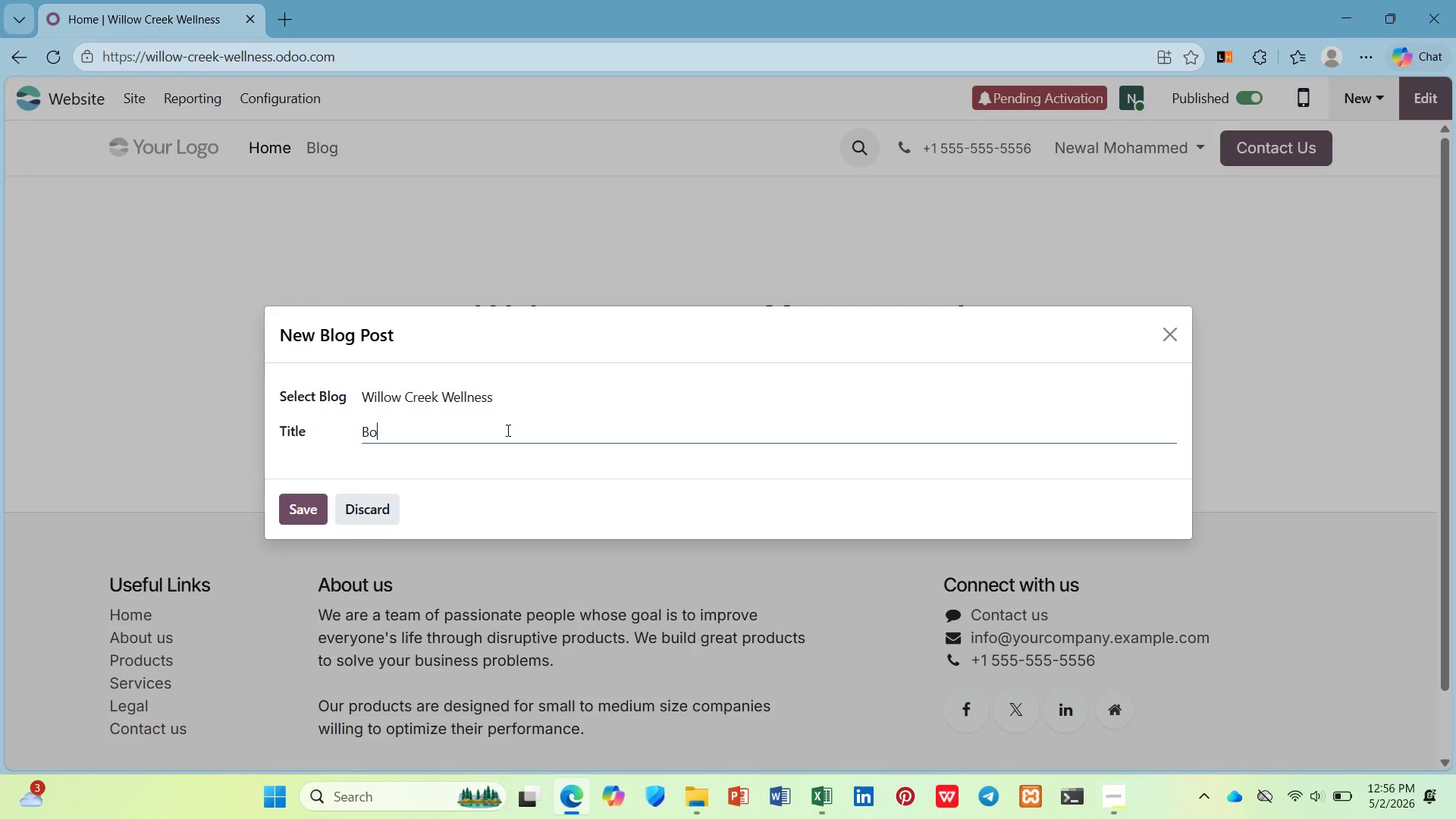 
hold_key(key=O, duration=0.36)
 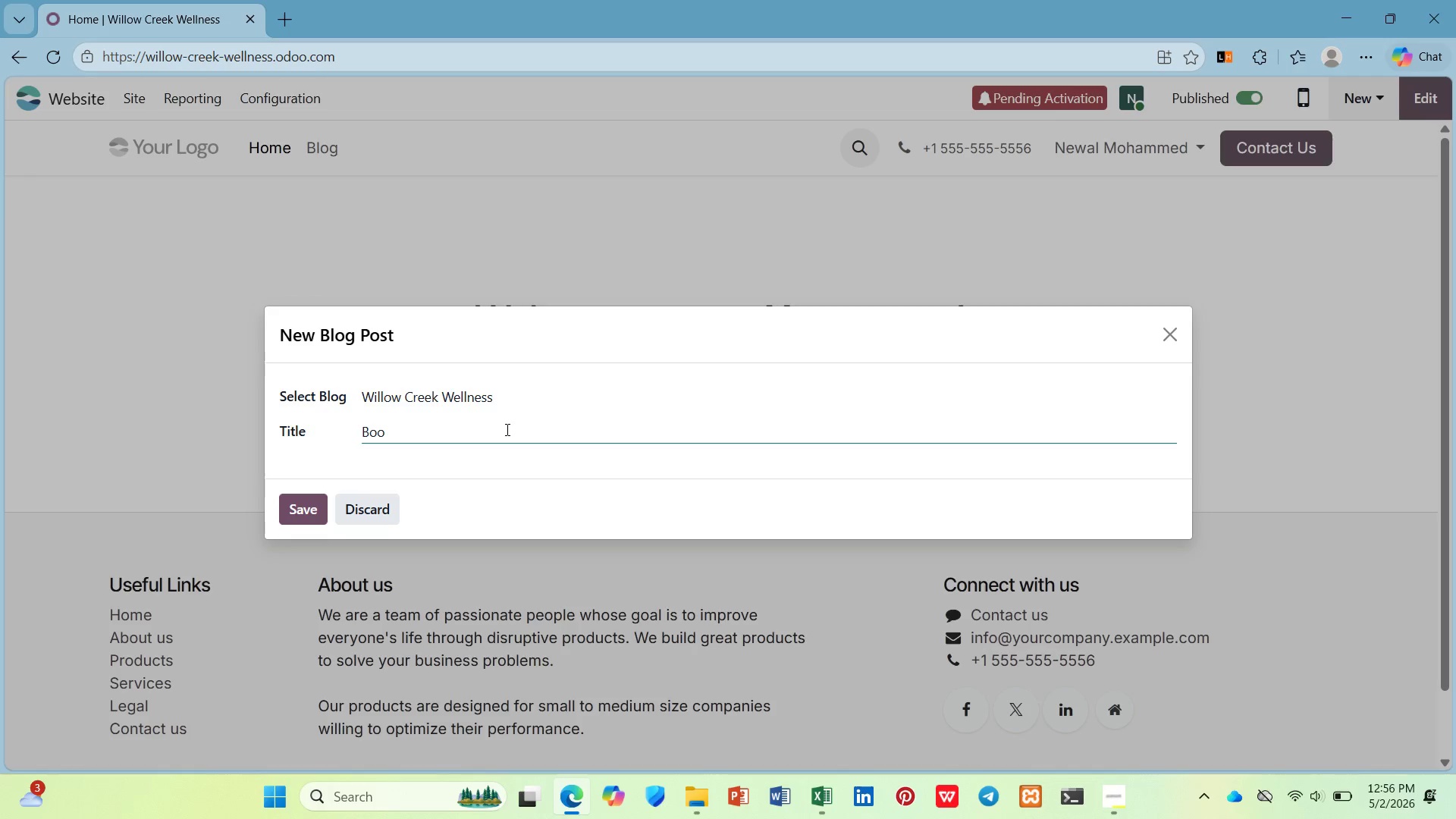 
type(u)
key(Backspace)
key(Backspace)
type(undaris: THe )
key(Backspace)
key(Backspace)
key(Backspace)
type(he Secret to a Logn)
key(Backspace)
key(Backspace)
type(ng Media)
key(Backspace)
type(cal Career)
 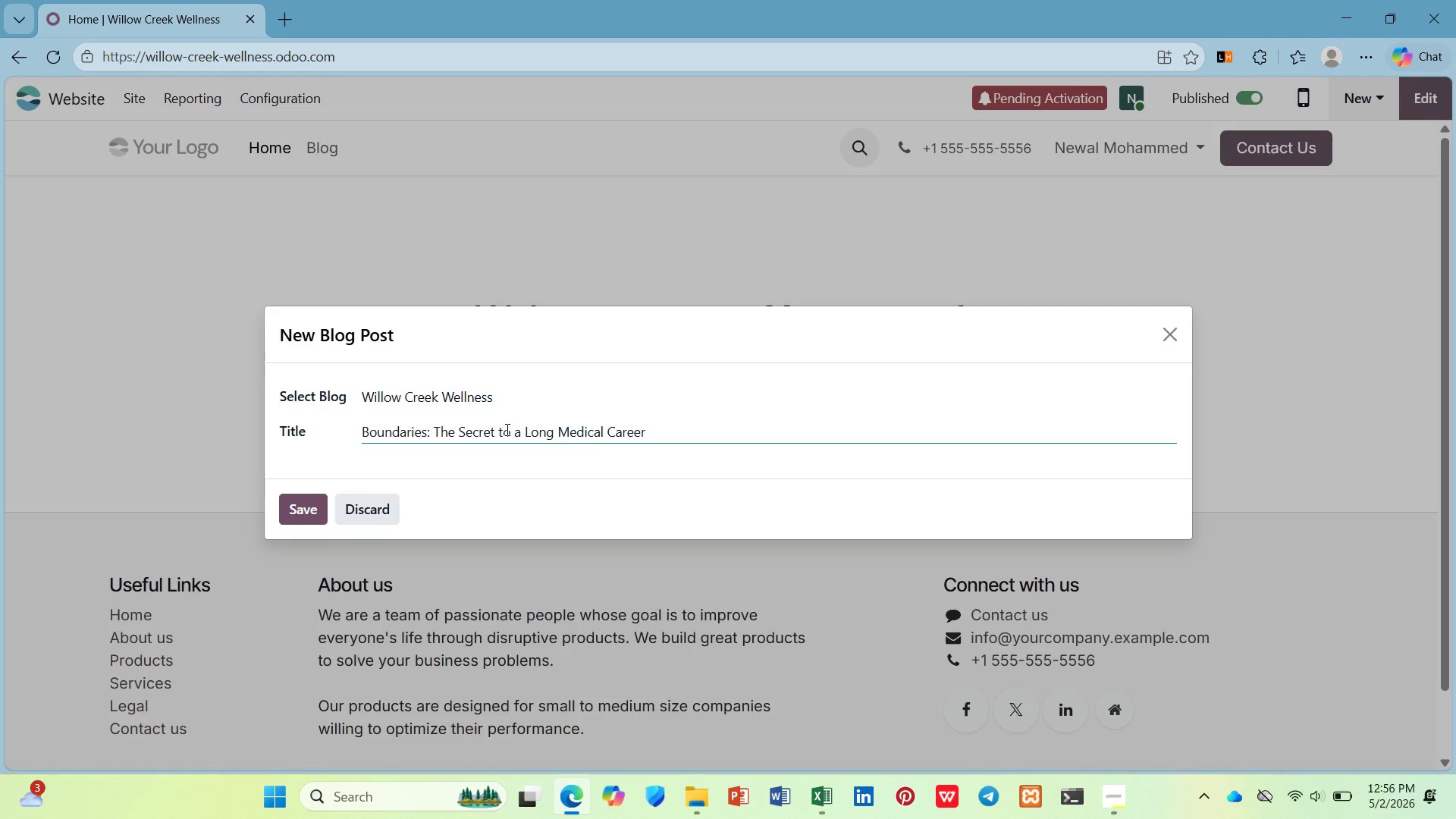 
 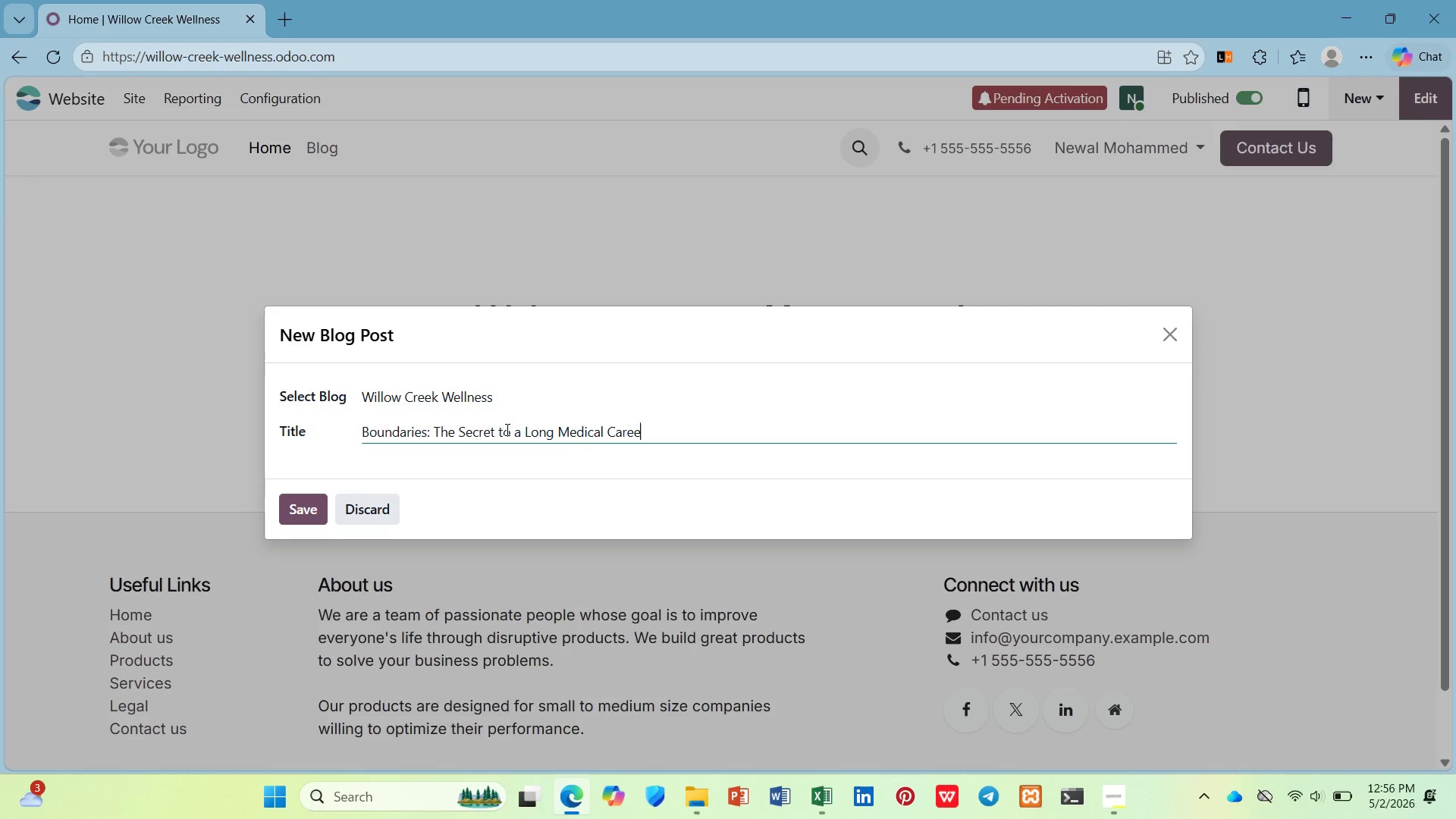 
key(Enter)
 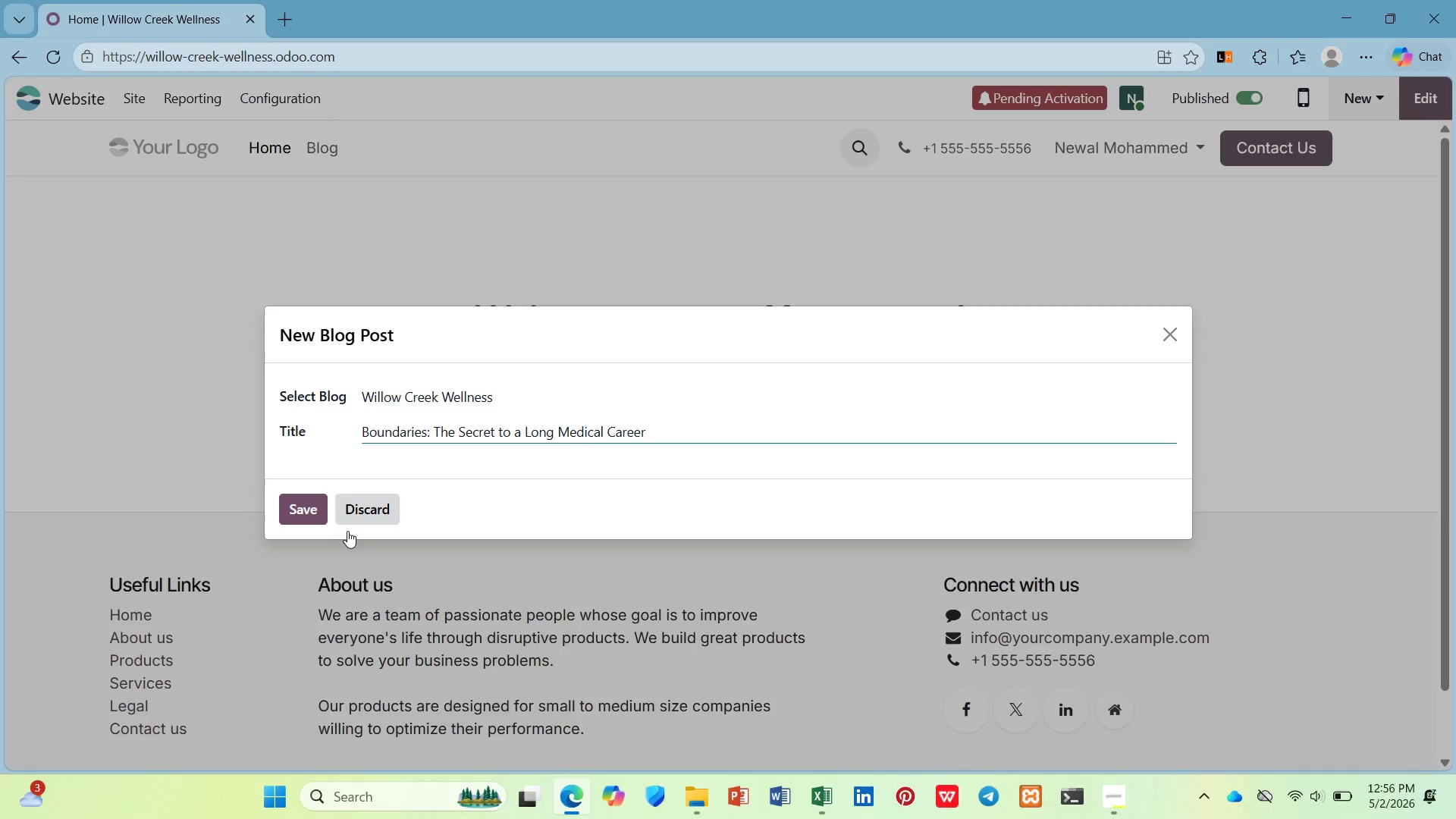 
left_click([305, 509])
 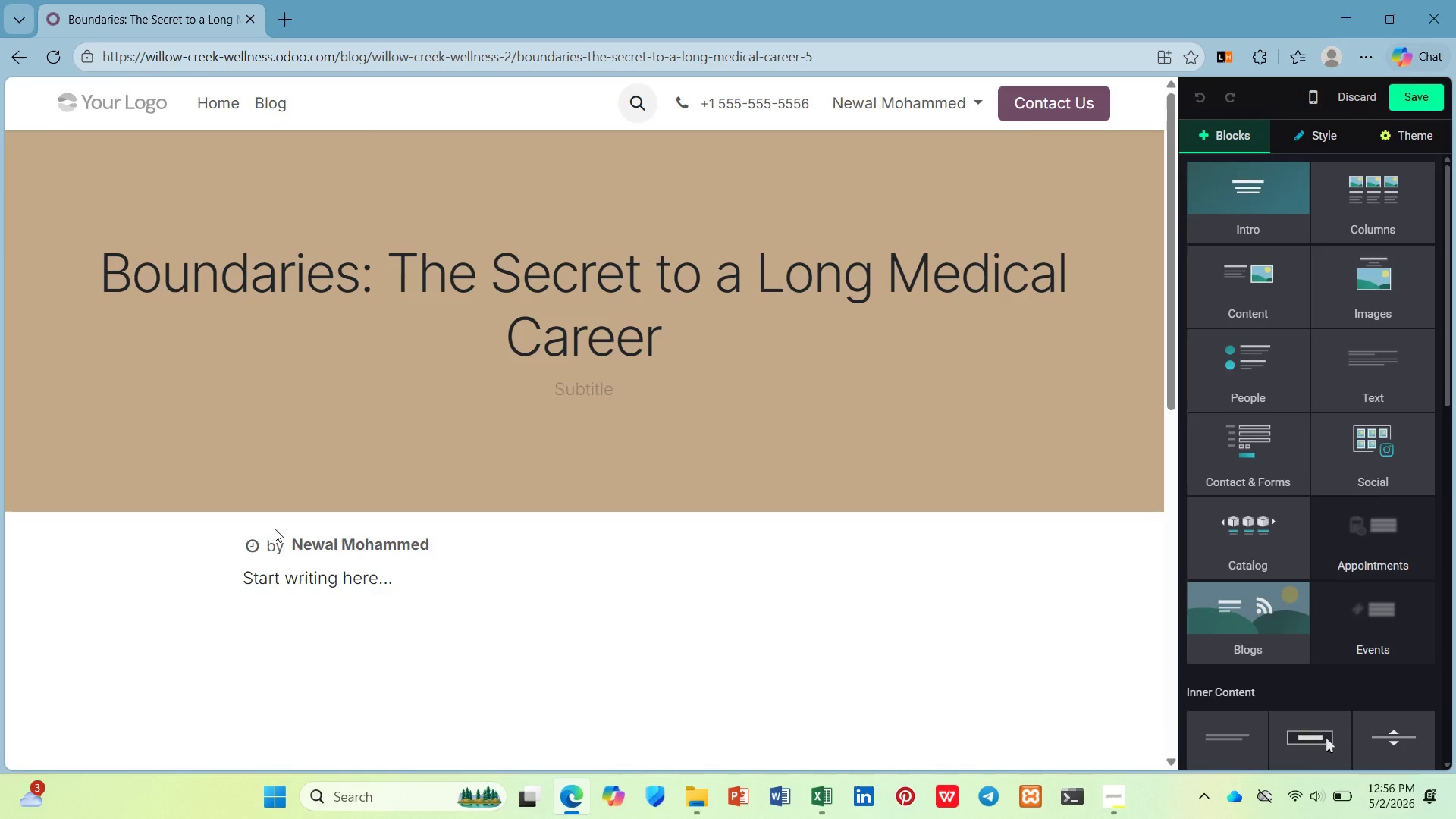 
wait(18.36)
 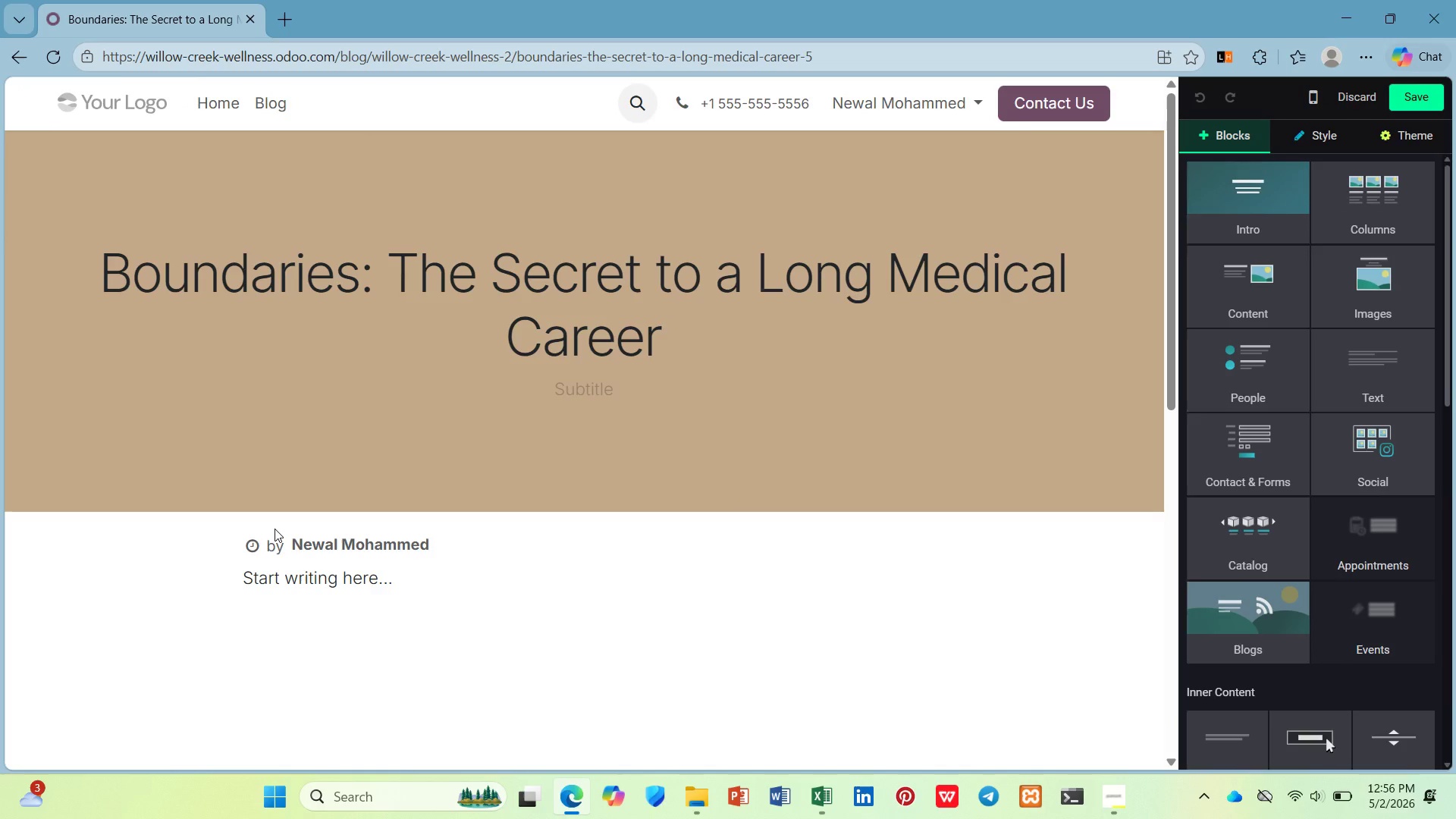 
left_click([688, 423])
 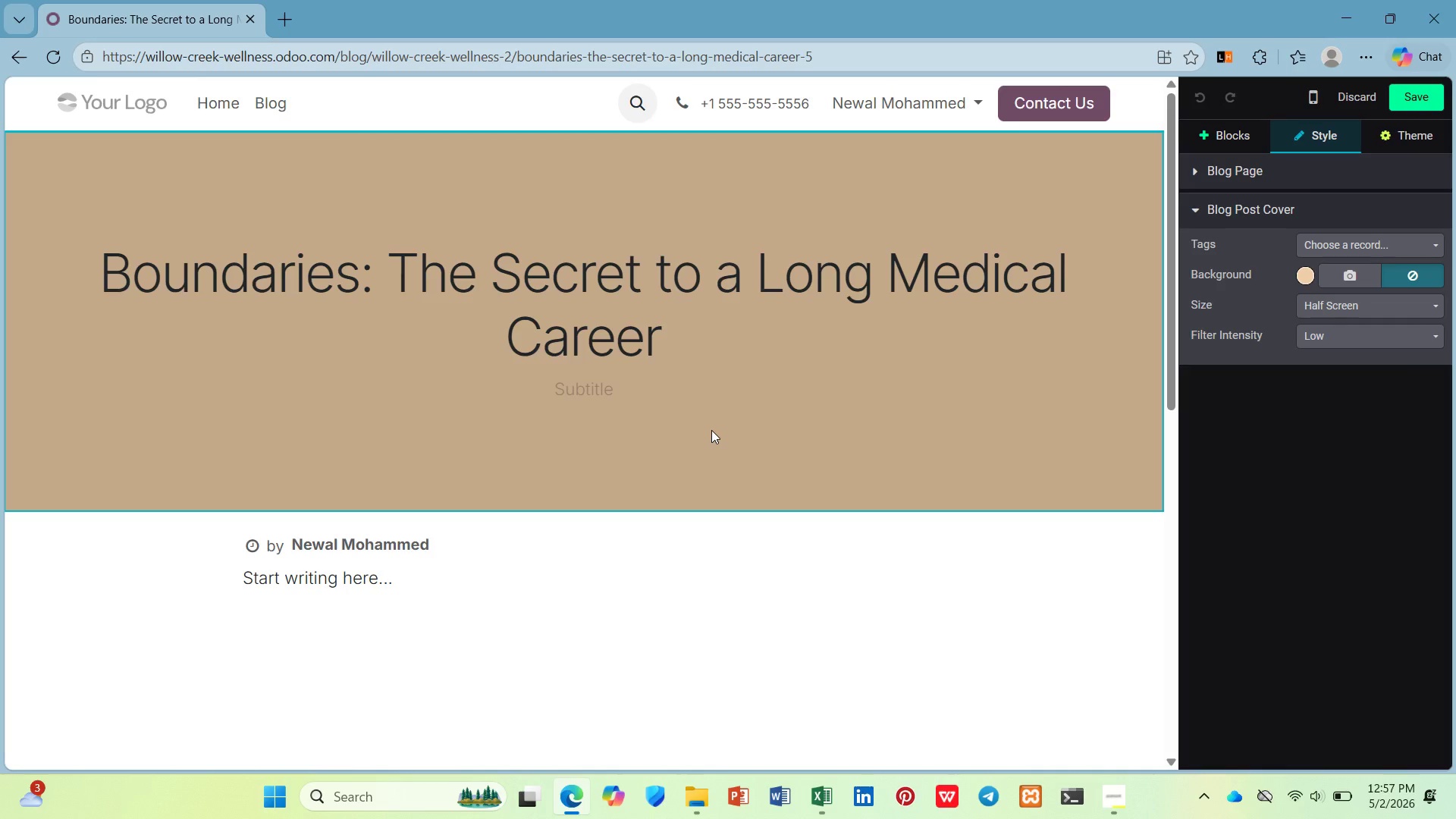 
wait(41.61)
 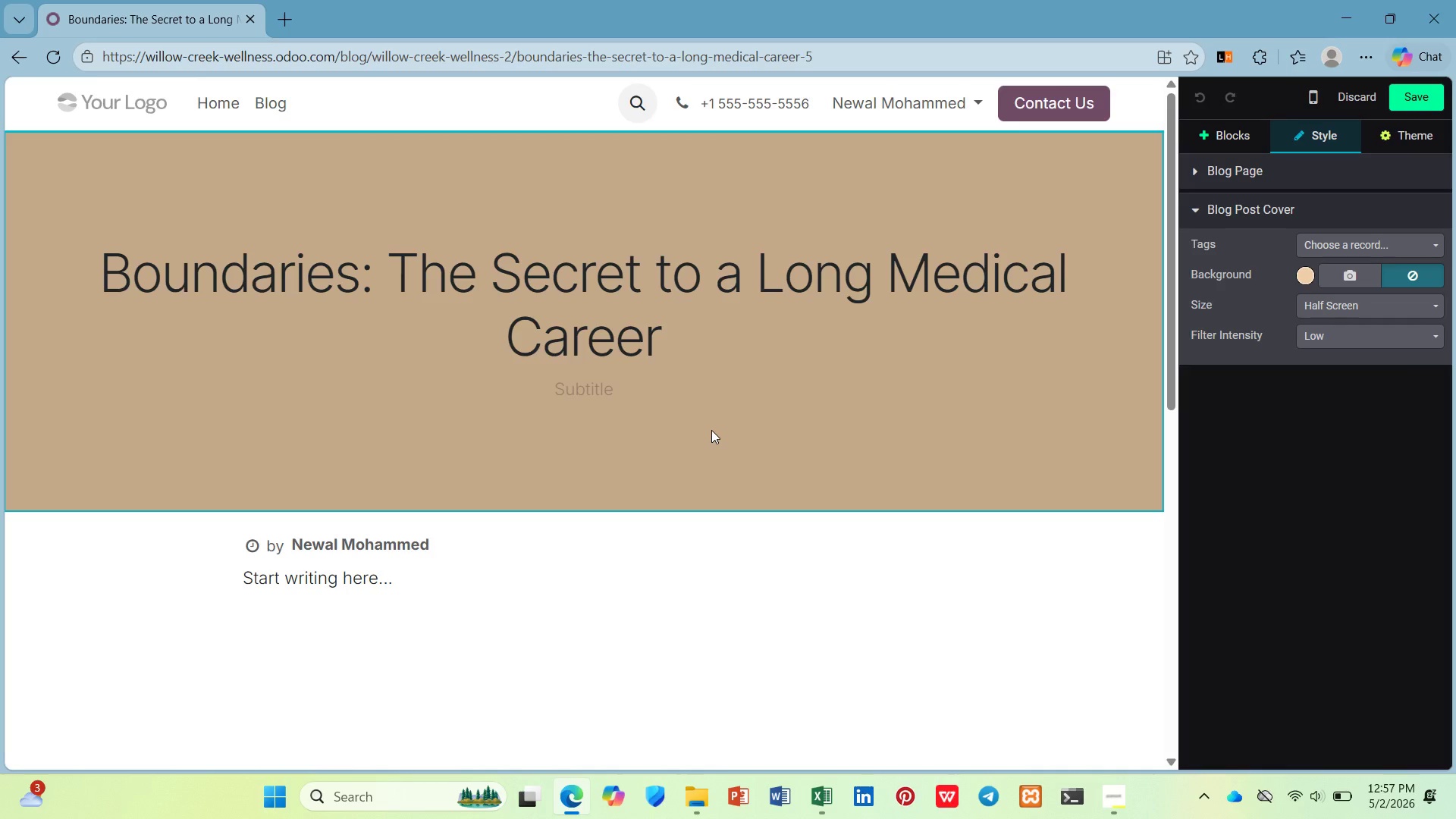 
left_click([1330, 257])
 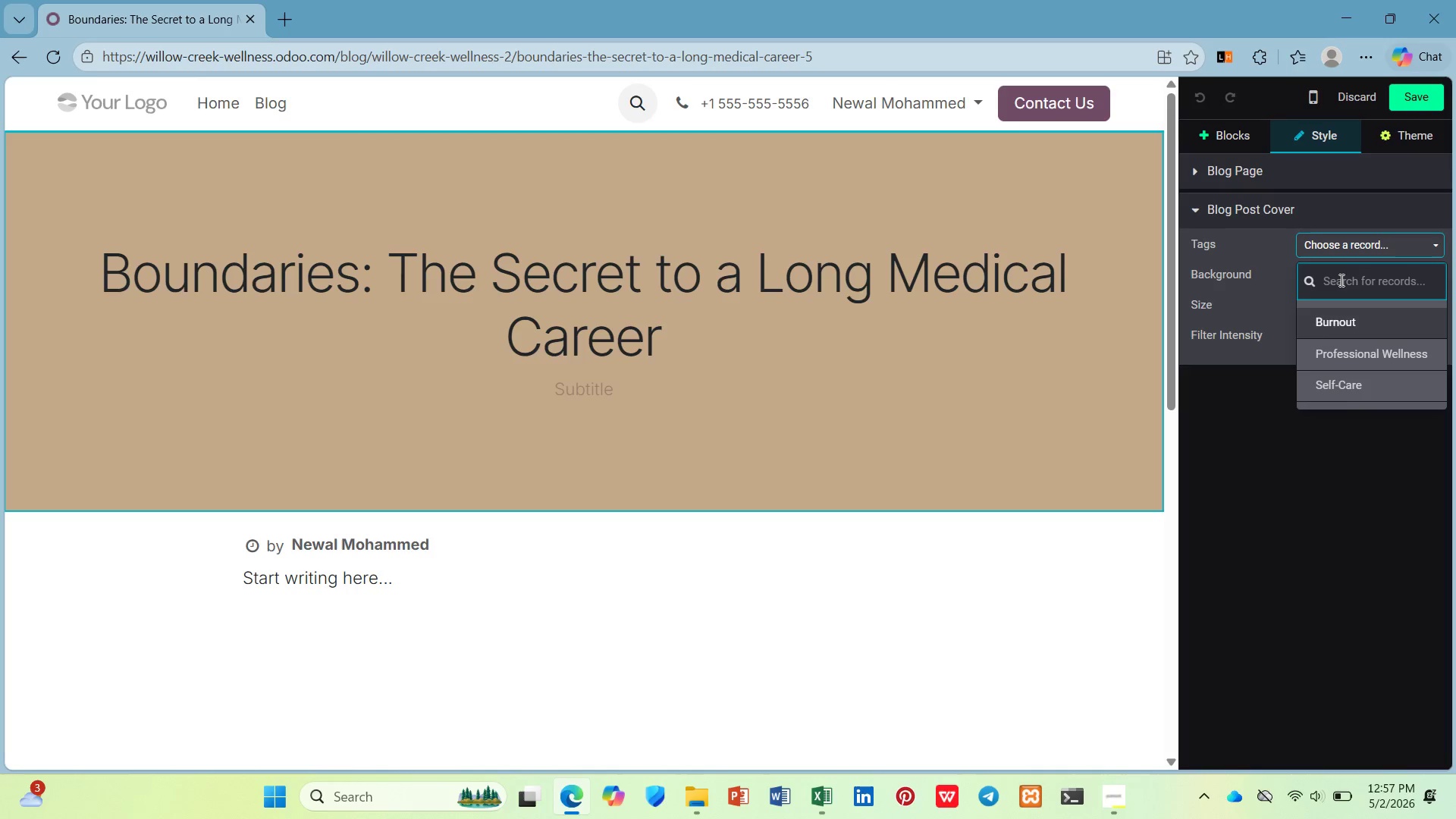 
left_click([1369, 358])
 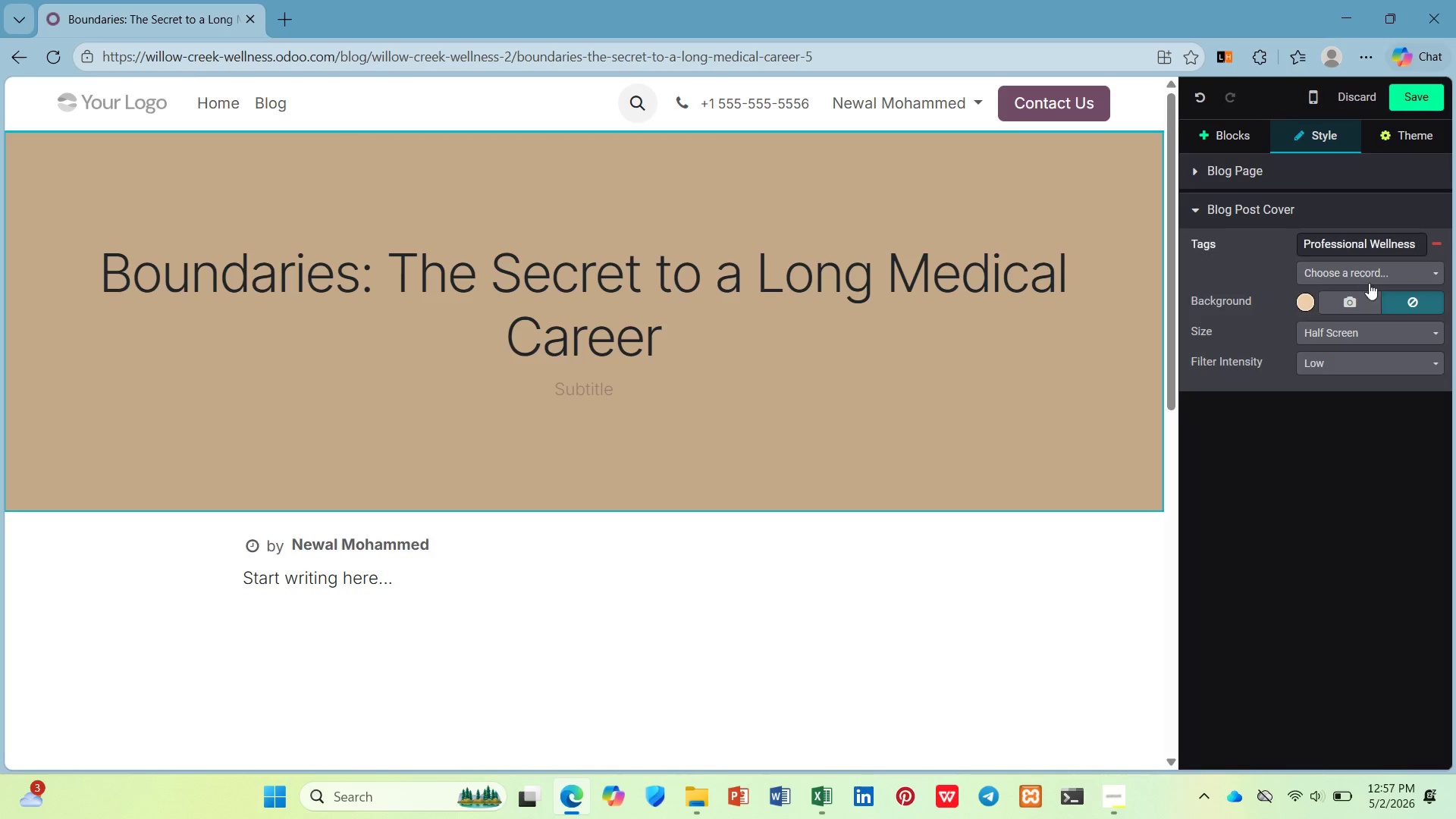 
left_click([1367, 269])
 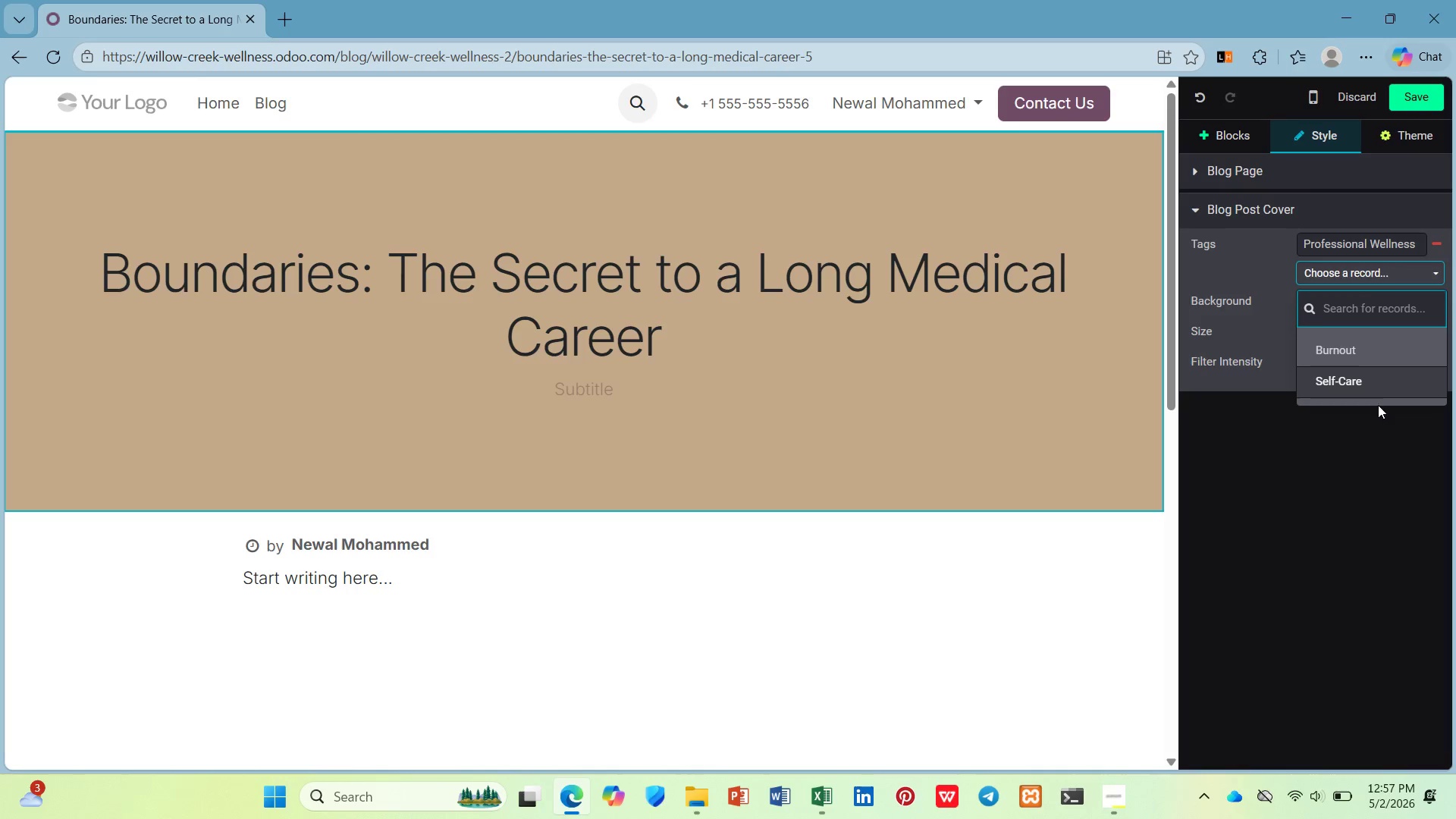 
left_click([1373, 390])
 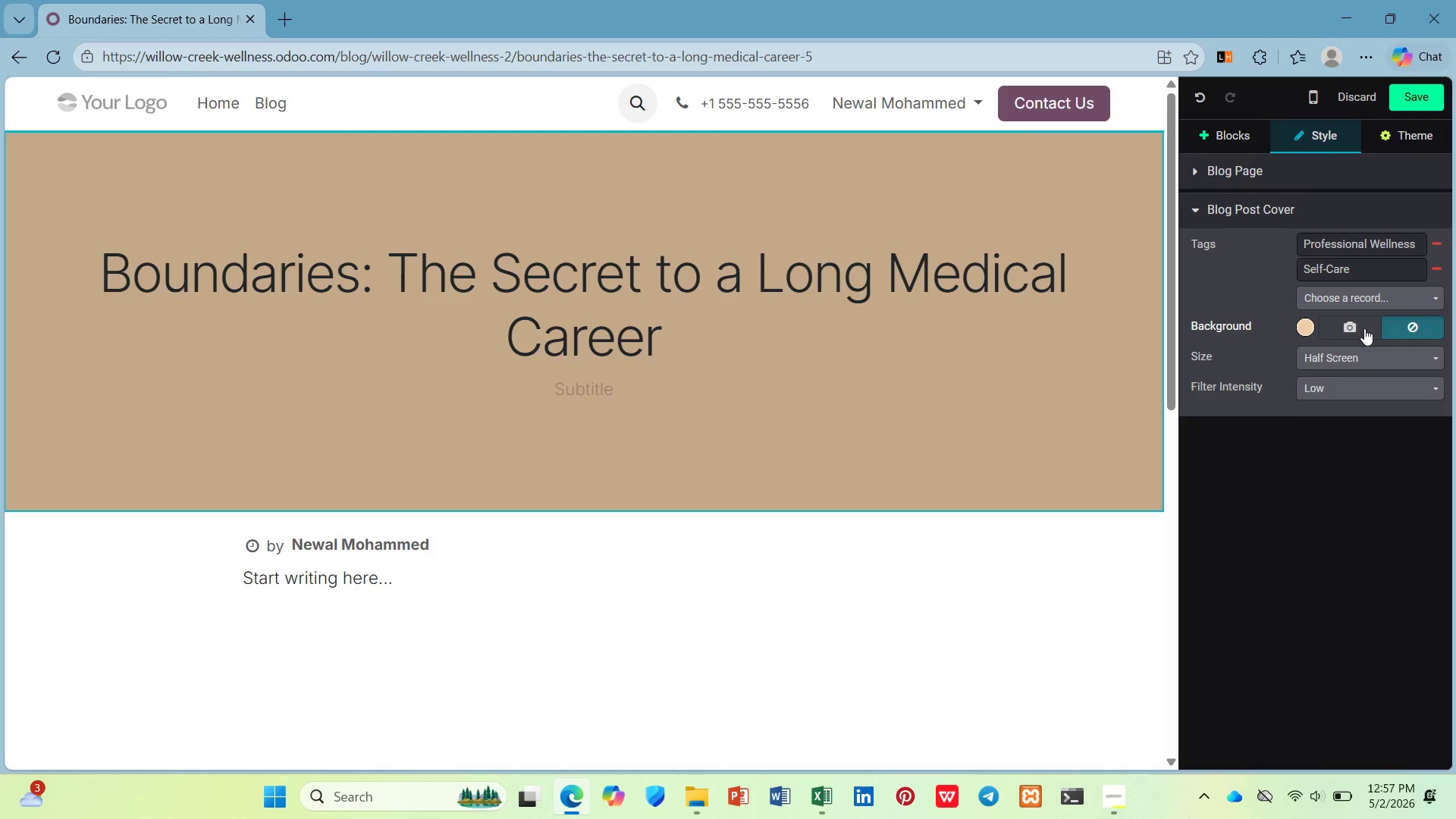 
left_click([1364, 328])
 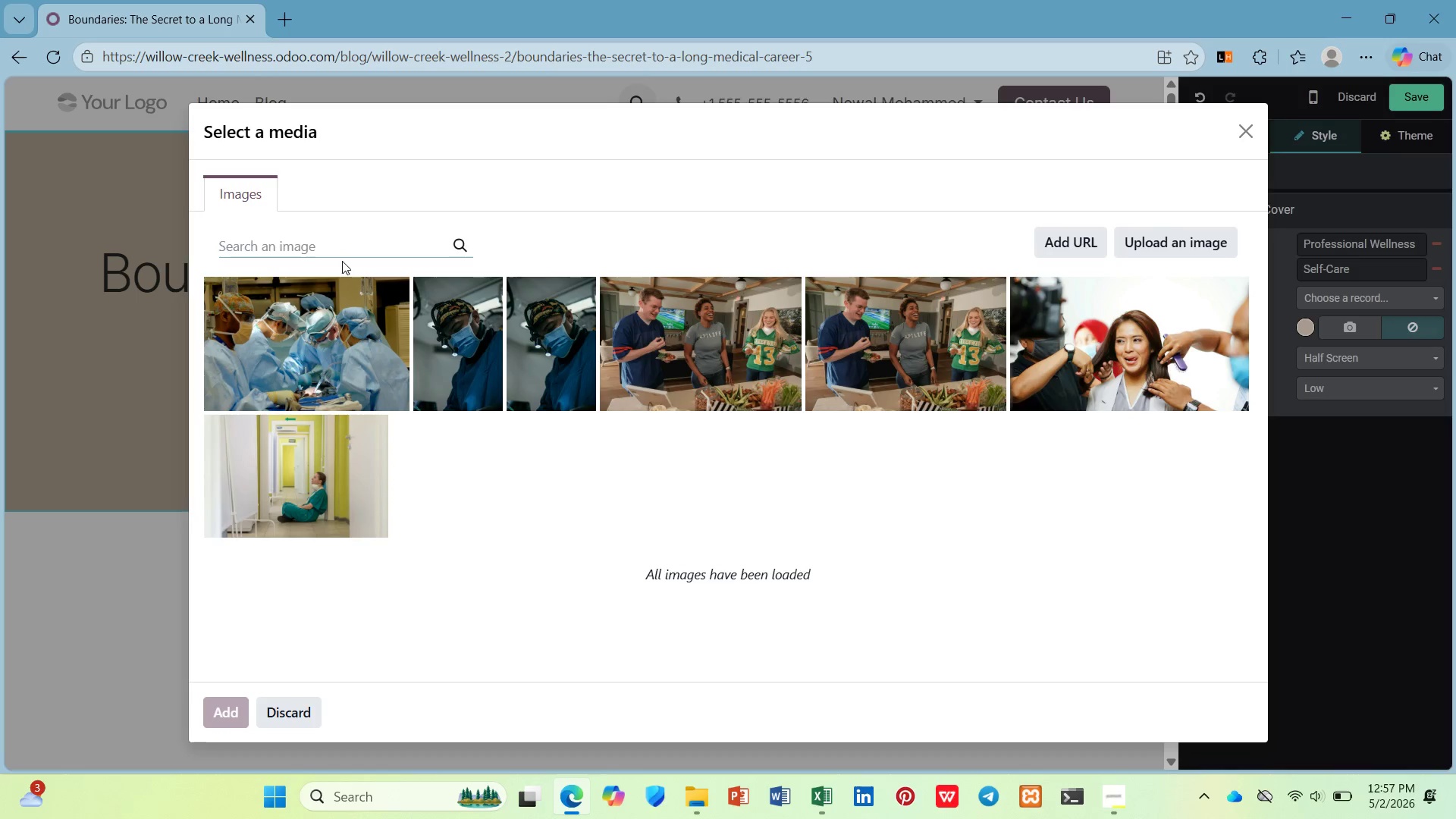 
wait(17.45)
 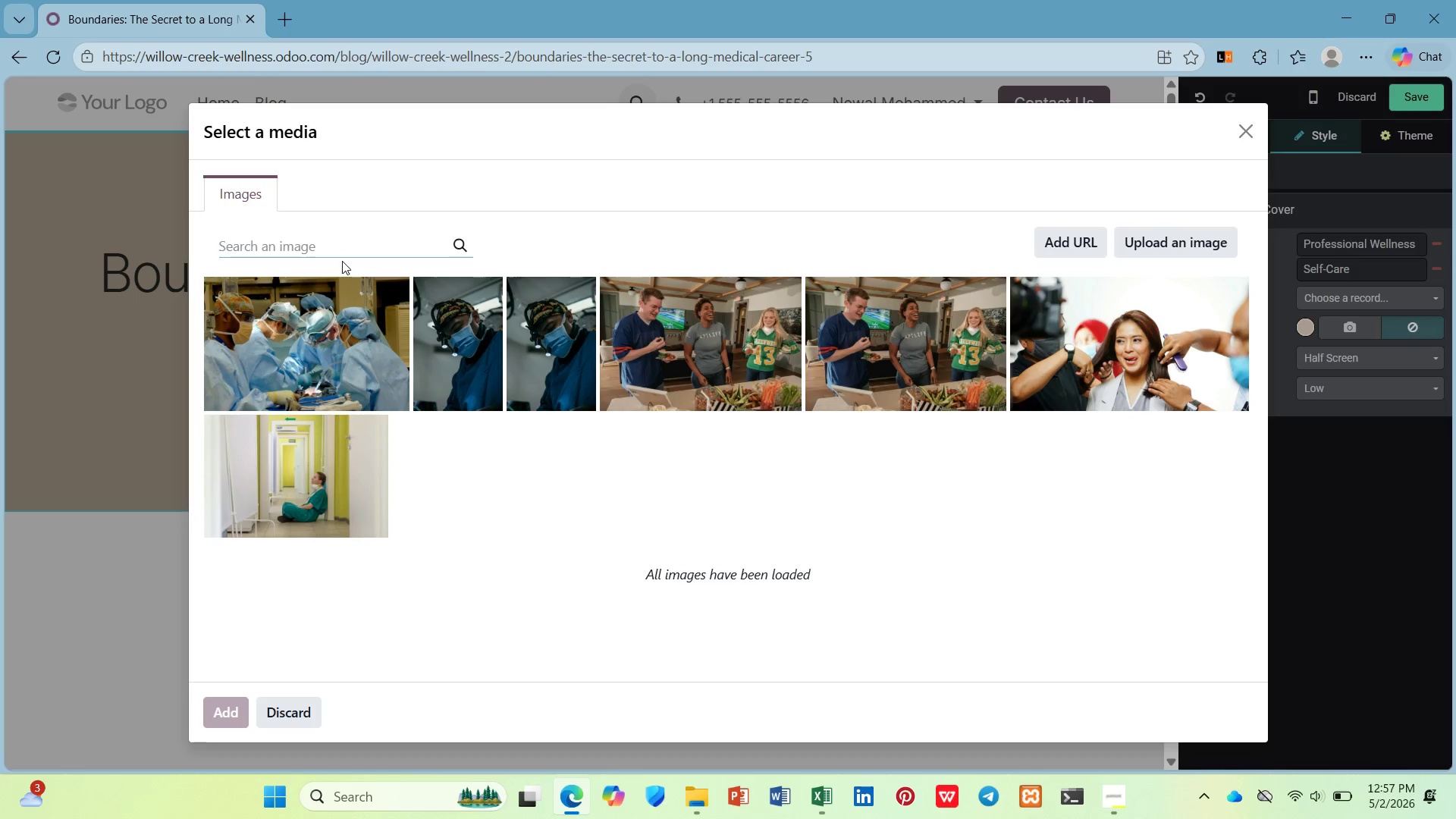 
type(healthcare professional)
 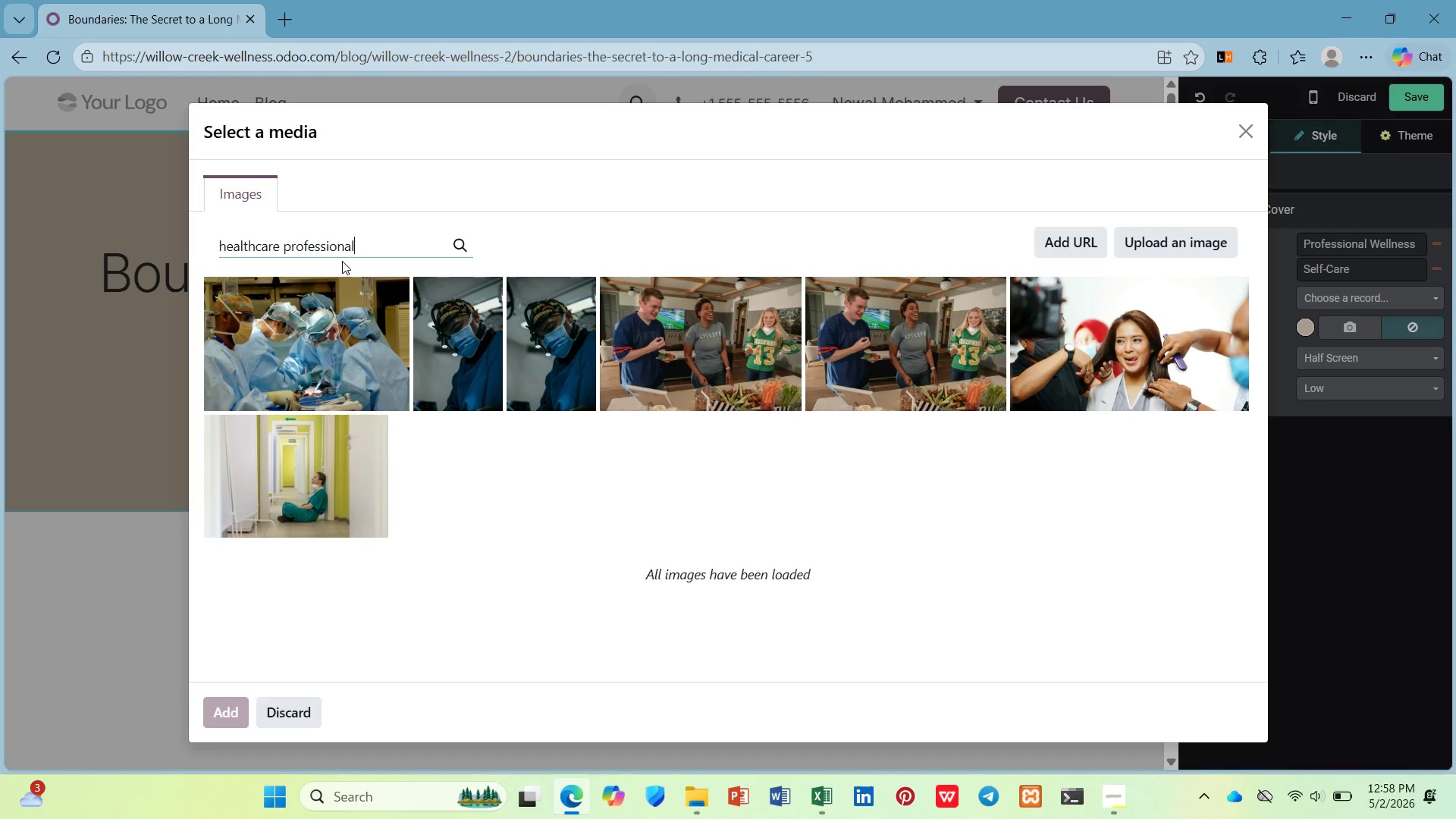 
key(Enter)
 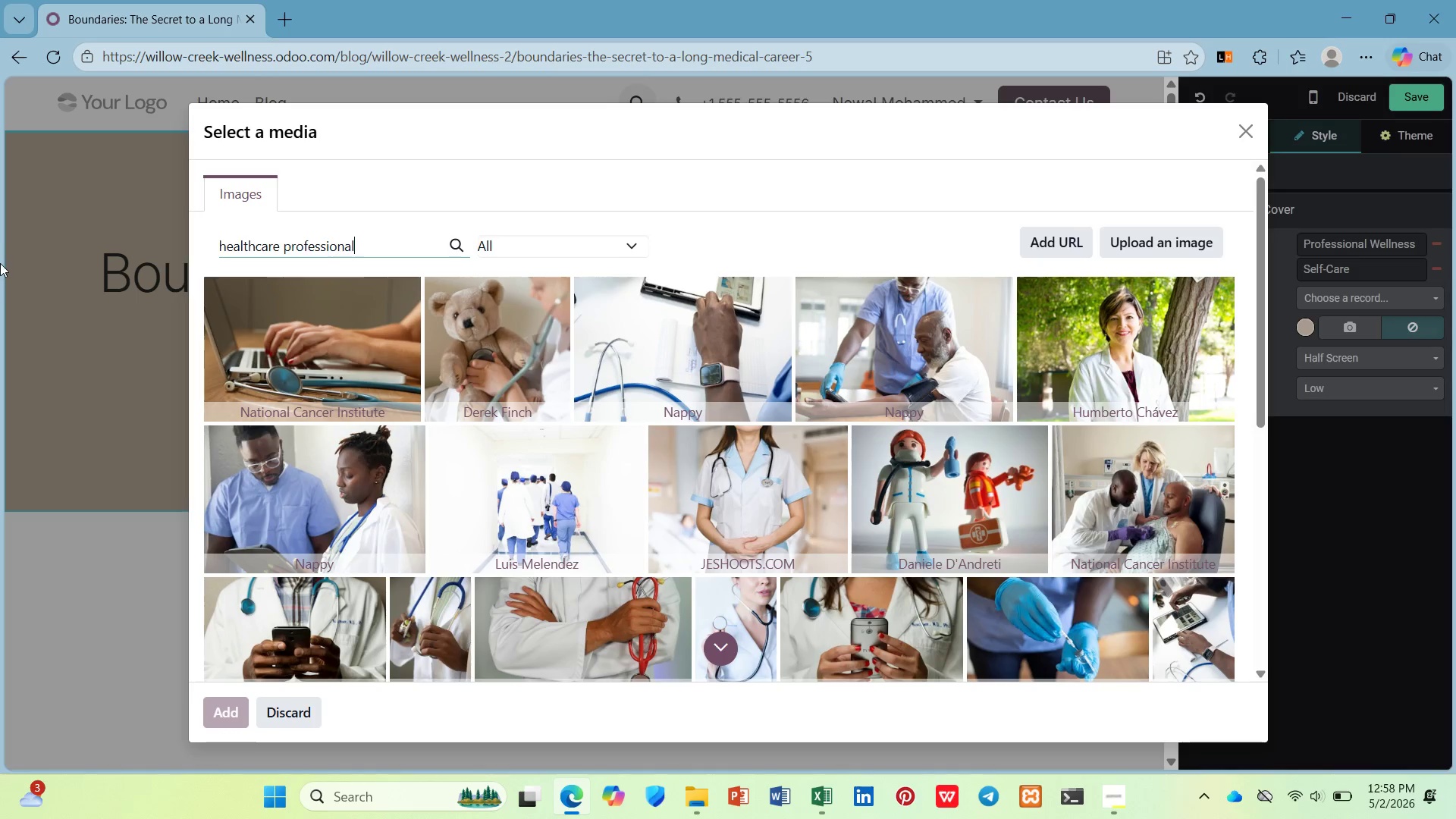 
wait(55.8)
 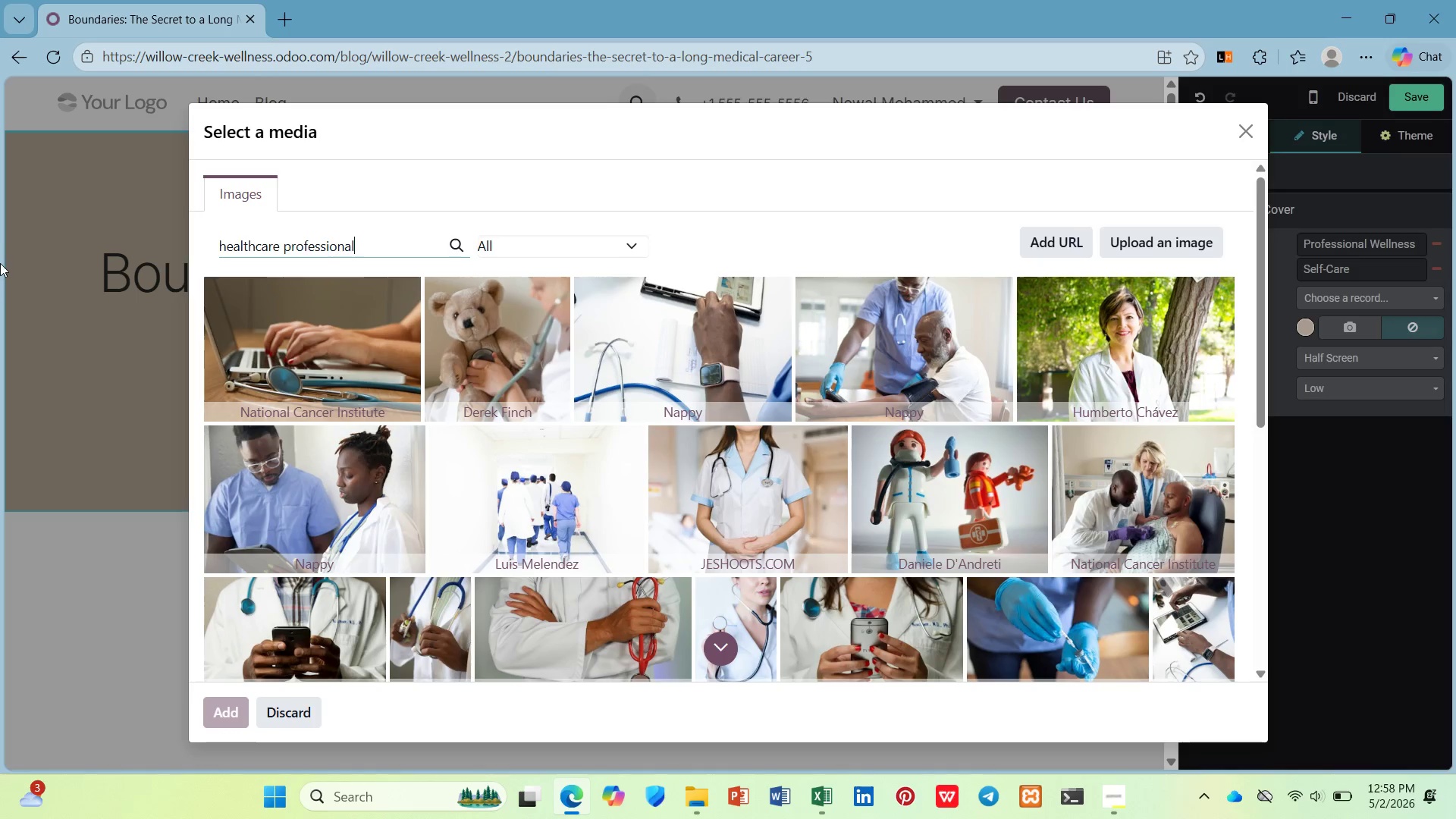 
scroll: coordinate [359, 438], scroll_direction: down, amount: 6.0
 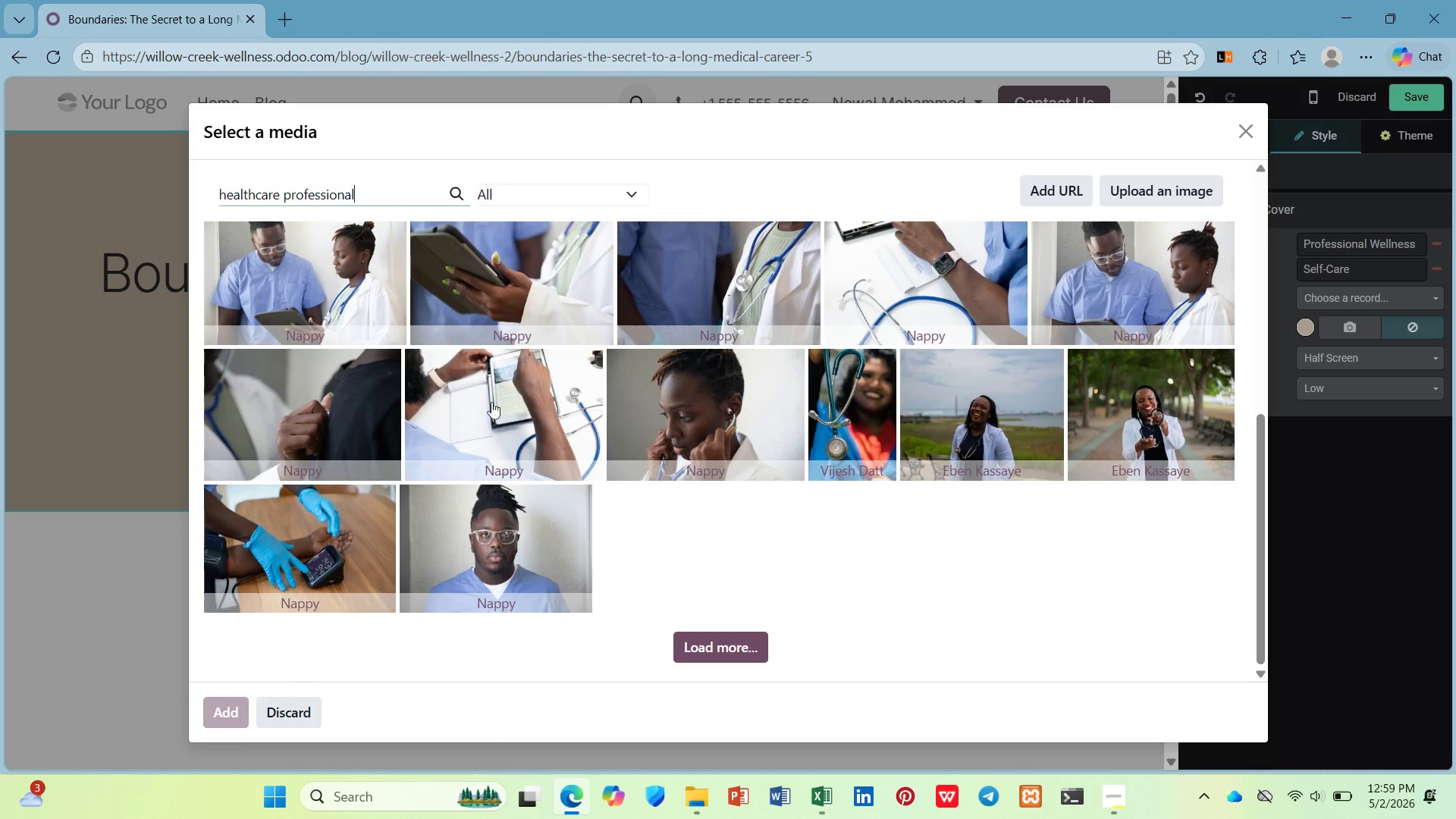 
scroll: coordinate [760, 347], scroll_direction: up, amount: 6.0
 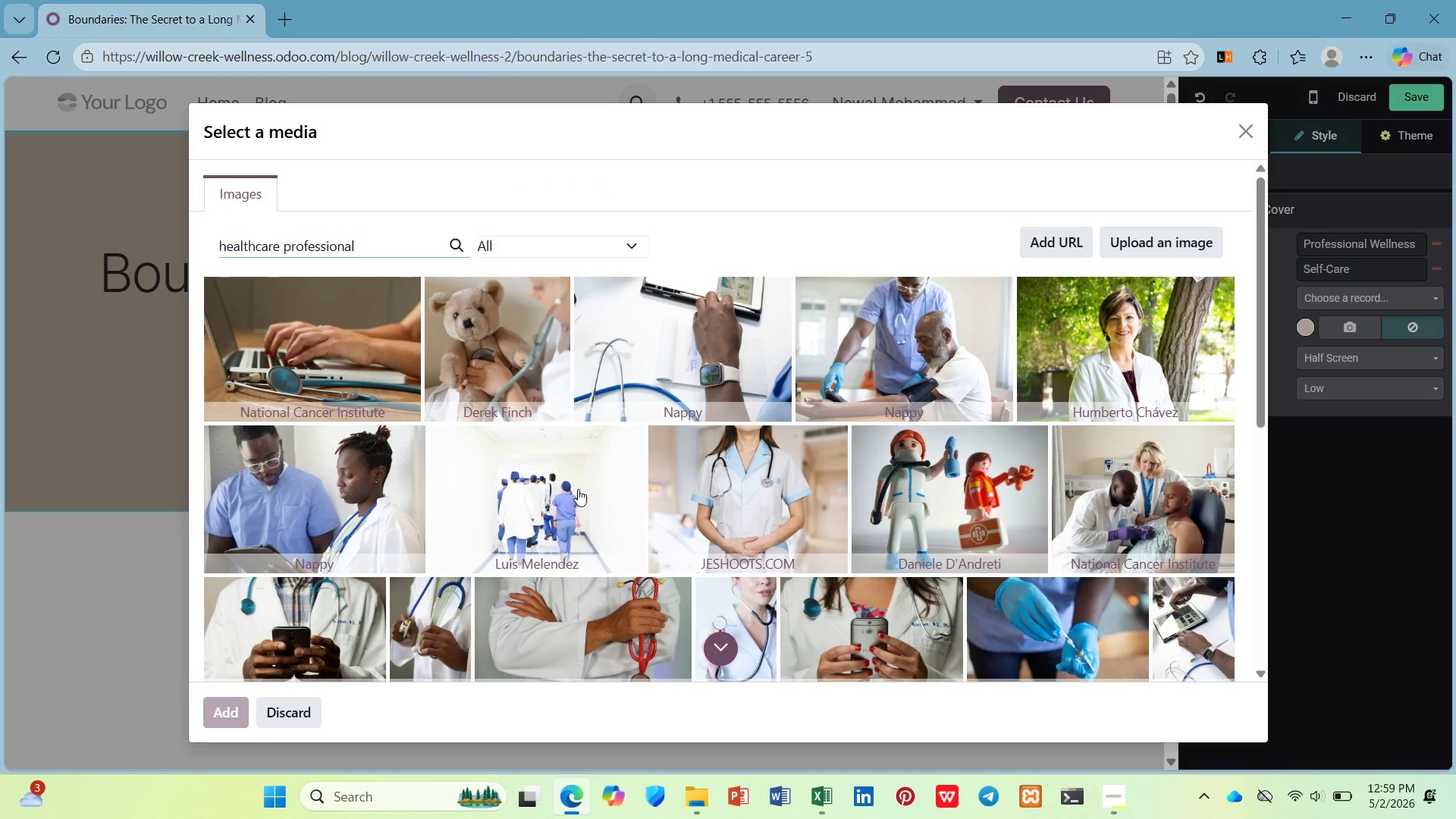 
left_click([277, 471])
 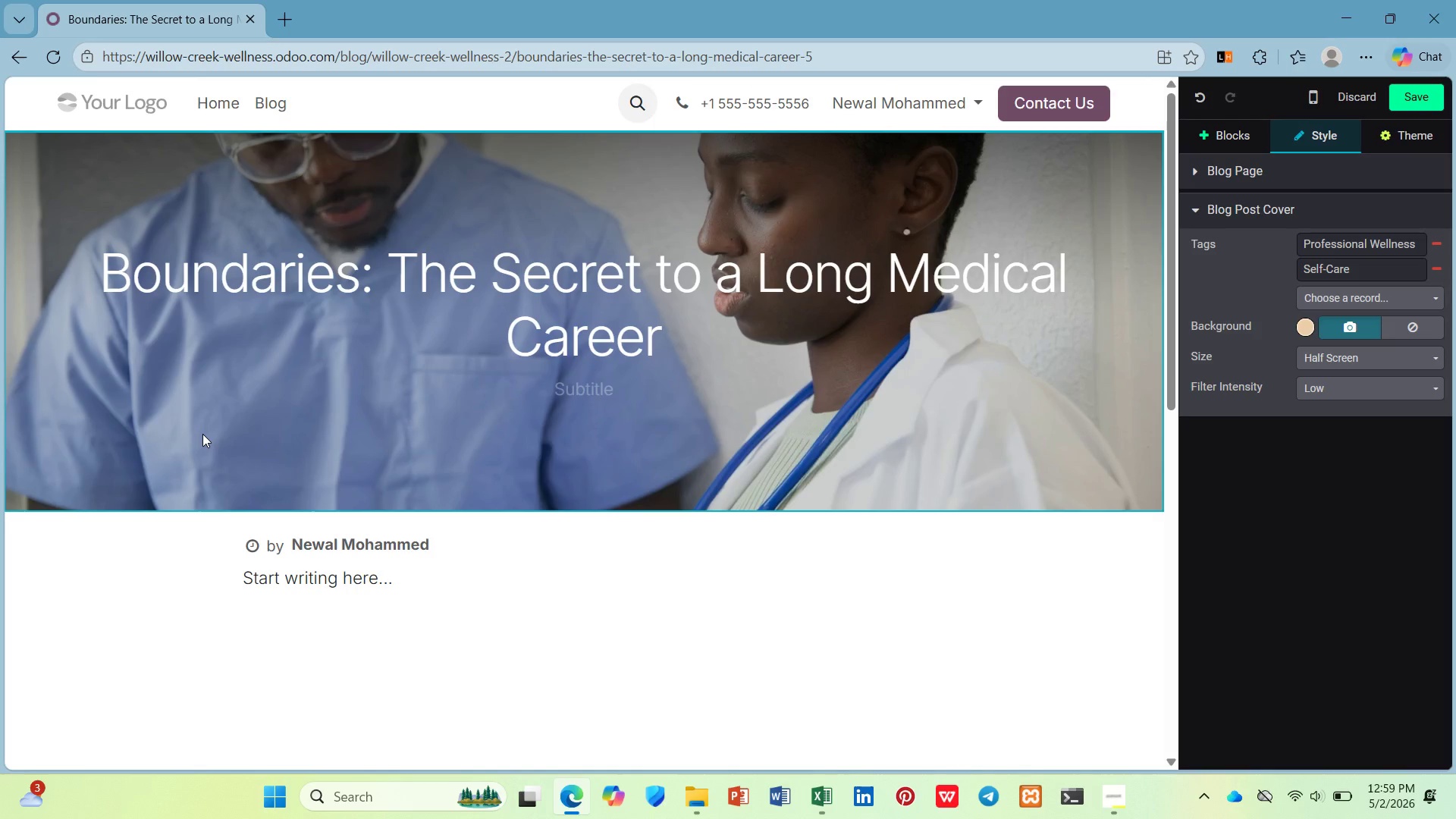 
wait(40.28)
 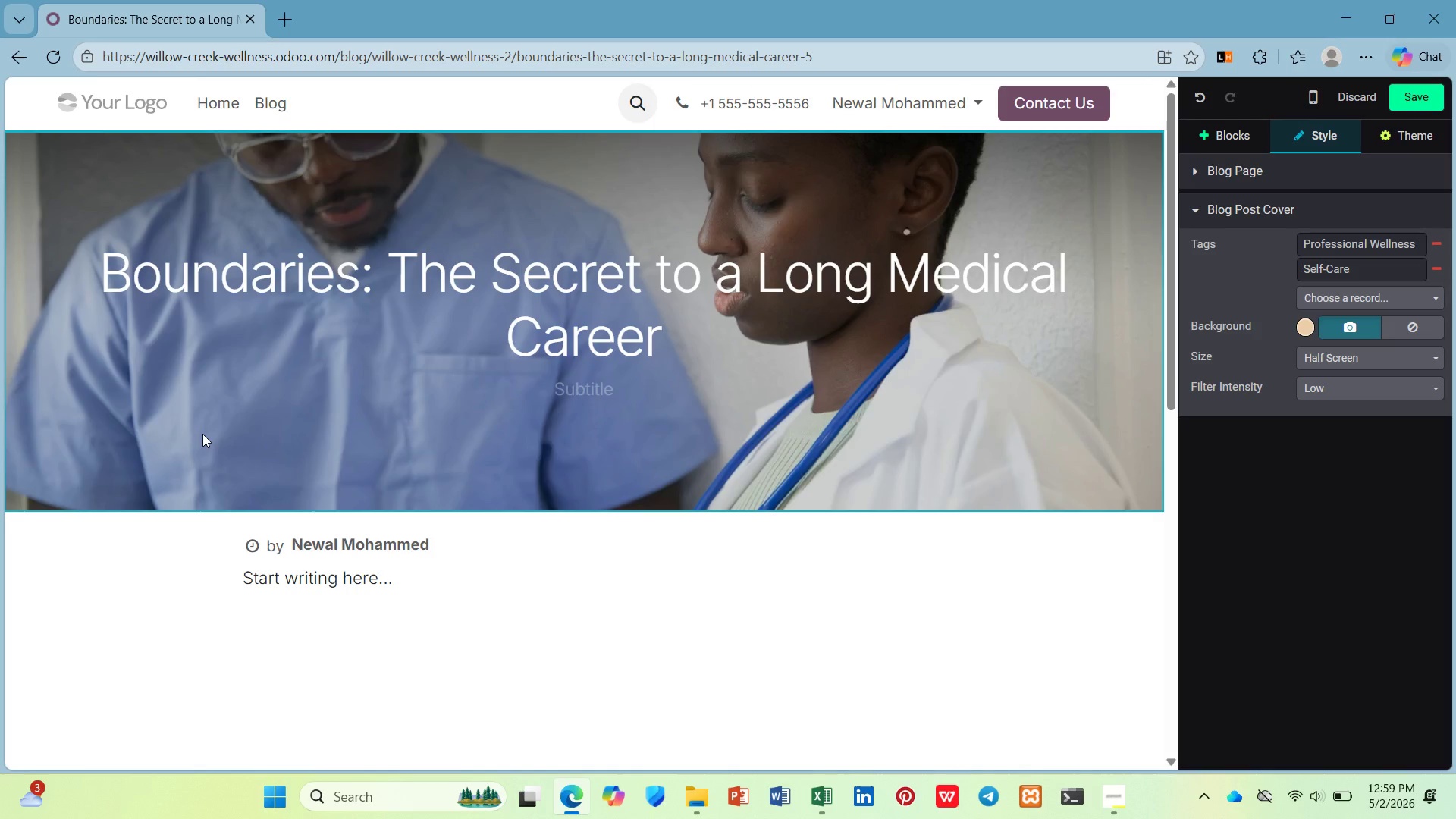 
left_click_drag(start_coordinate=[444, 580], to_coordinate=[185, 579])
 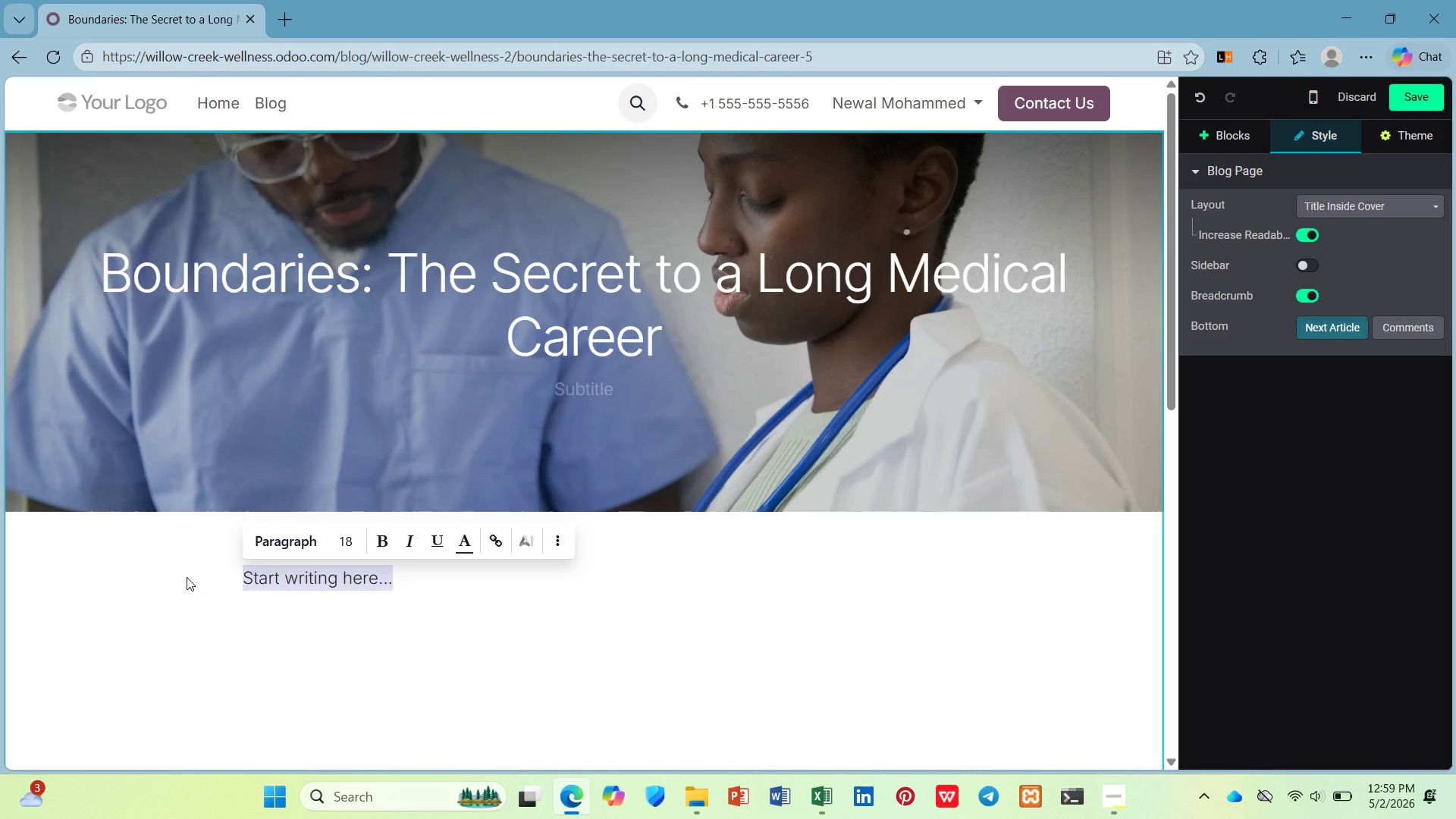 
wait(7.89)
 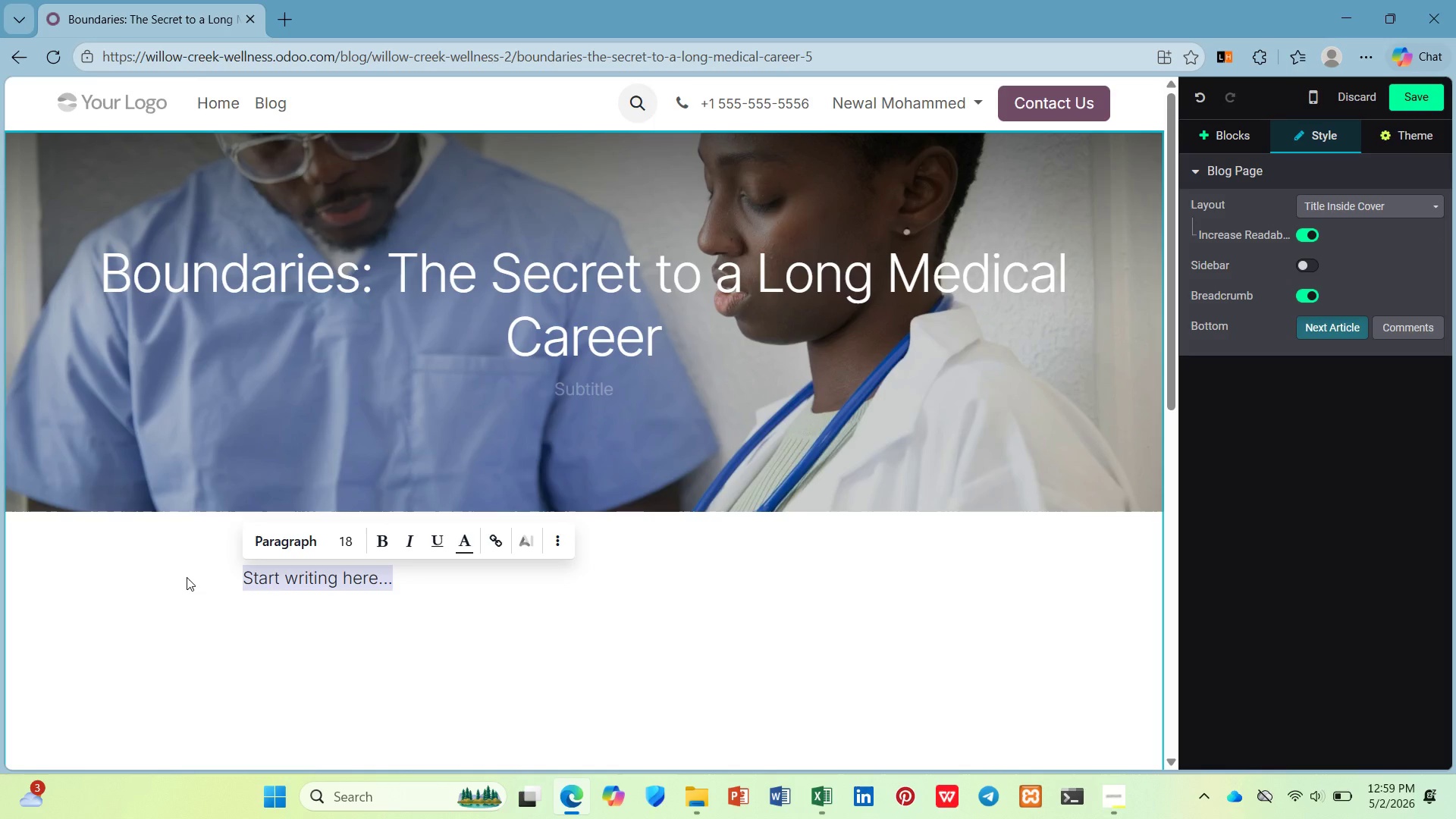 
type(/h2)
 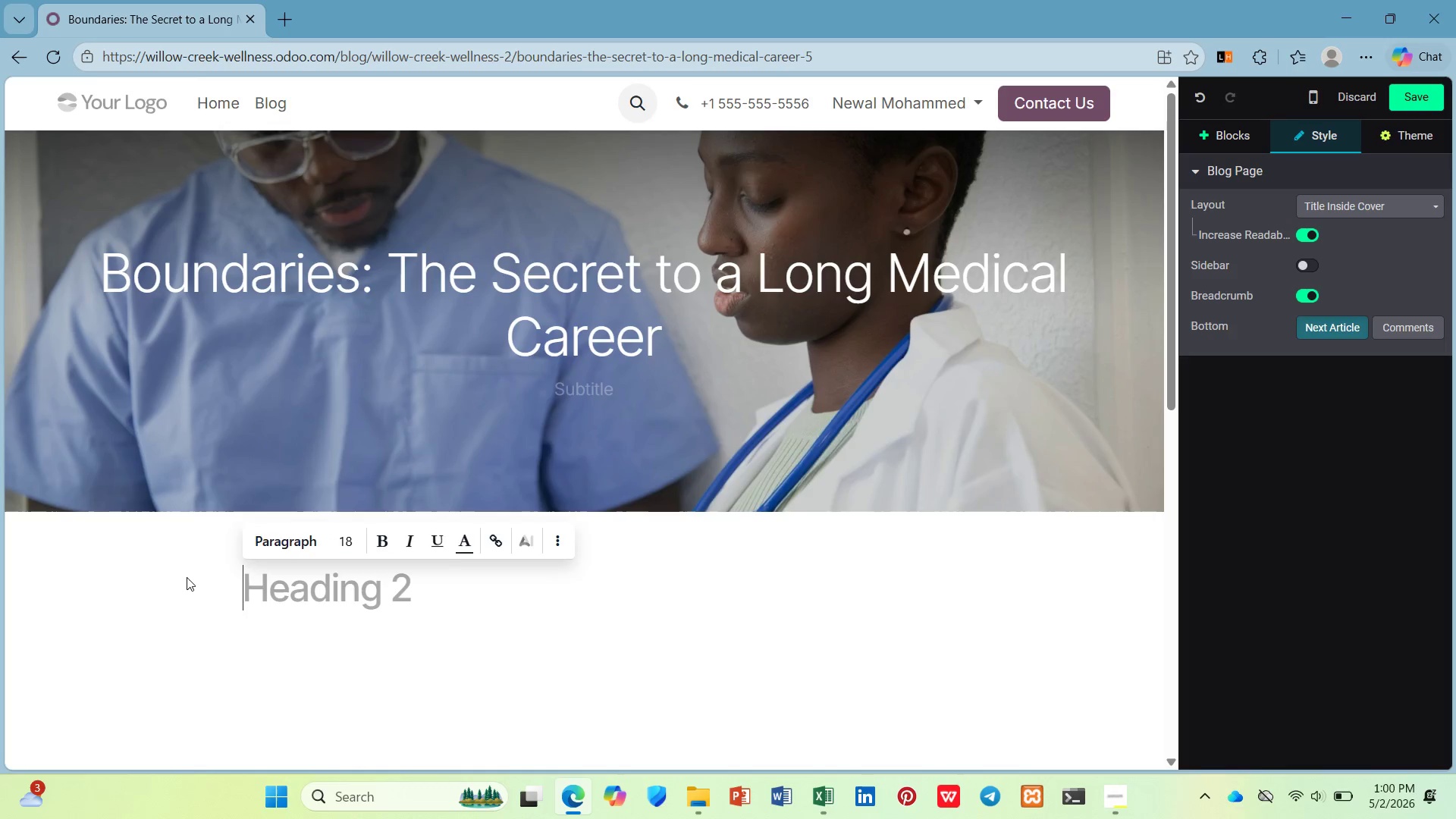 
key(Enter)
 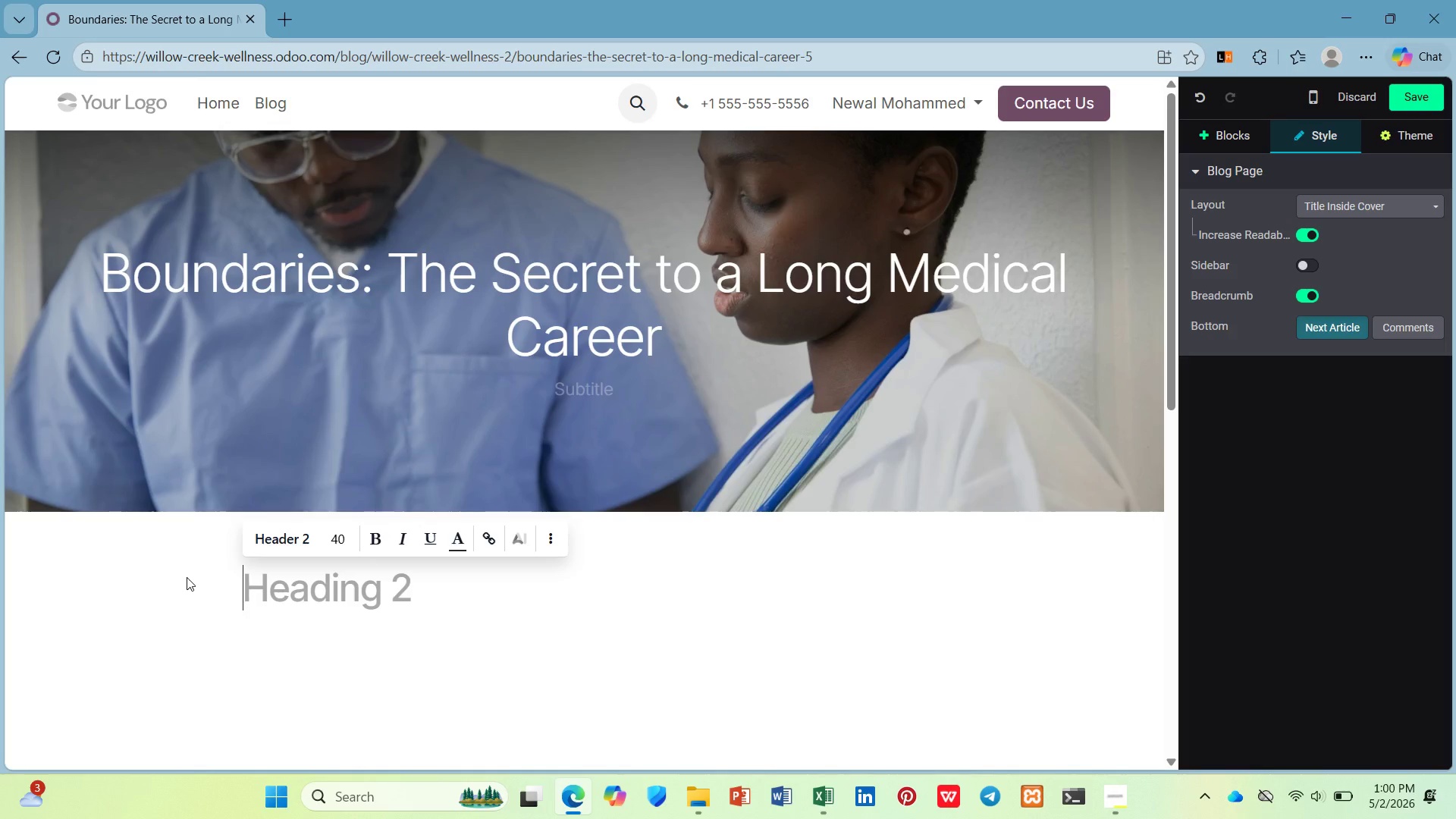 
type(Why Sayng n)
key(Backspace)
type('')
 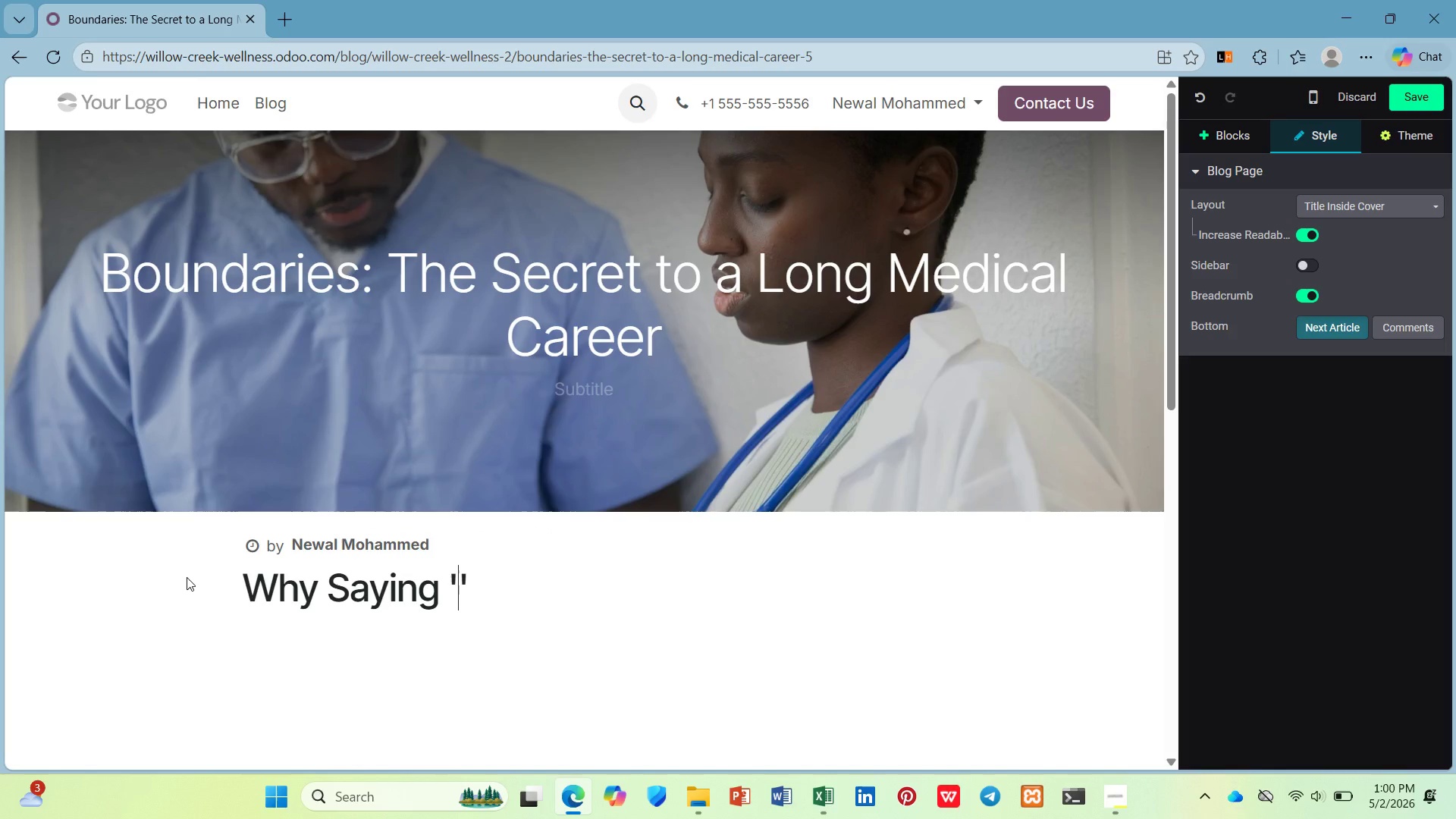 
 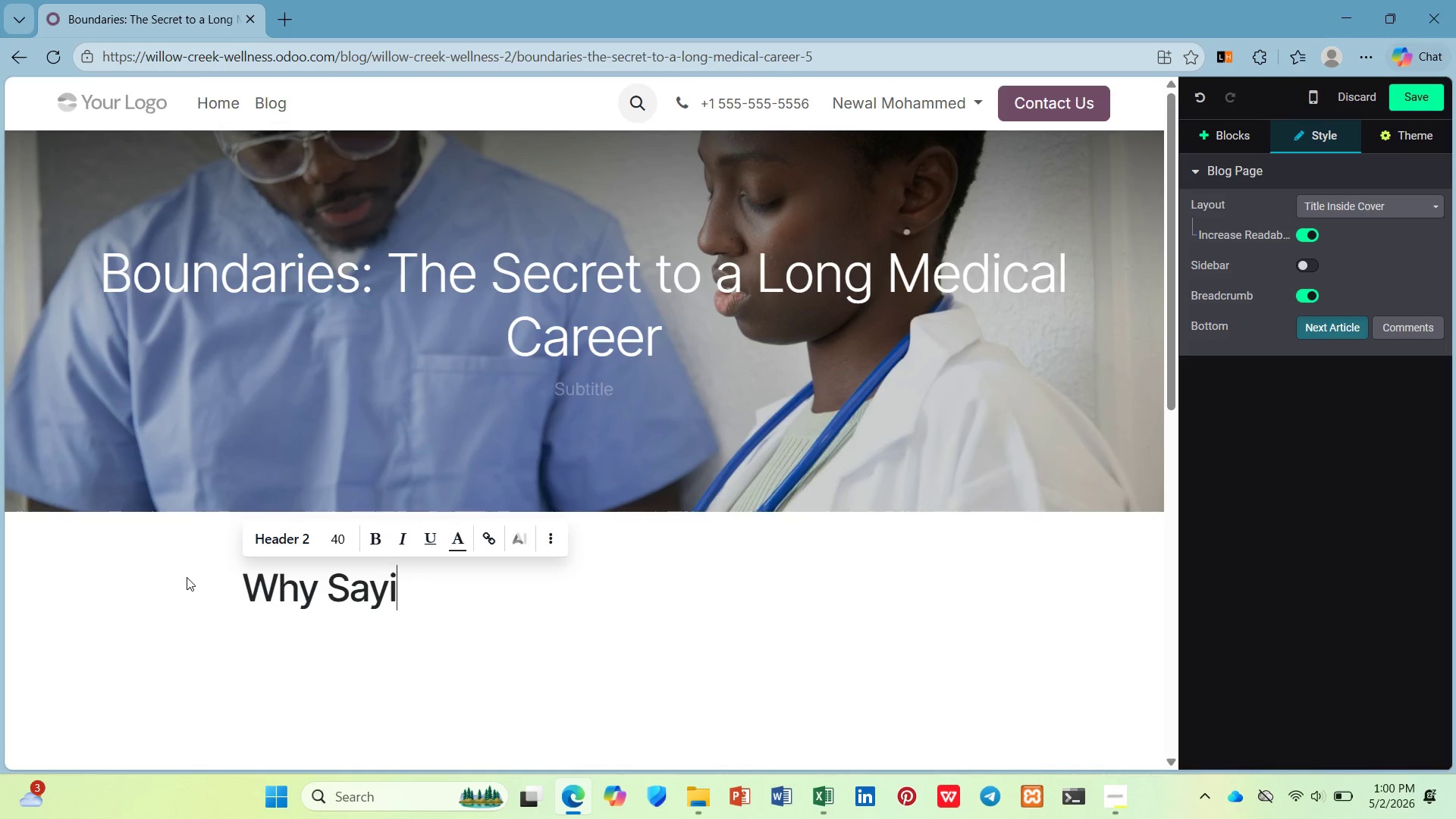 
hold_key(key=I, duration=0.31)
 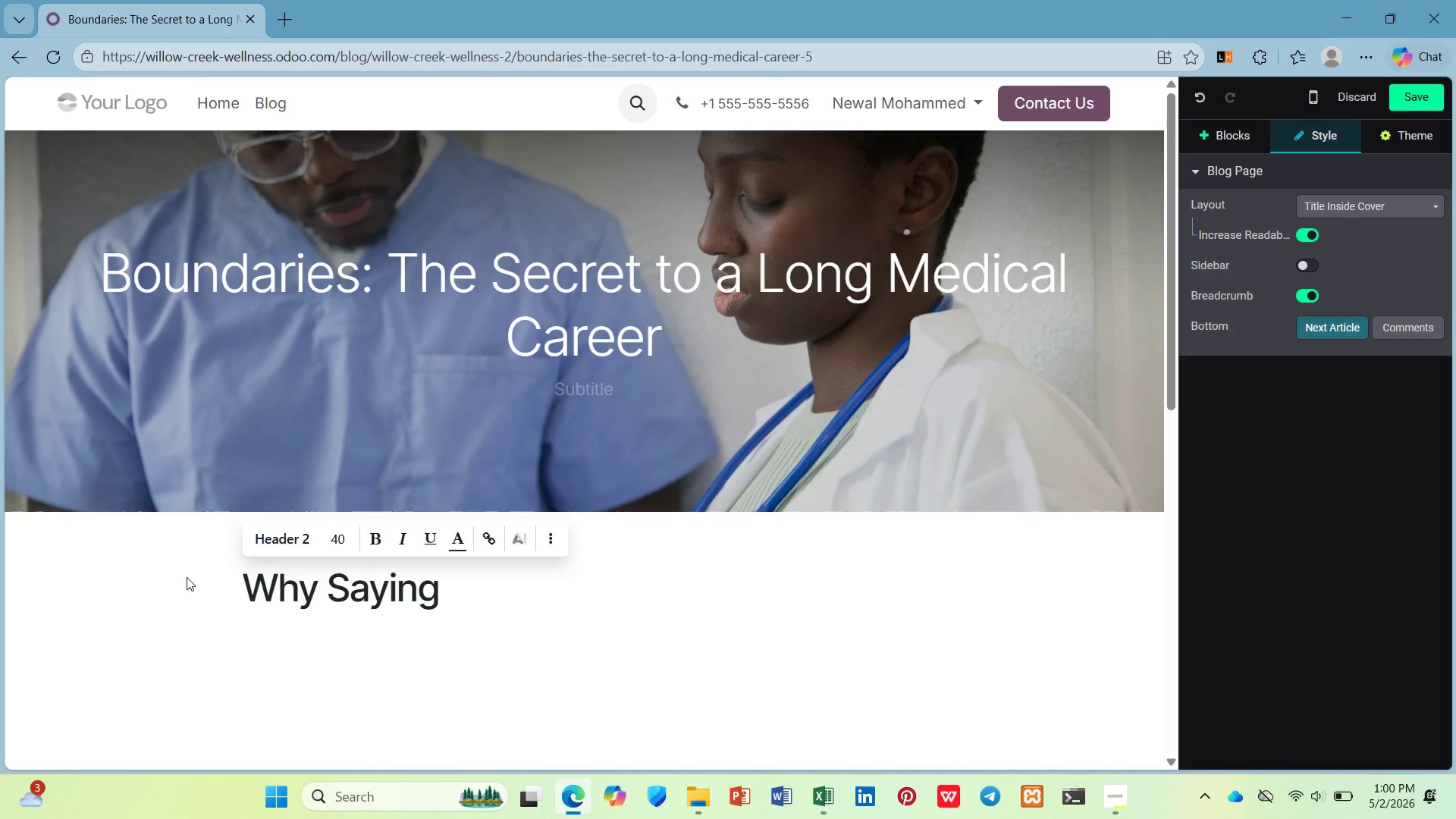 
key(ArrowLeft)
 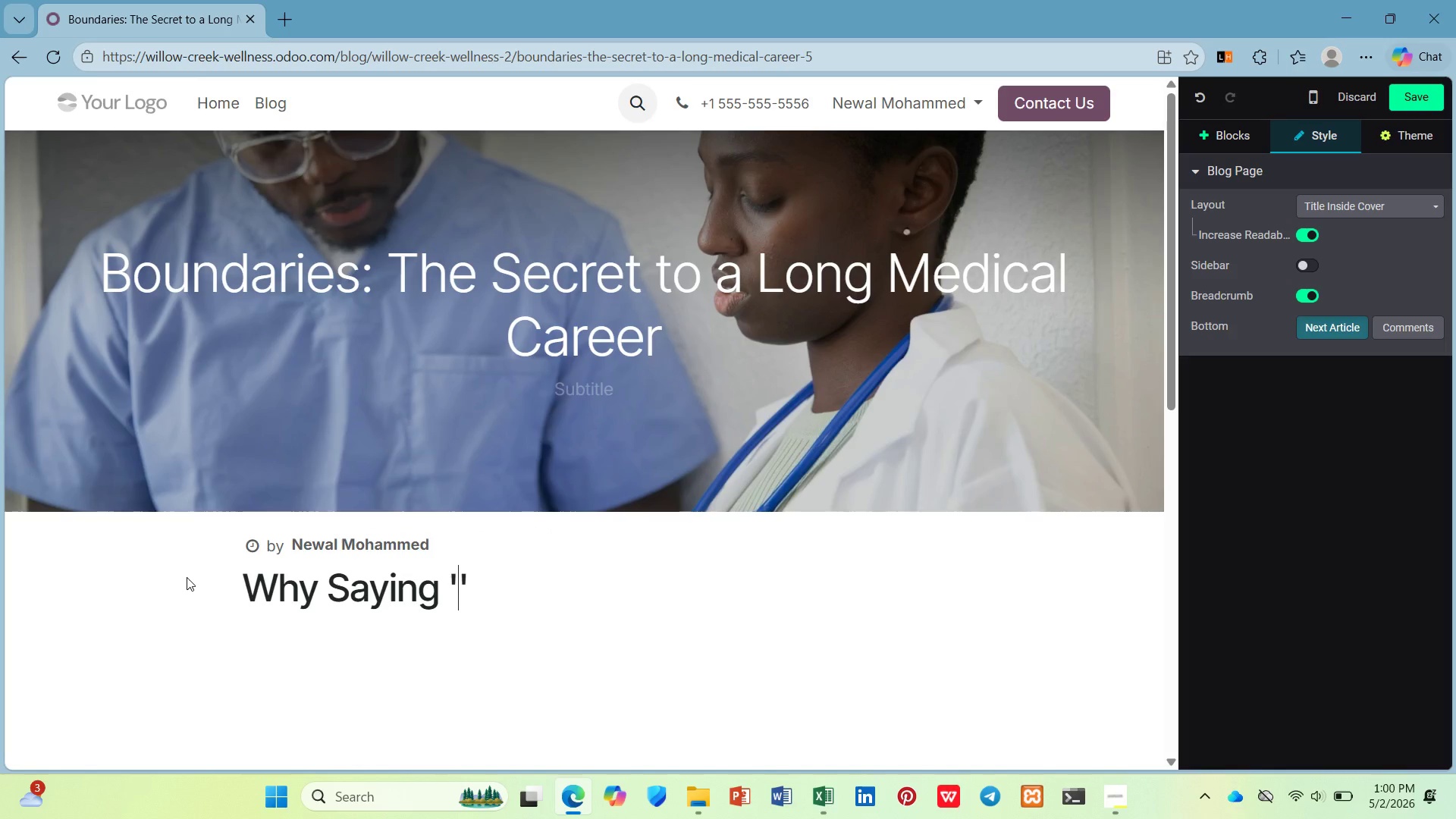 
type(No)
 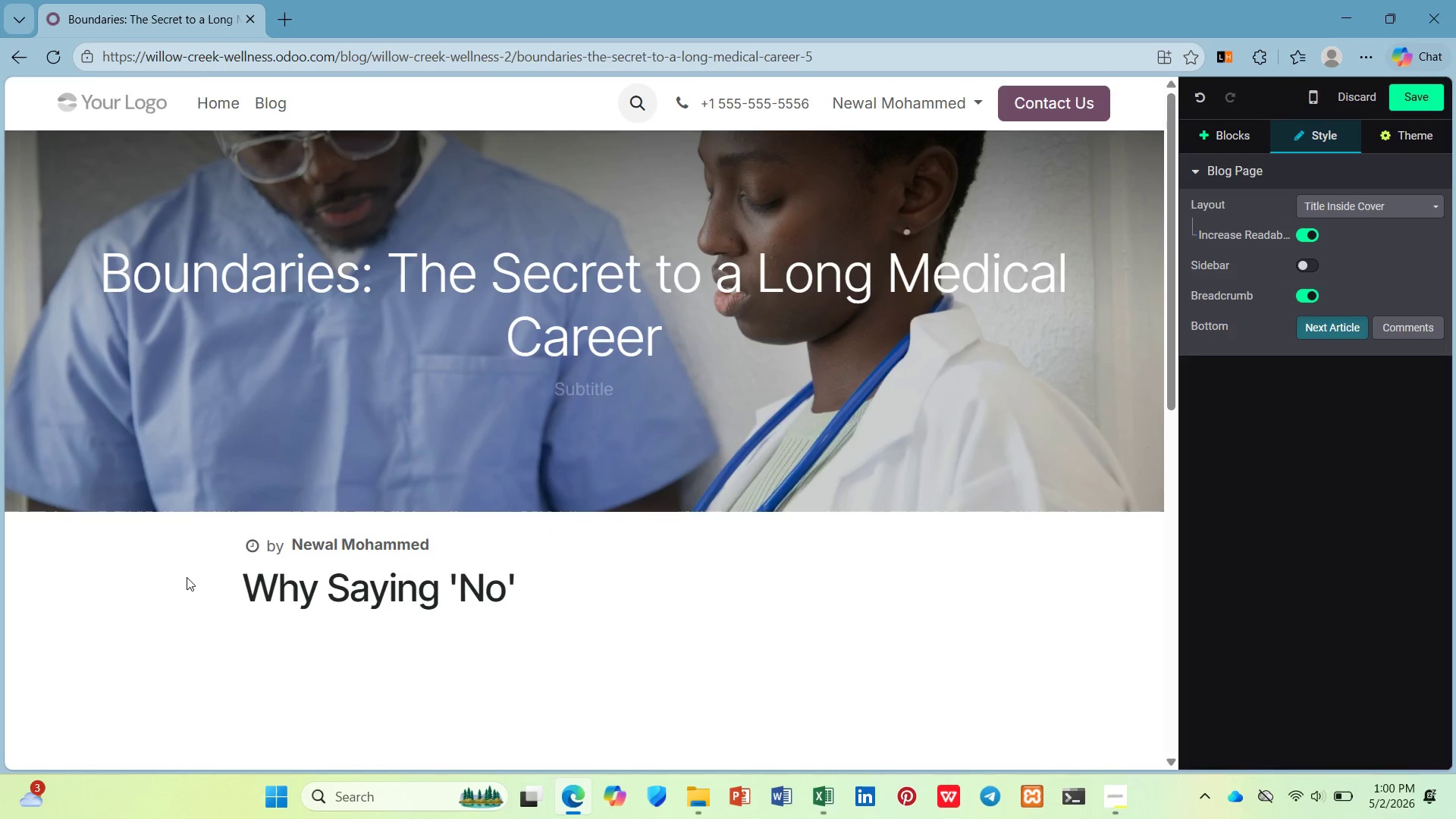 
key(ArrowDown)
 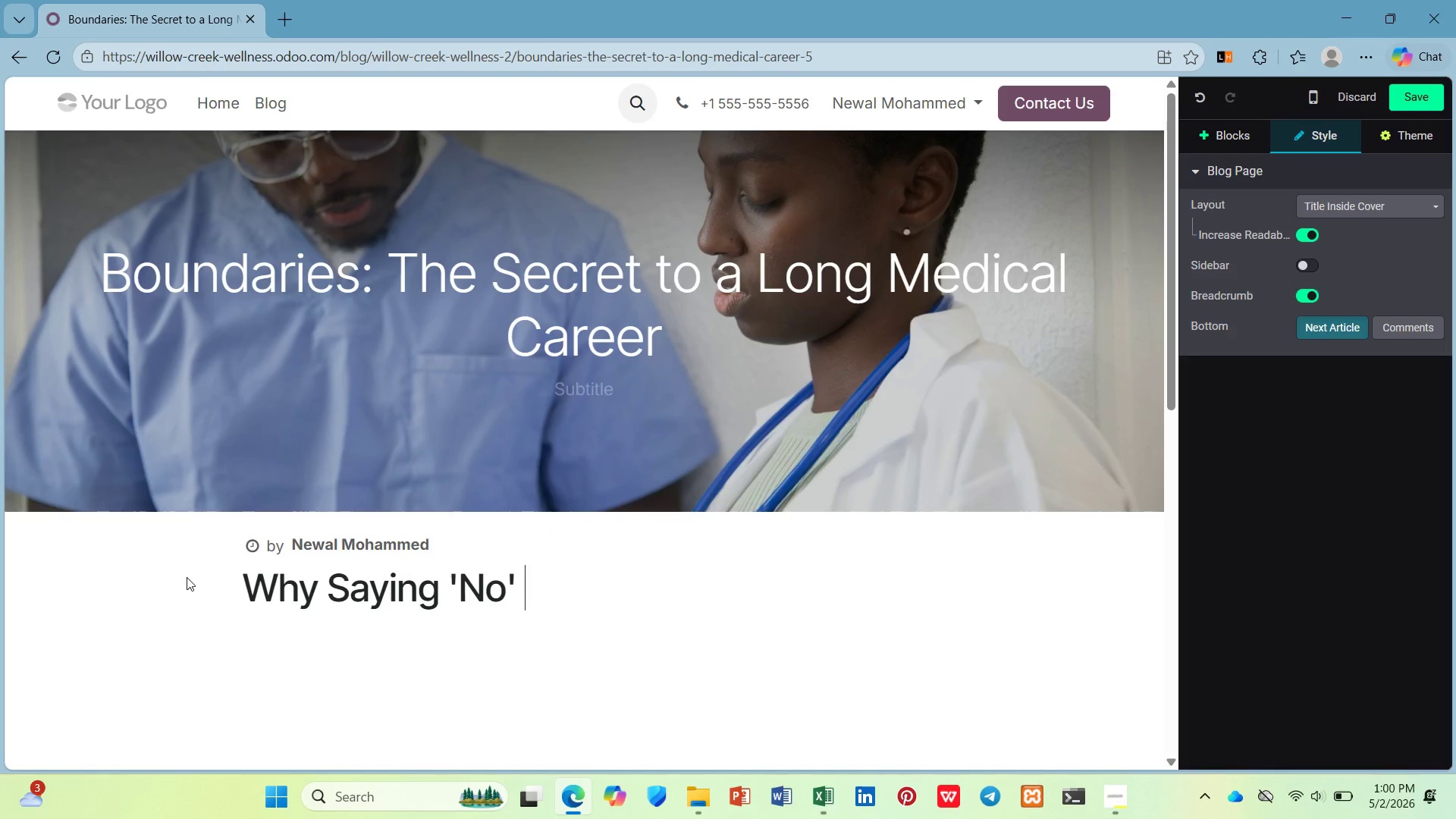 
type( id Essential for Longevity)
 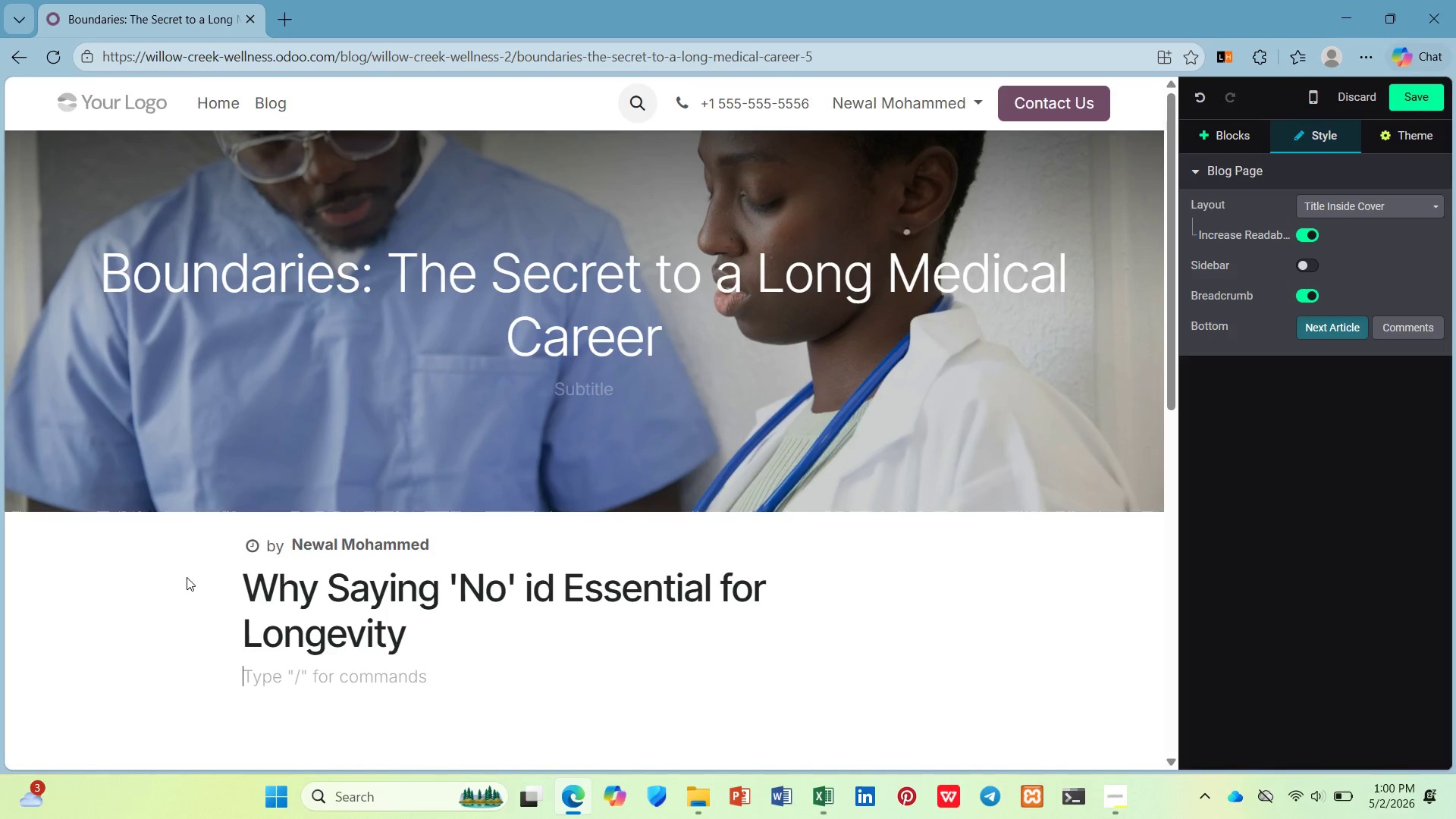 
 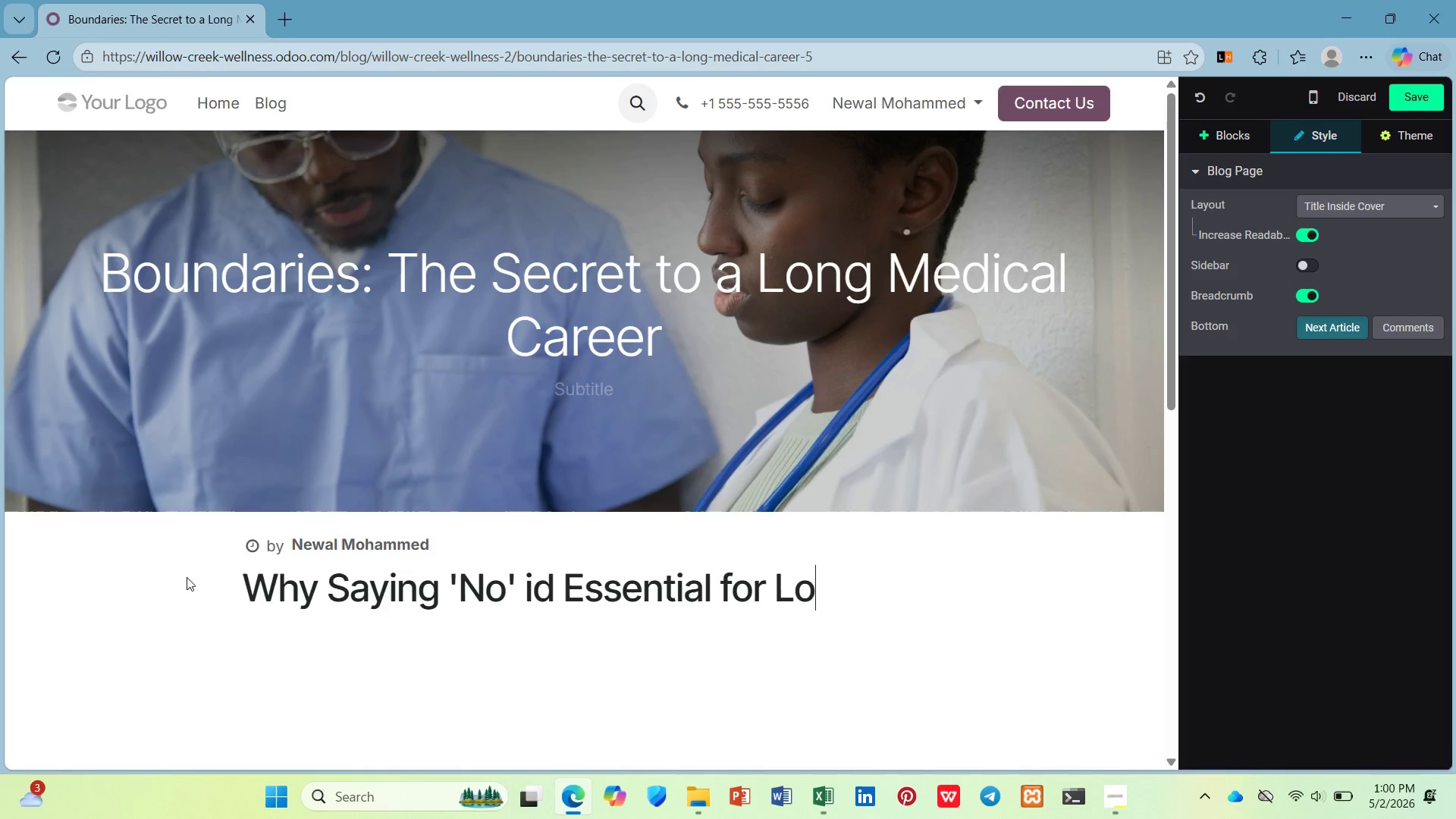 
key(Enter)
 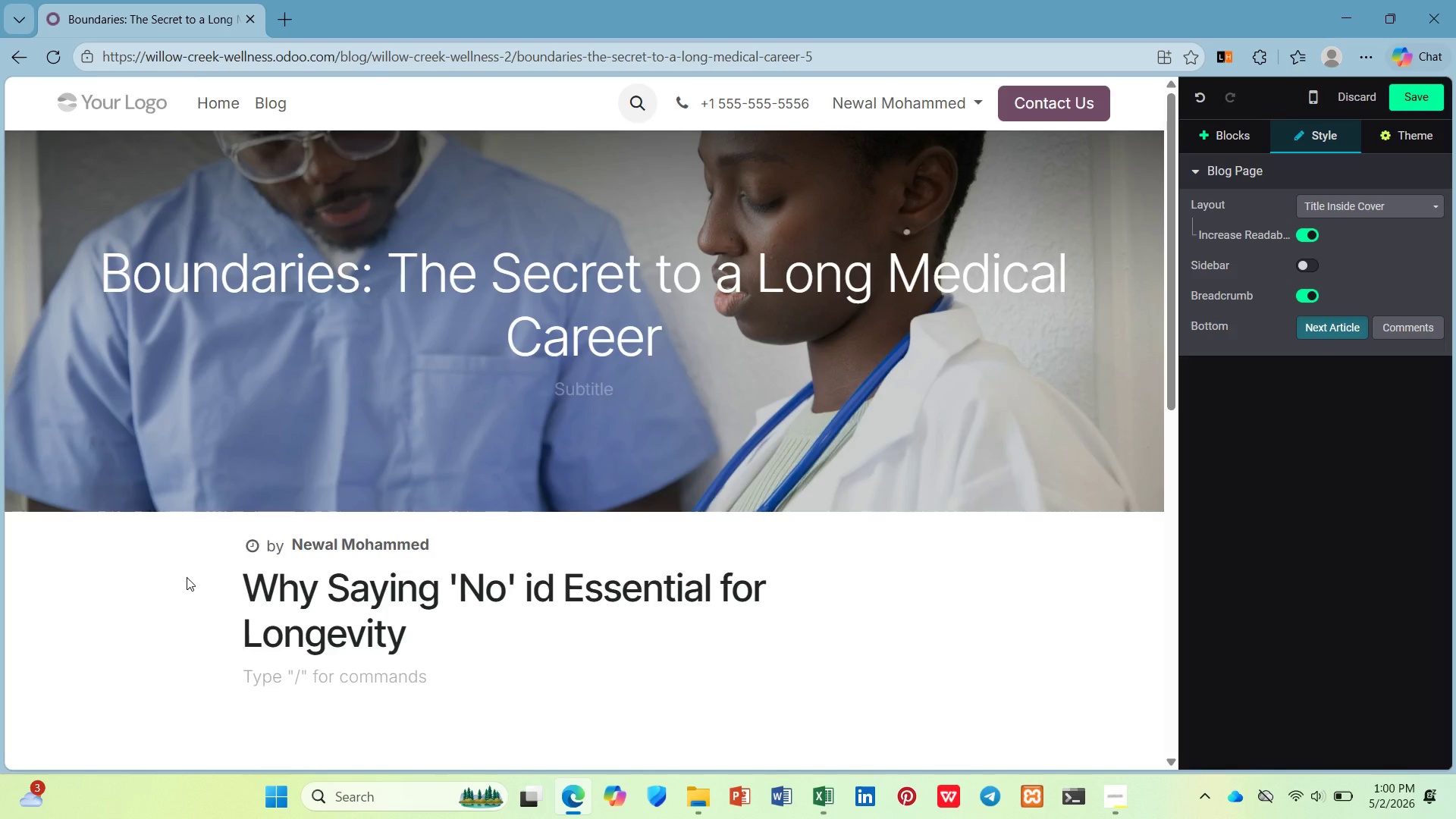 
type(Mos t)
key(Backspace)
key(Backspace)
type(t healthcare professionals ae)
key(Backspace)
type(re )
key(Backspace)
key(Backspace)
key(Backspace)
type(re traine )
key(Backspace)
type(d to asy)
key(Backspace)
key(Backspace)
key(Backspace)
type(ay yes - )
 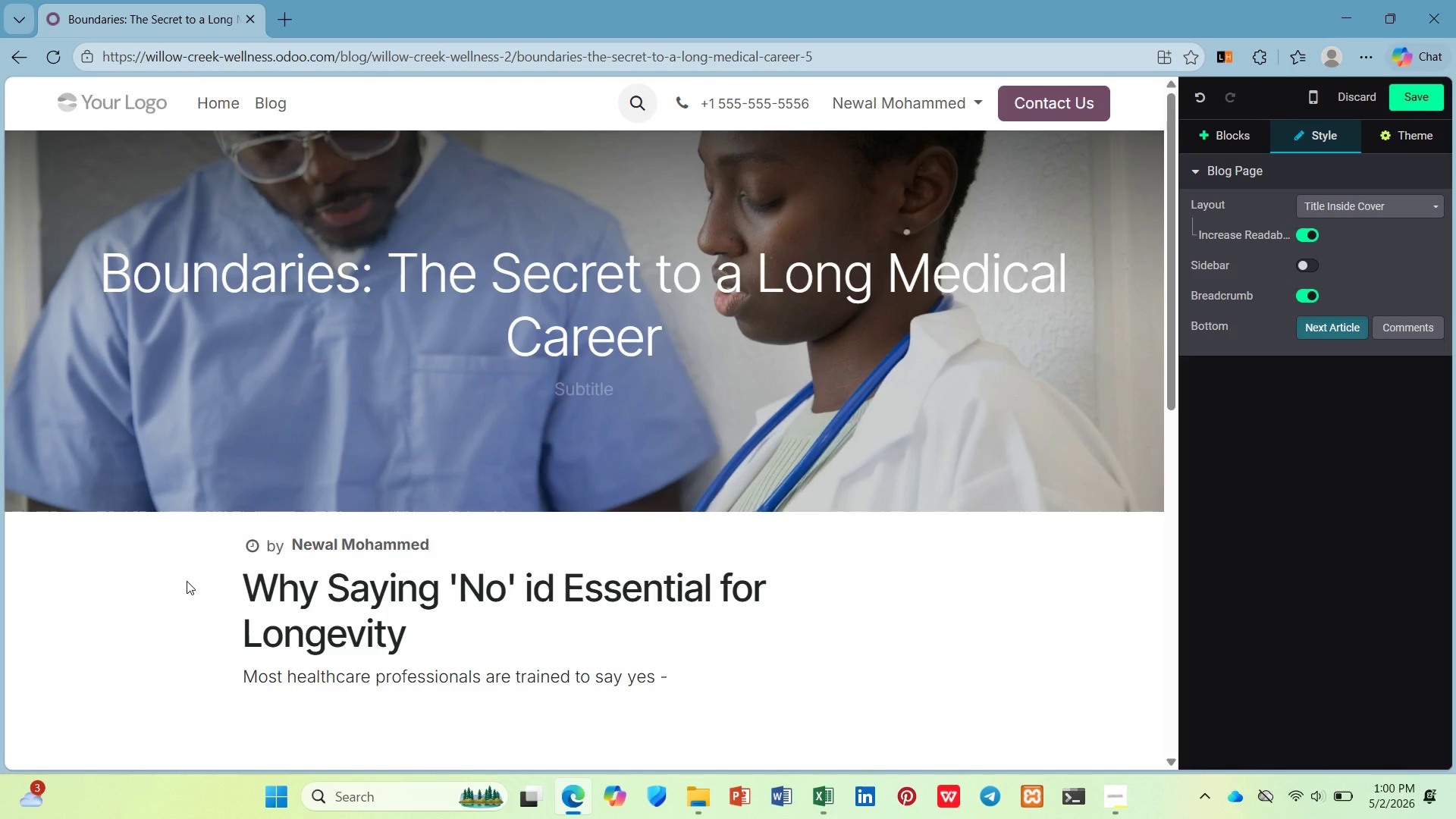 
wait(53.64)
 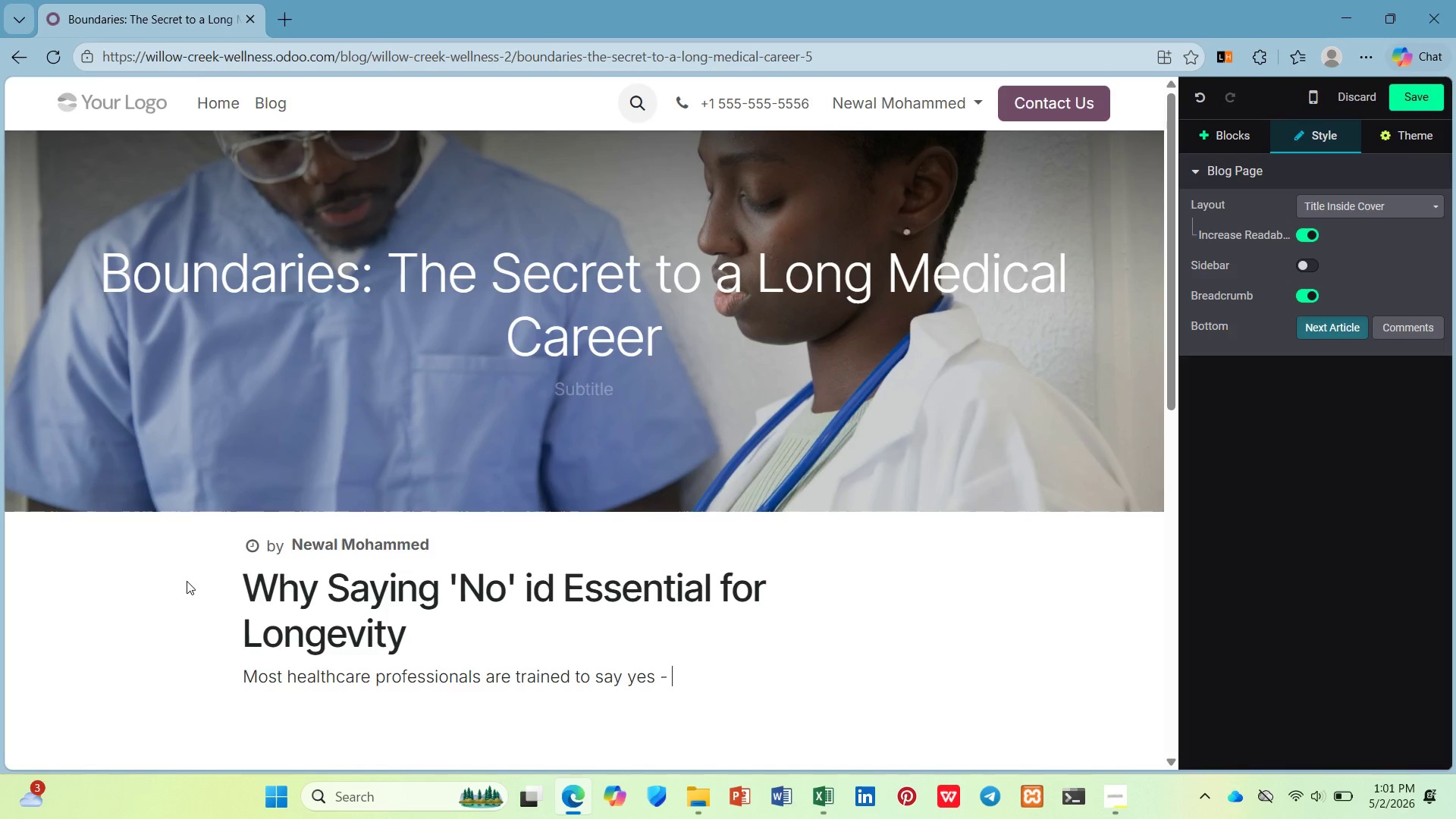 
scroll: coordinate [702, 621], scroll_direction: down, amount: 3.0
 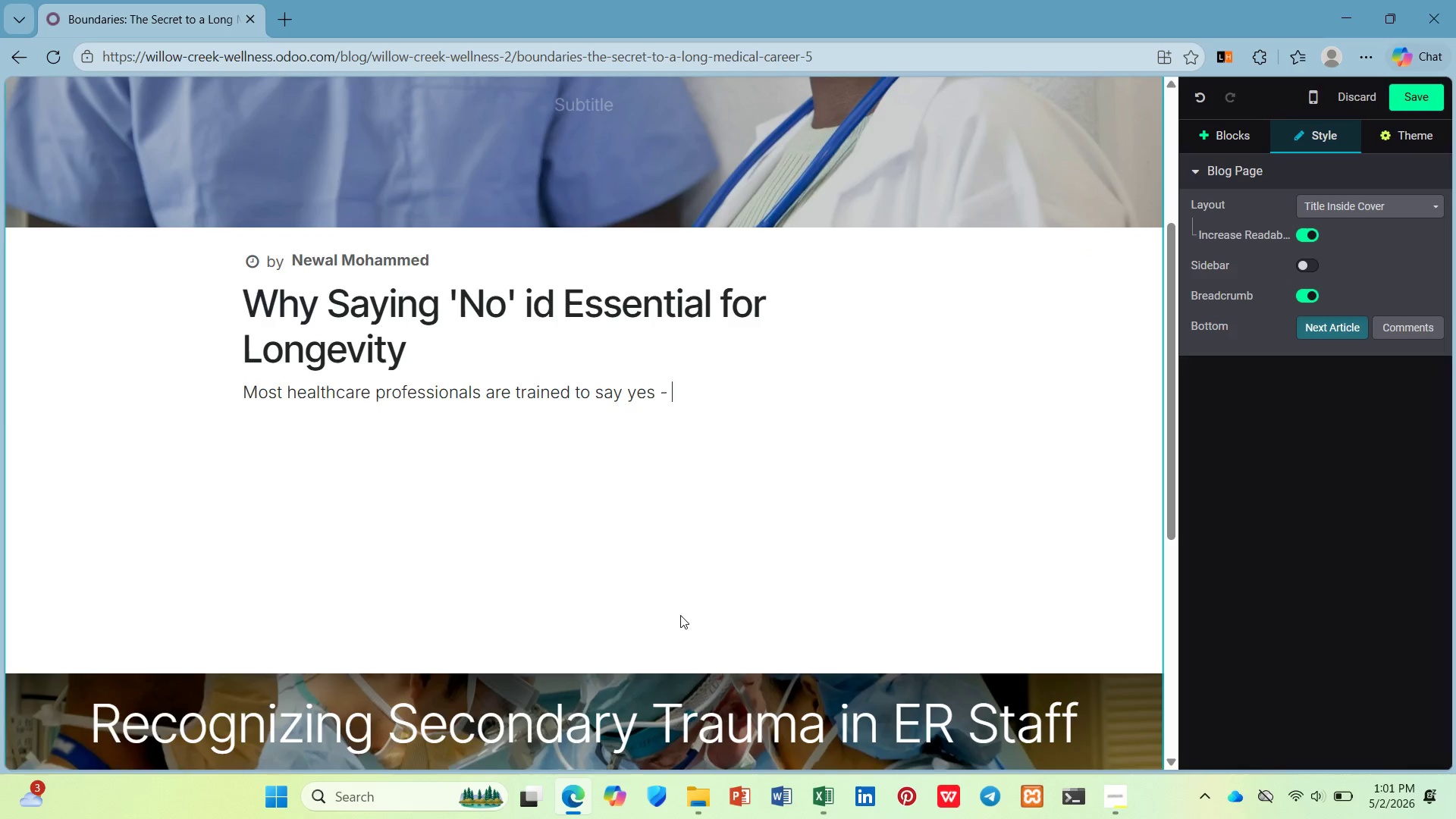 
type(yes to extra)
 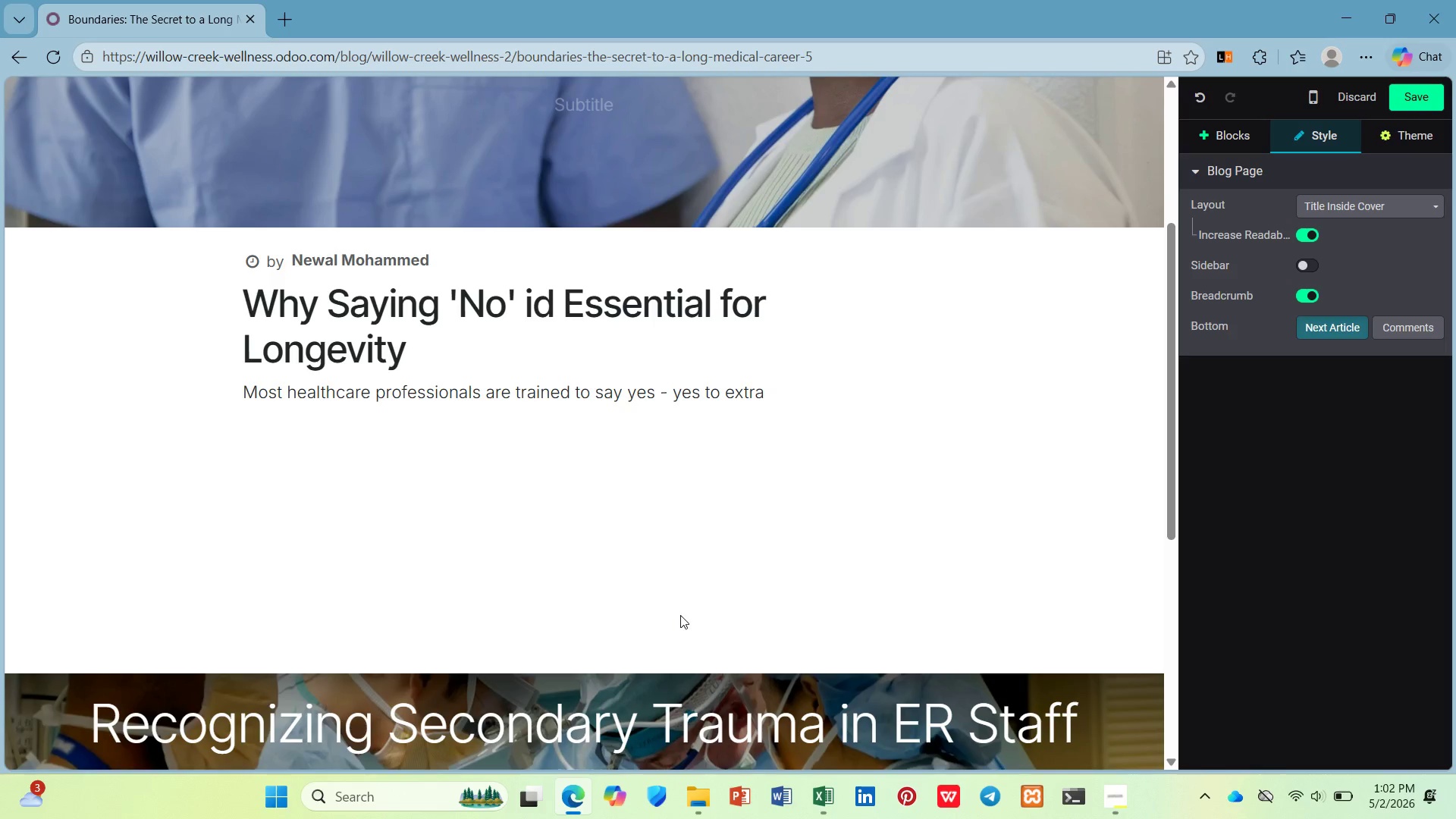 
wait(41.7)
 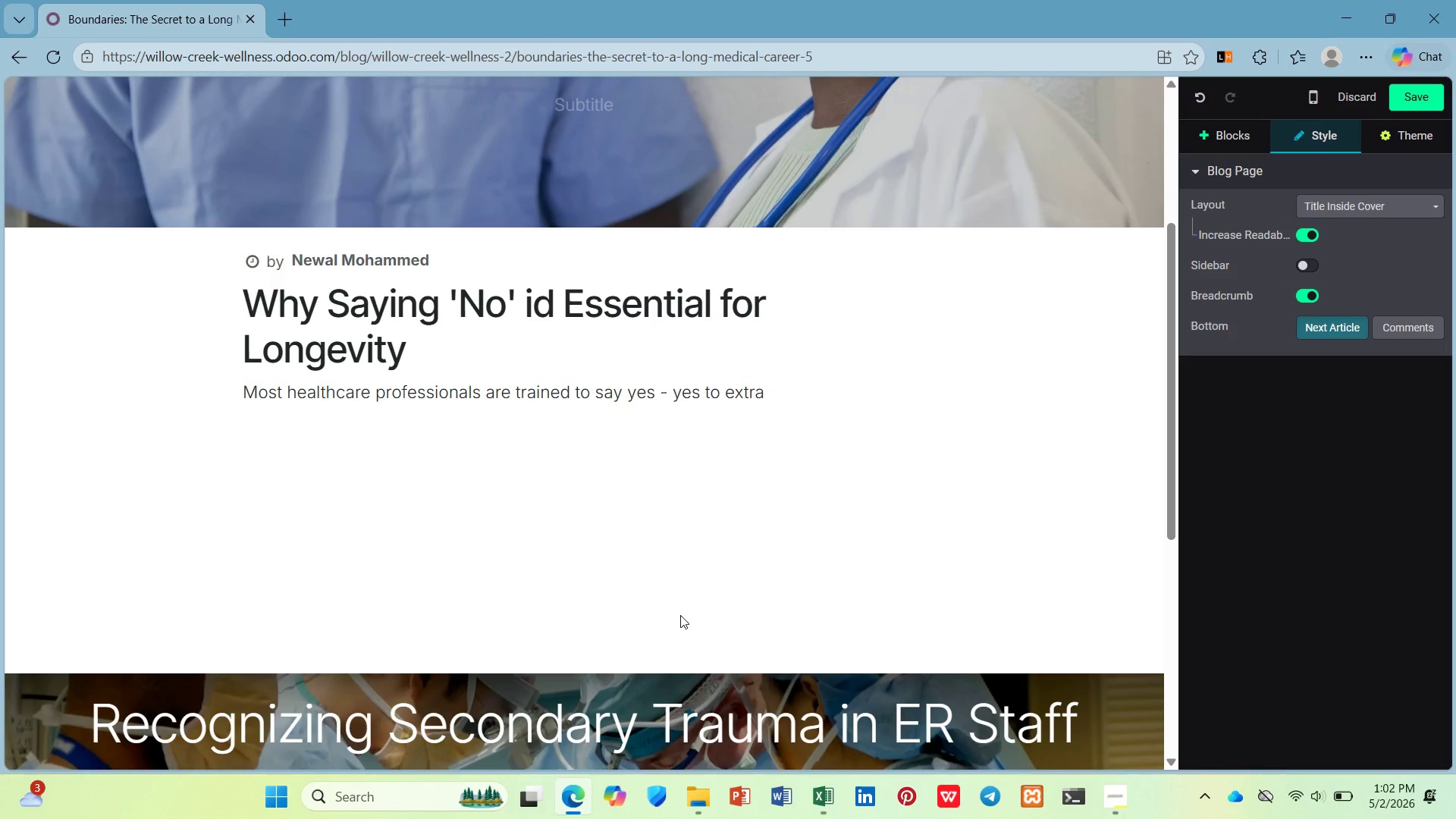 
type( shifts )
key(Backspace)
type(, yes to patient request )
key(Backspace)
type(s, yes to stati)
key(Backspace)
key(Backspace)
type(iyng late. But th )
key(Backspace)
type(e inability to say no is a direct path to burnut.)
 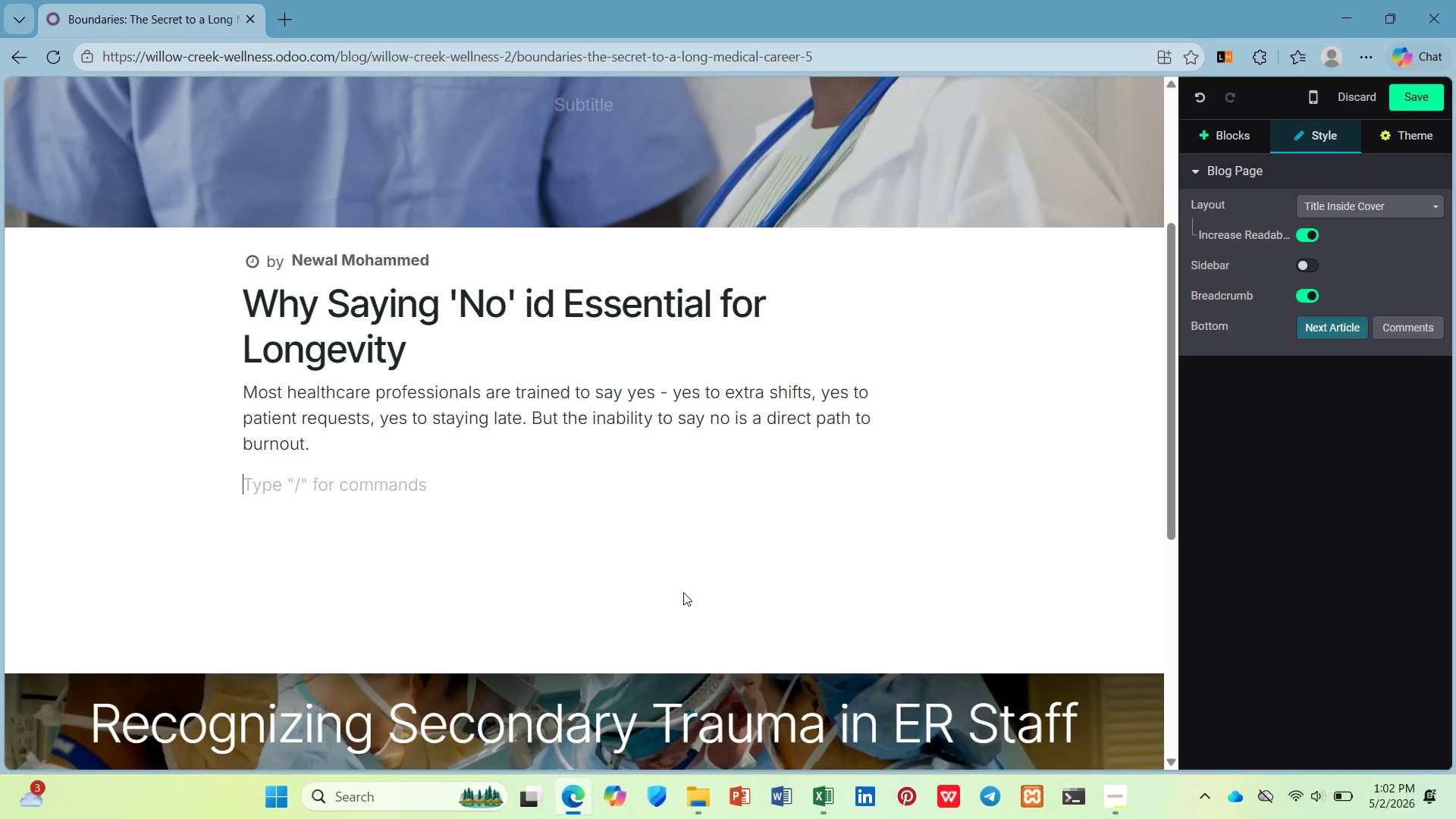 
 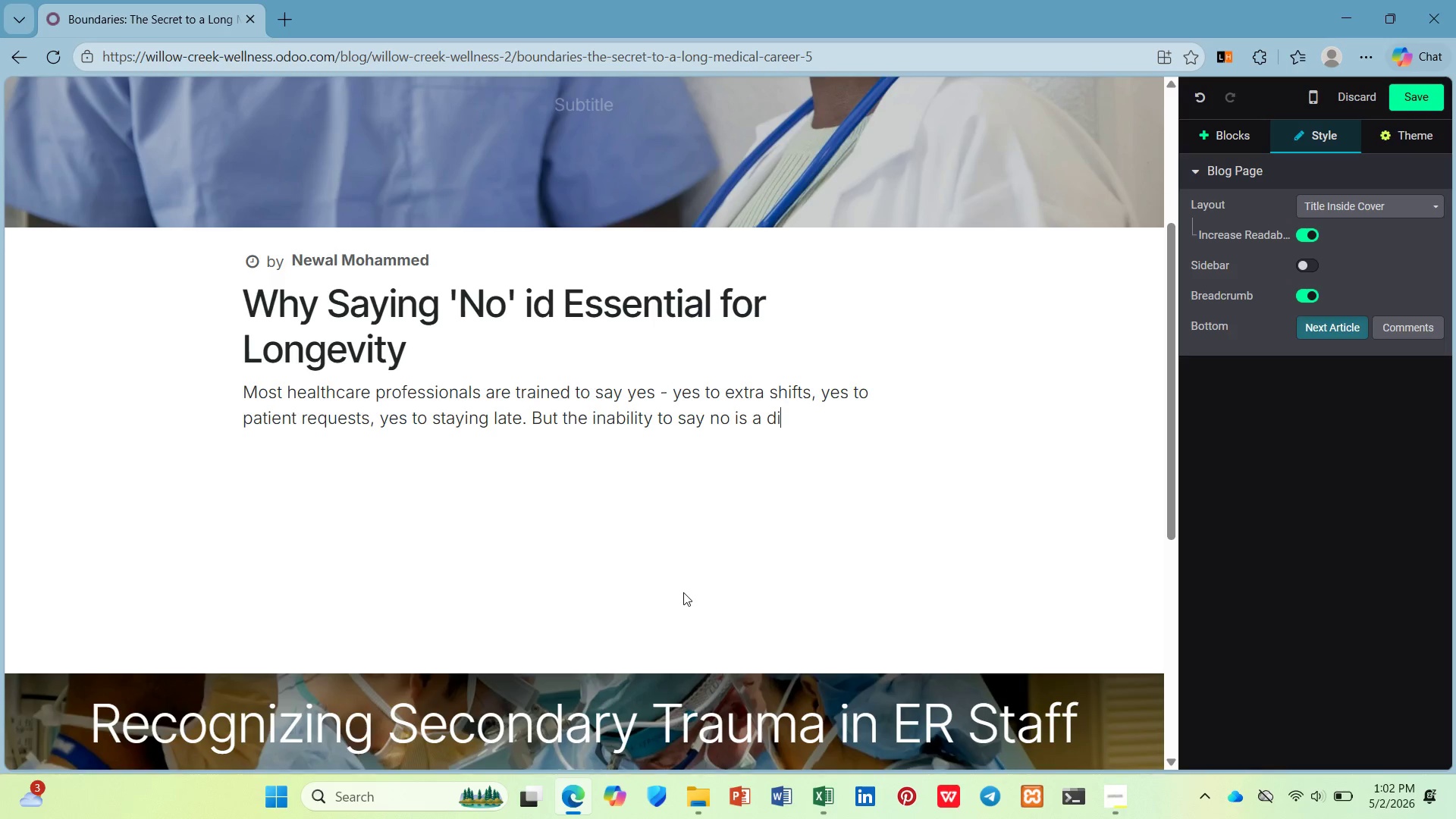 
key(Enter)
 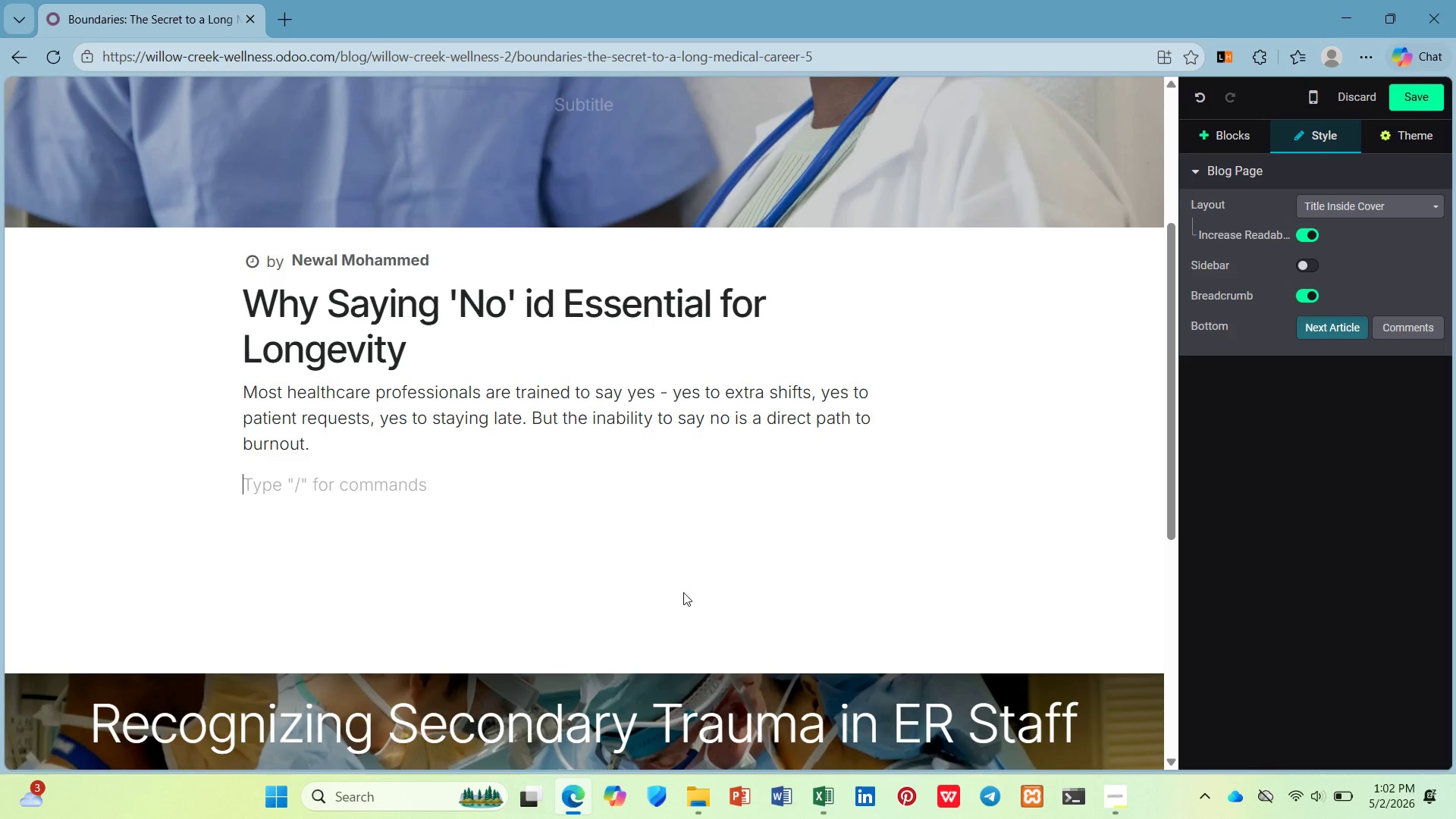 
type(Why saying '')
 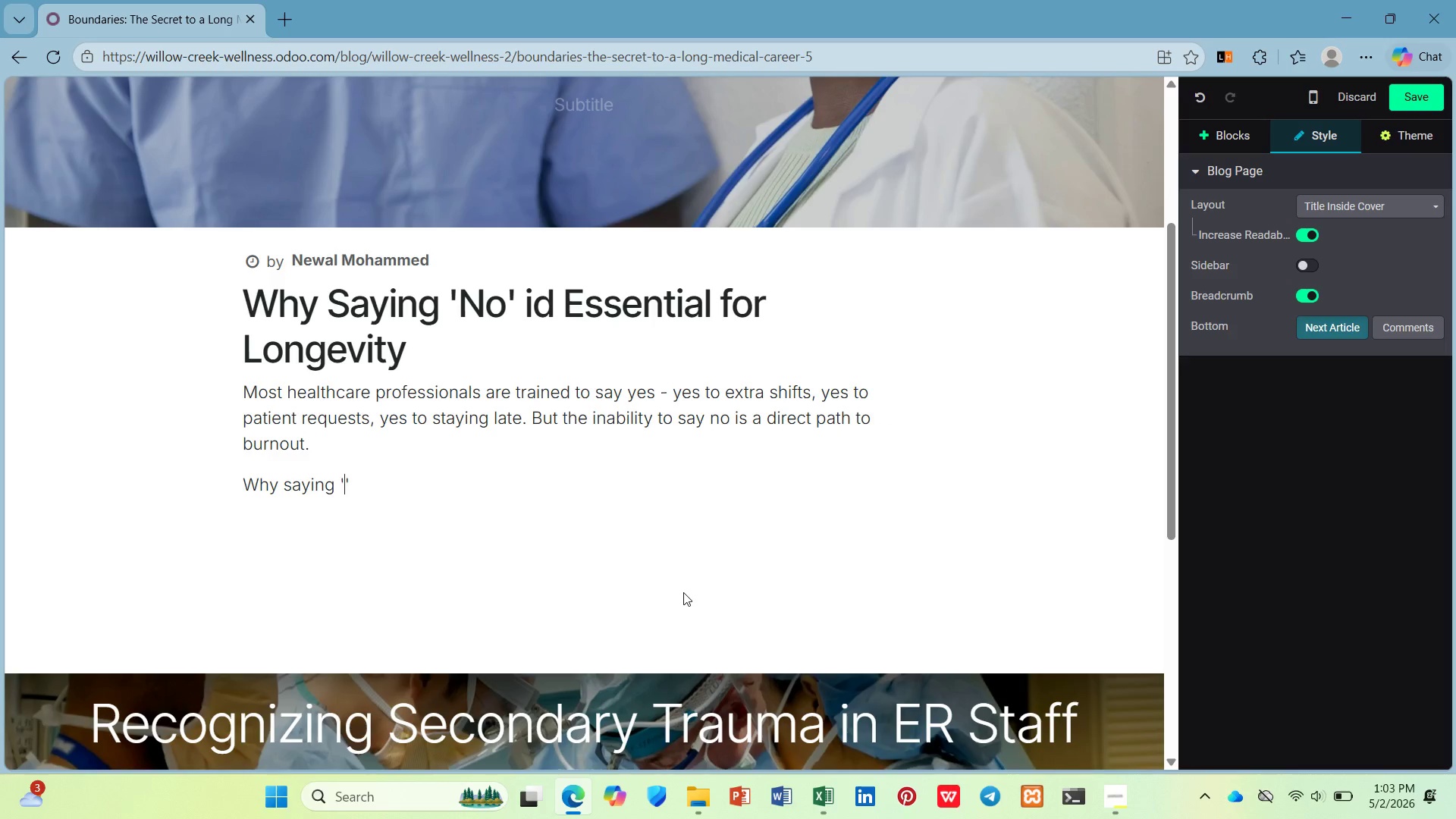 
key(ArrowLeft)
 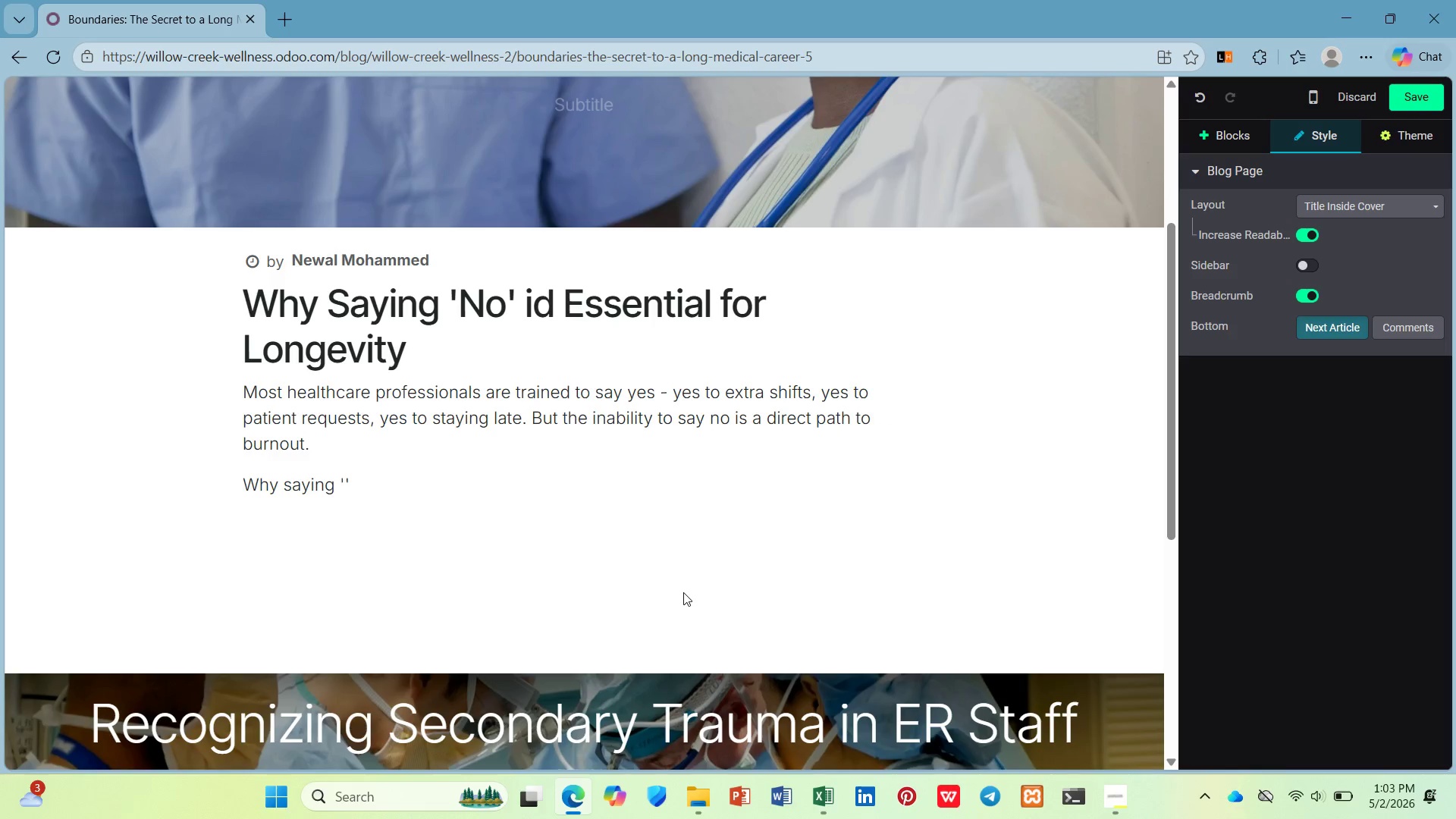 
type(no)
 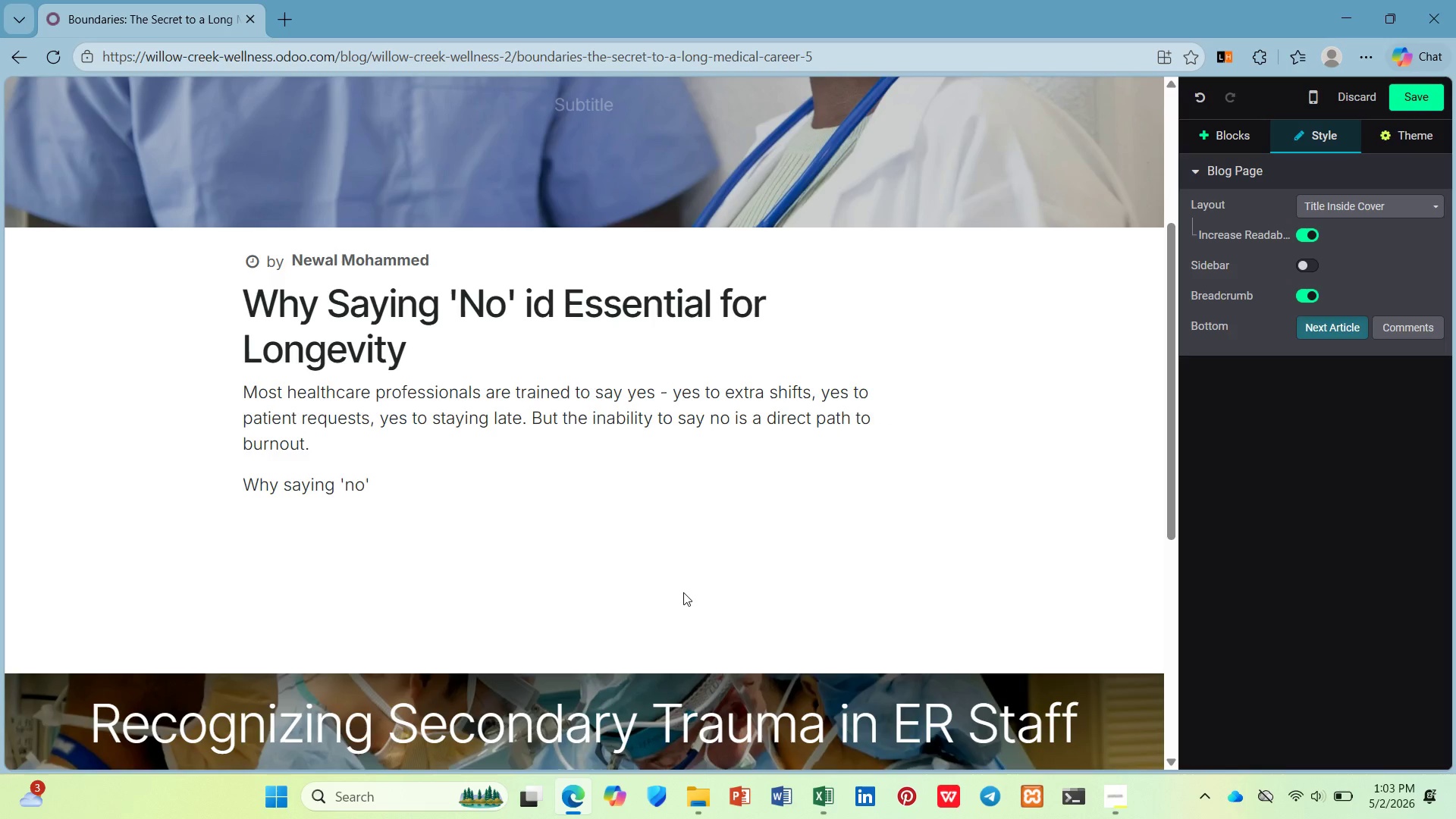 
key(ArrowDown)
 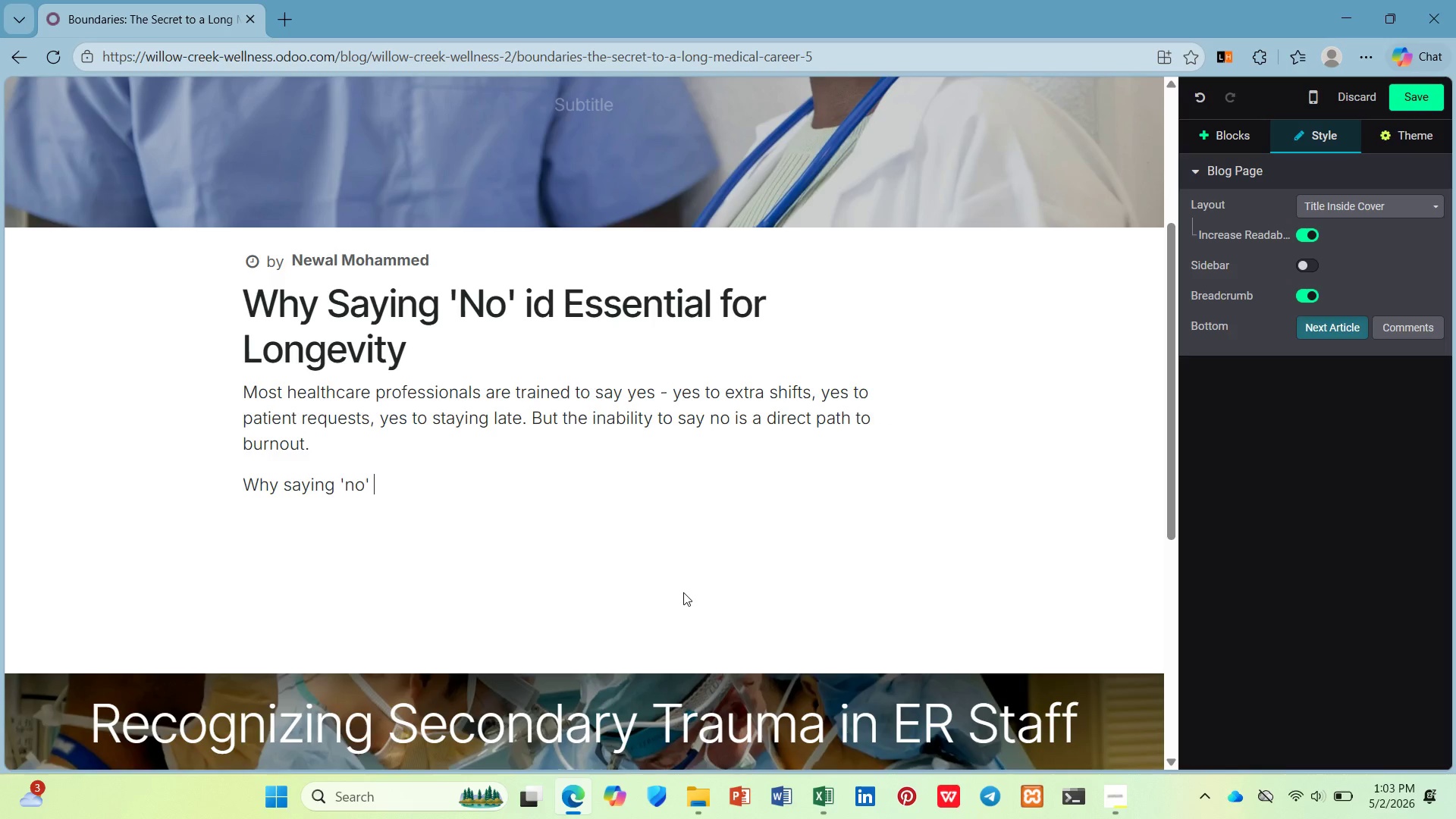 
type( to extra shifts is soem)
key(Backspace)
key(Backspace)
type(metiem)
key(Backspace)
key(Backspace)
type(mes the most prodf)
key(Backspace)
key(Backspace)
type(fessional think)
key(Backspace)
type(g you can do, an )
key(Backspace)
type(d how to do it without guilt.)
 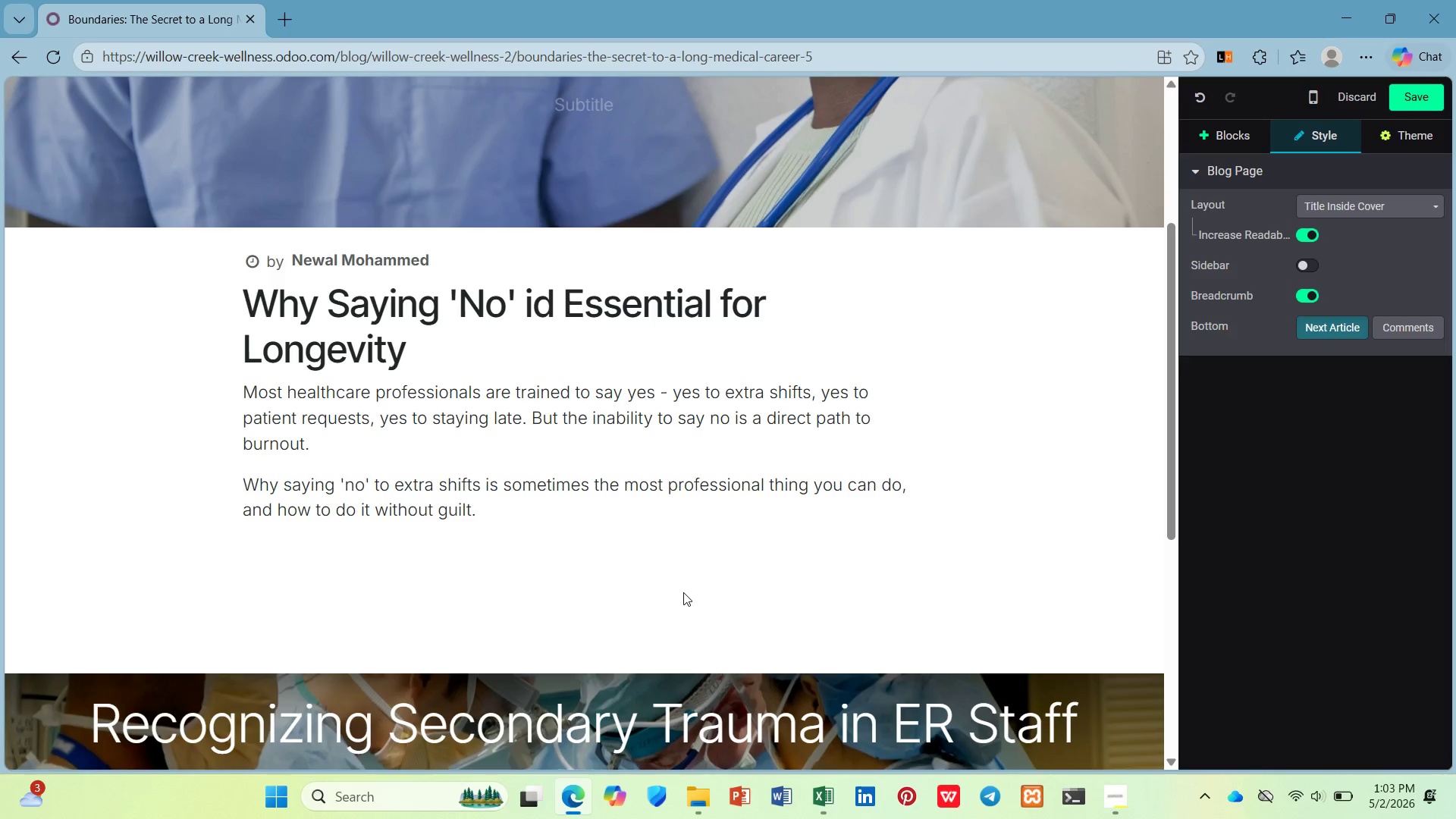 
key(Enter)
 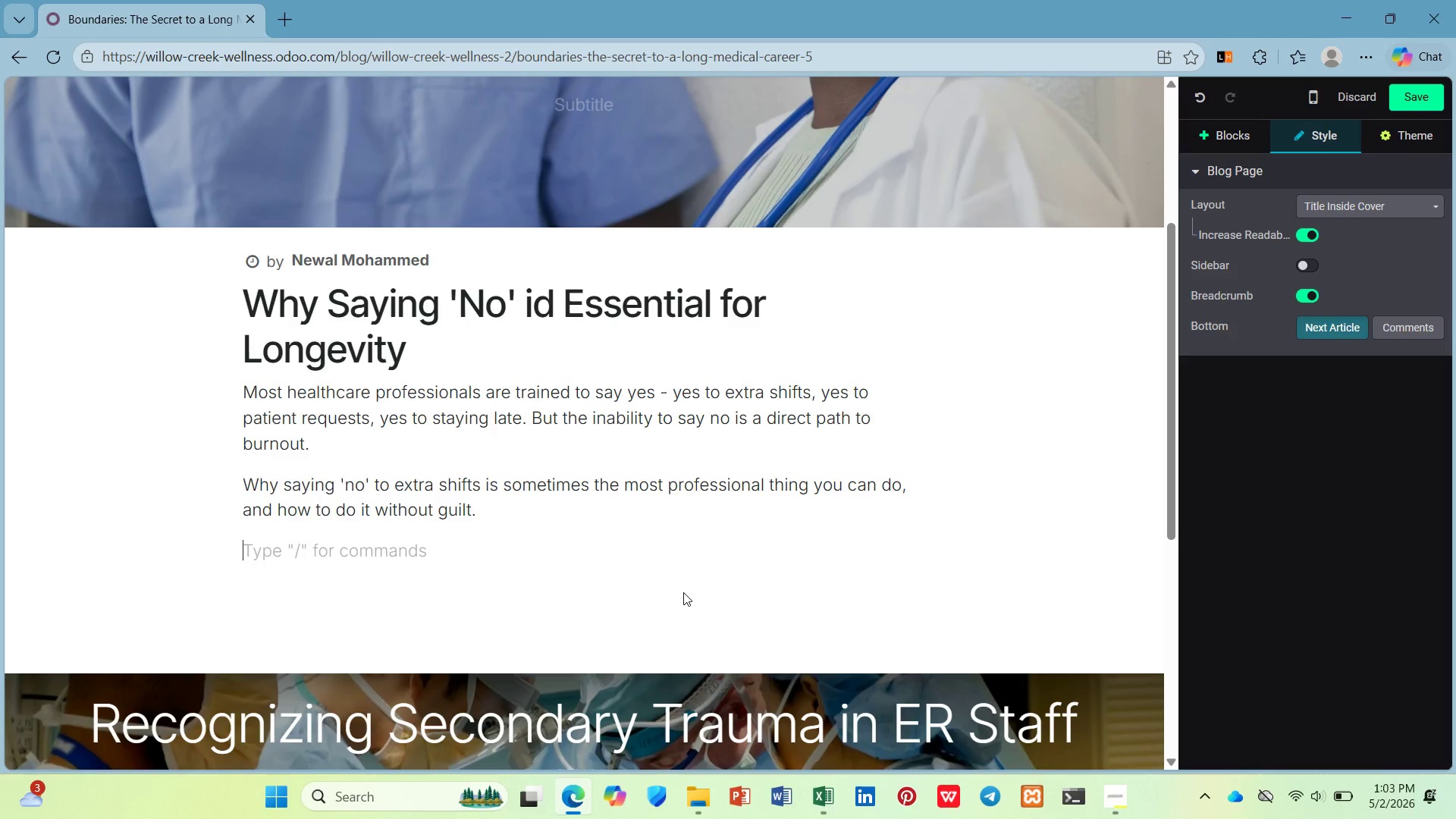 
type(/h2)
 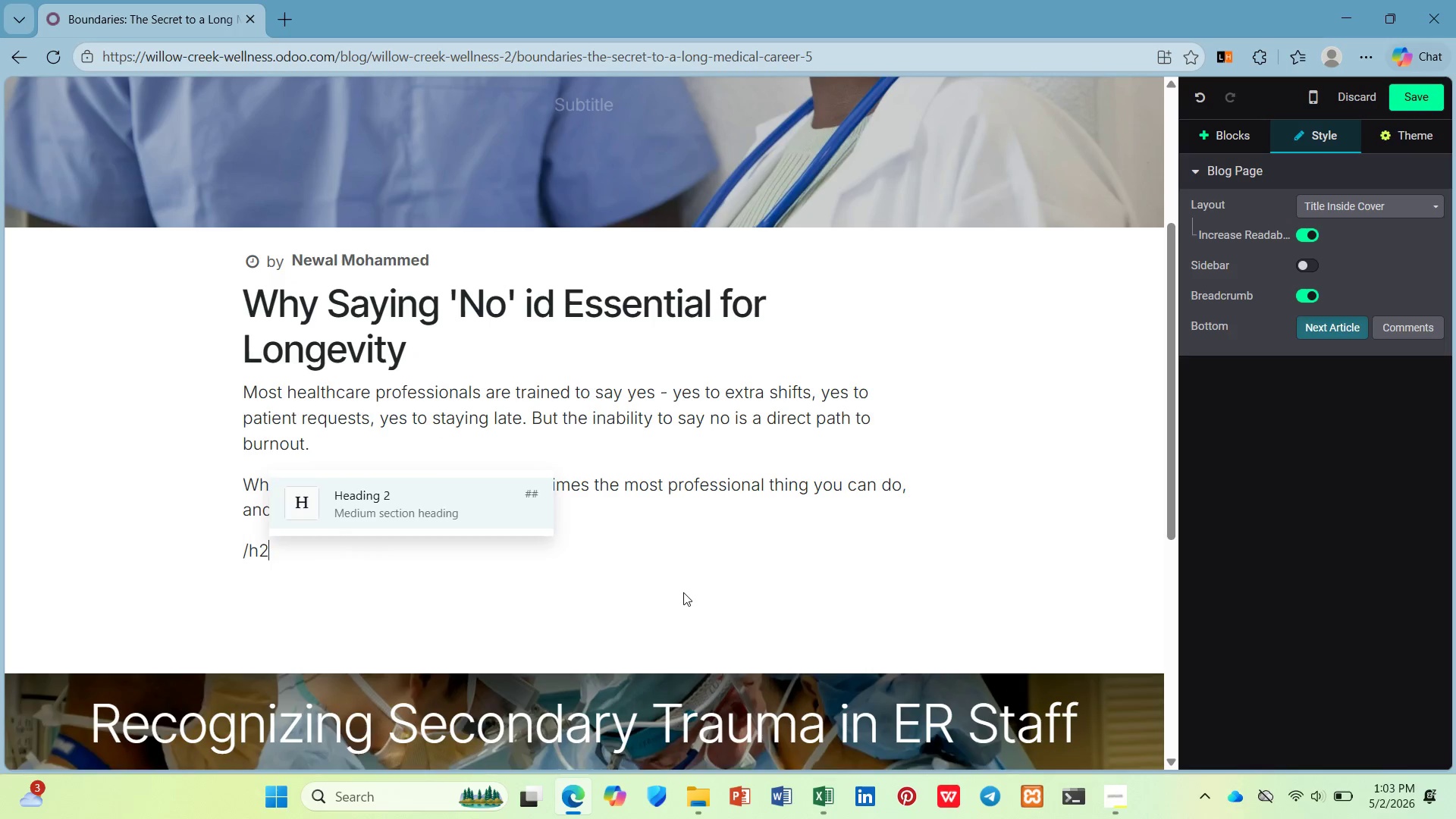 
key(Enter)
 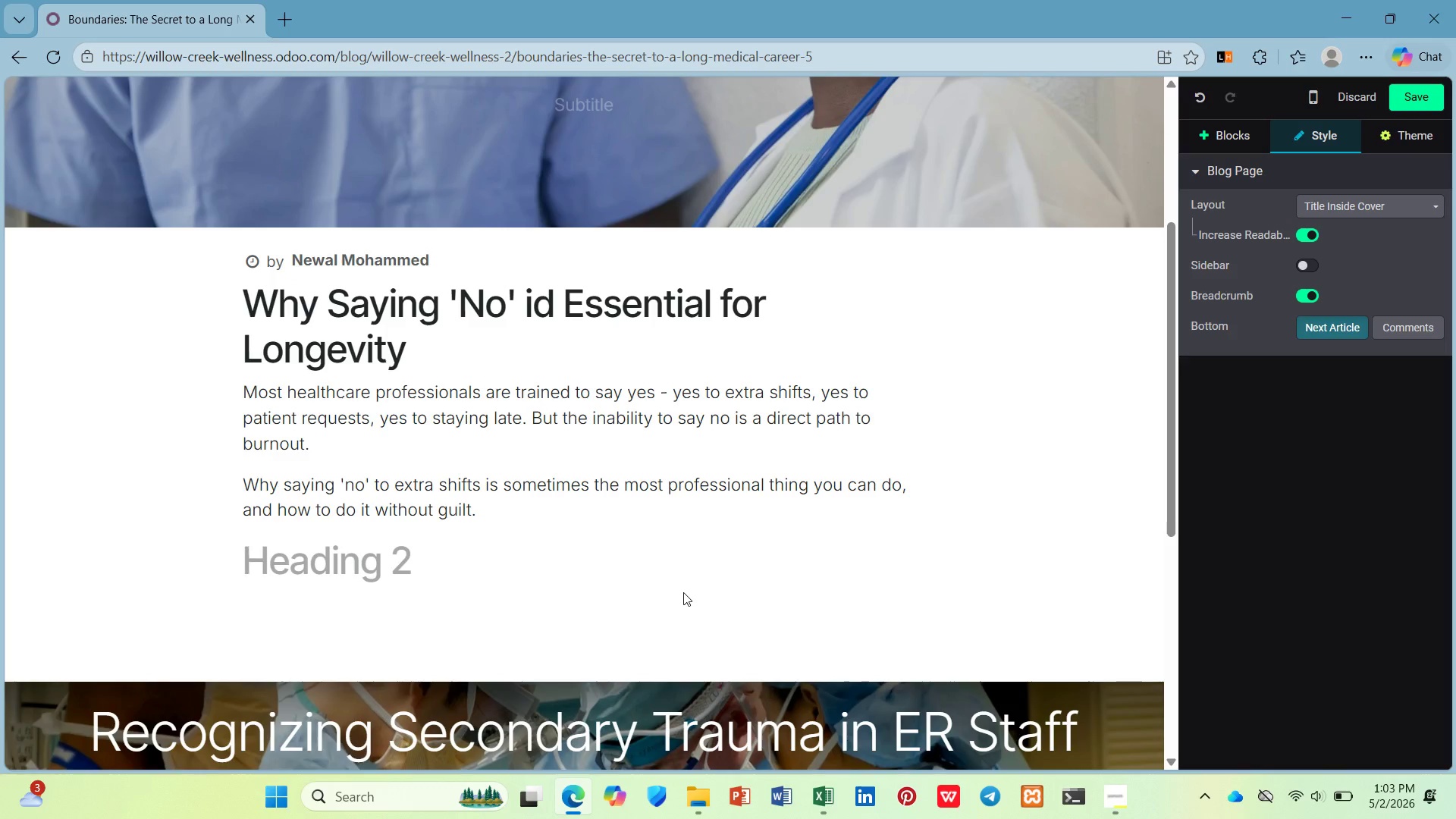 
type(Boundary )
key(Backspace)
type(-Setting Scripts o)
key(Backspace)
type(for Healthcare Professionals)
 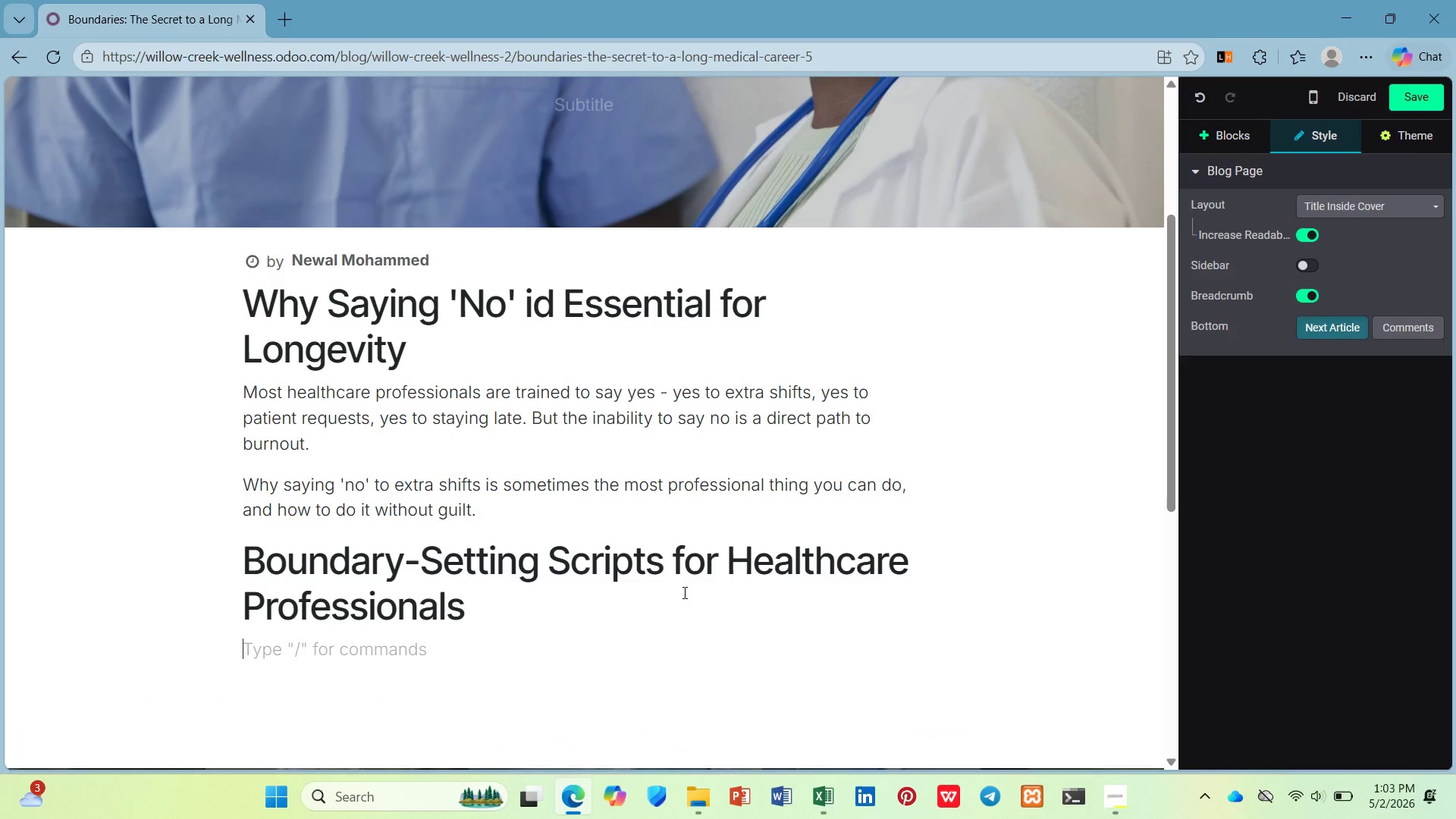 
 